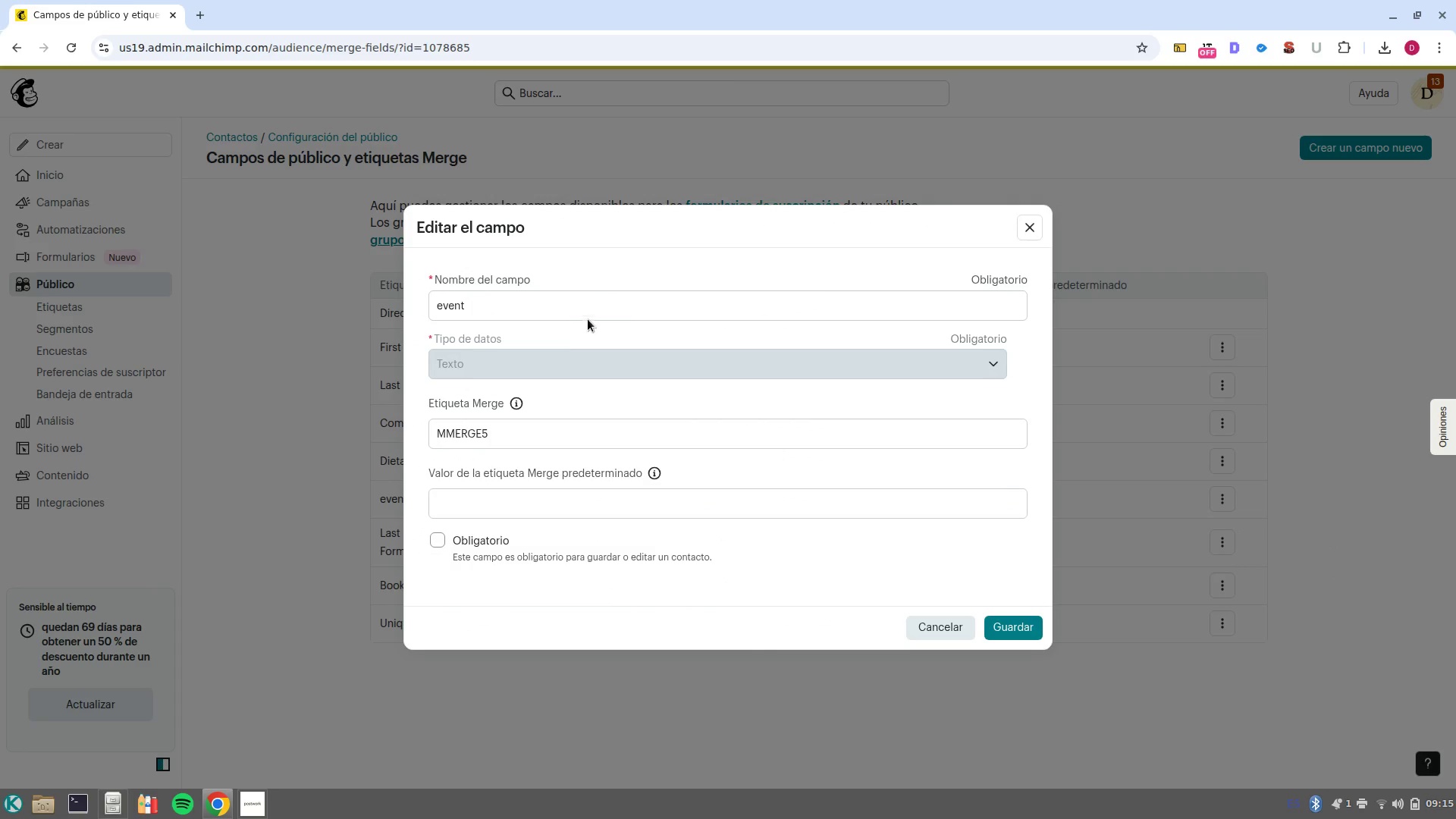 
double_click([592, 305])
 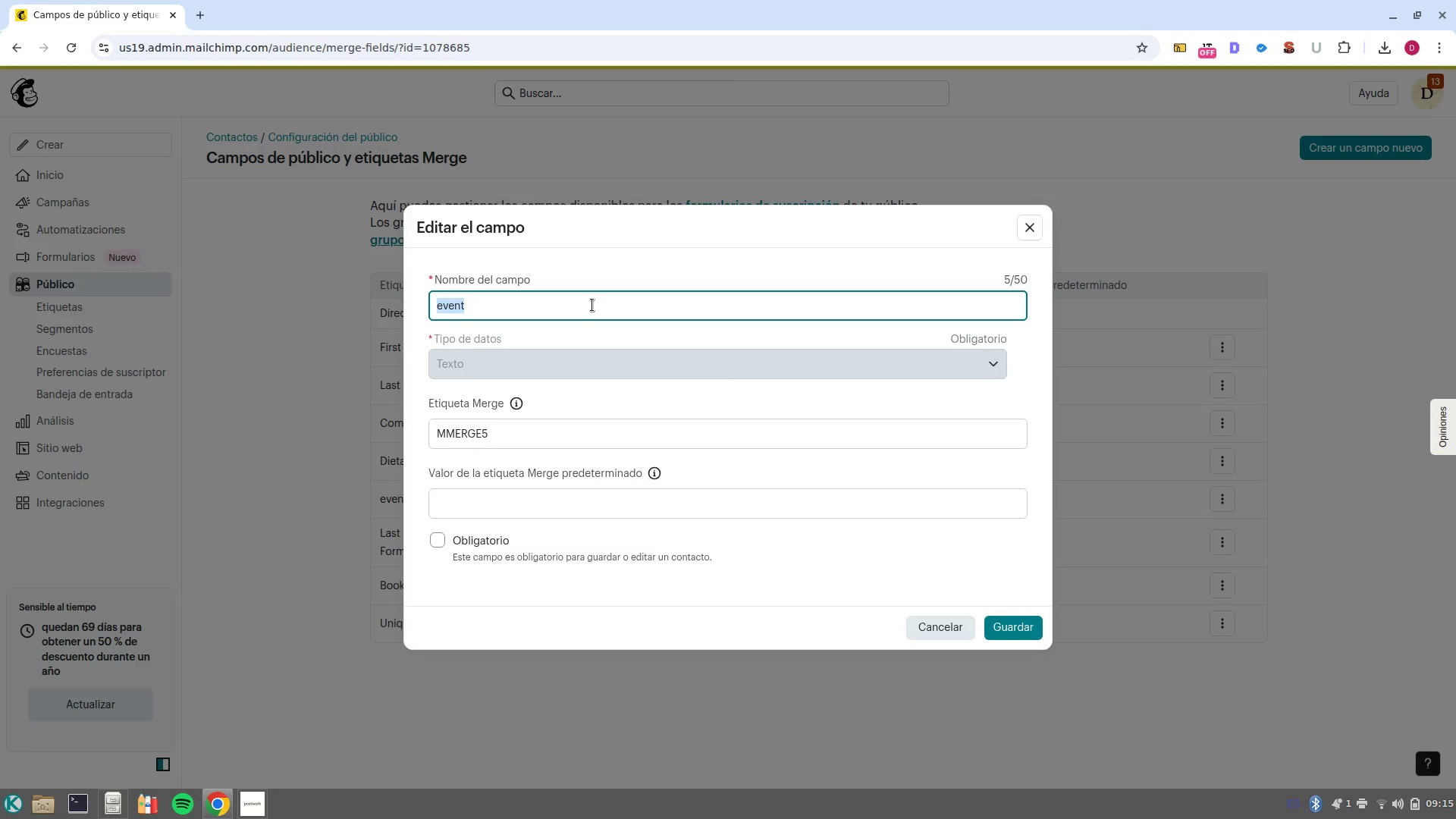 
type(Las )
key(Backspace)
type(T )
key(Backspace)
key(Backspace)
type(t Even Type)
 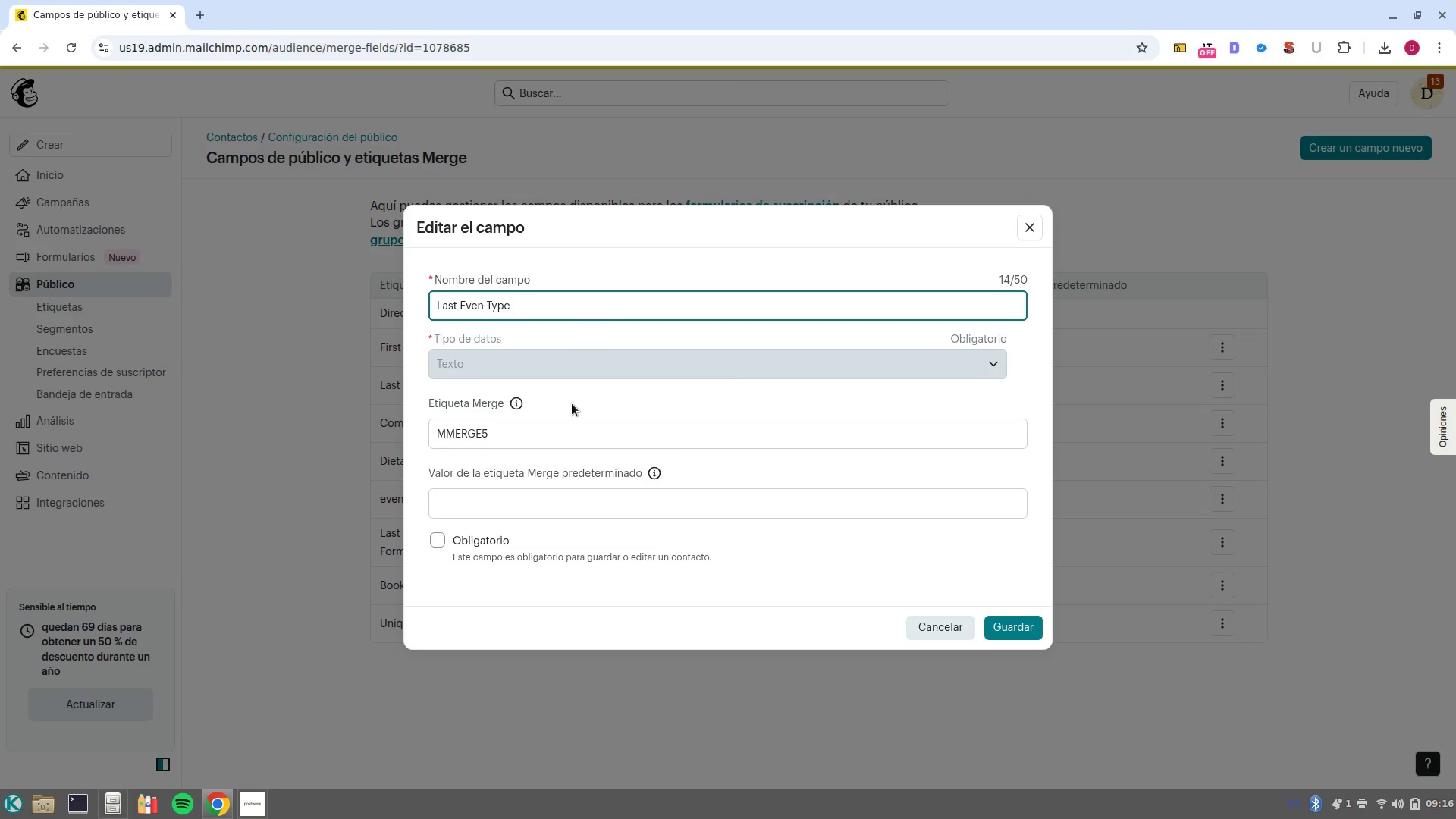 
double_click([563, 441])
 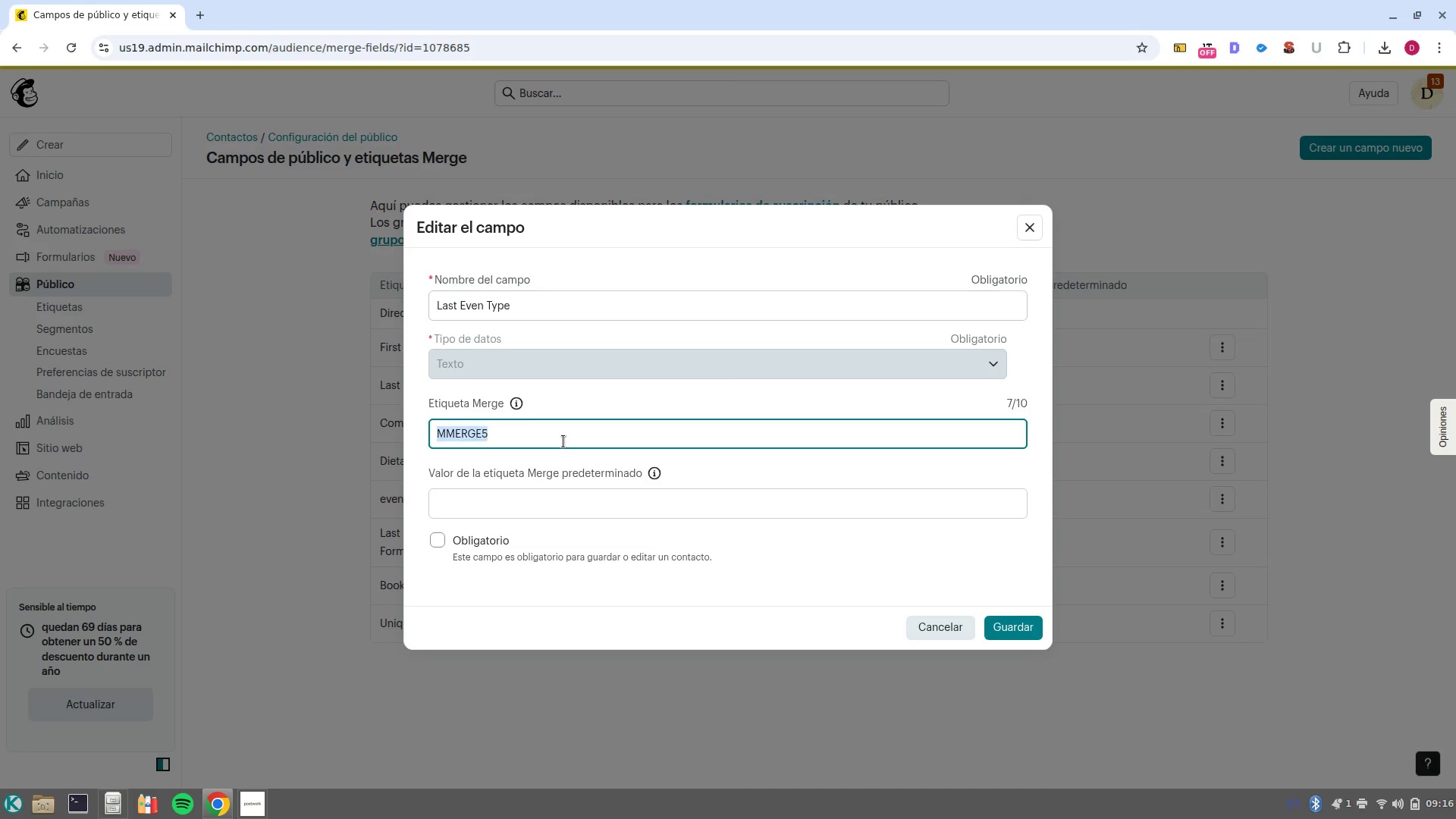 
triple_click([563, 441])
 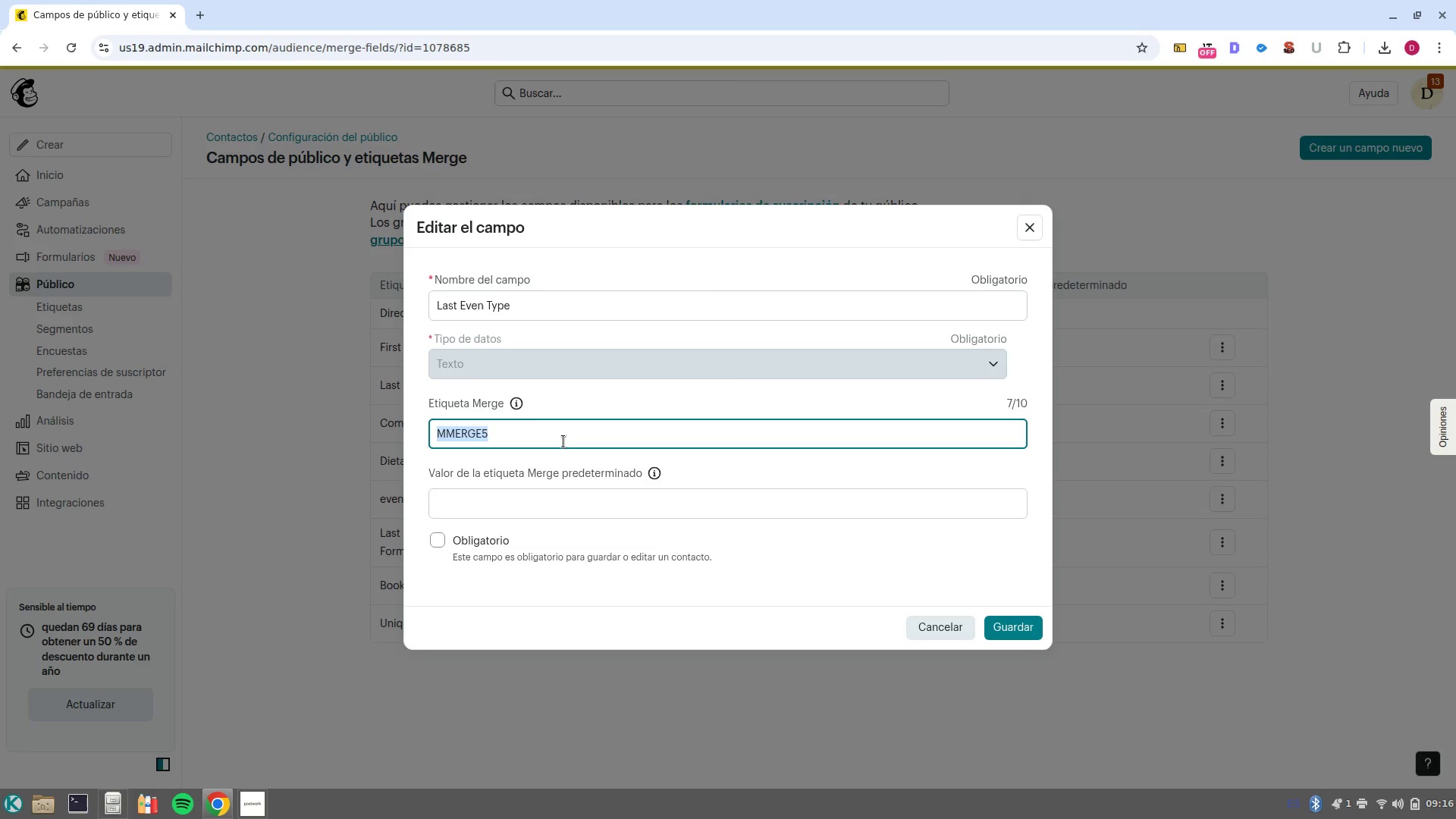 
type(Event)
 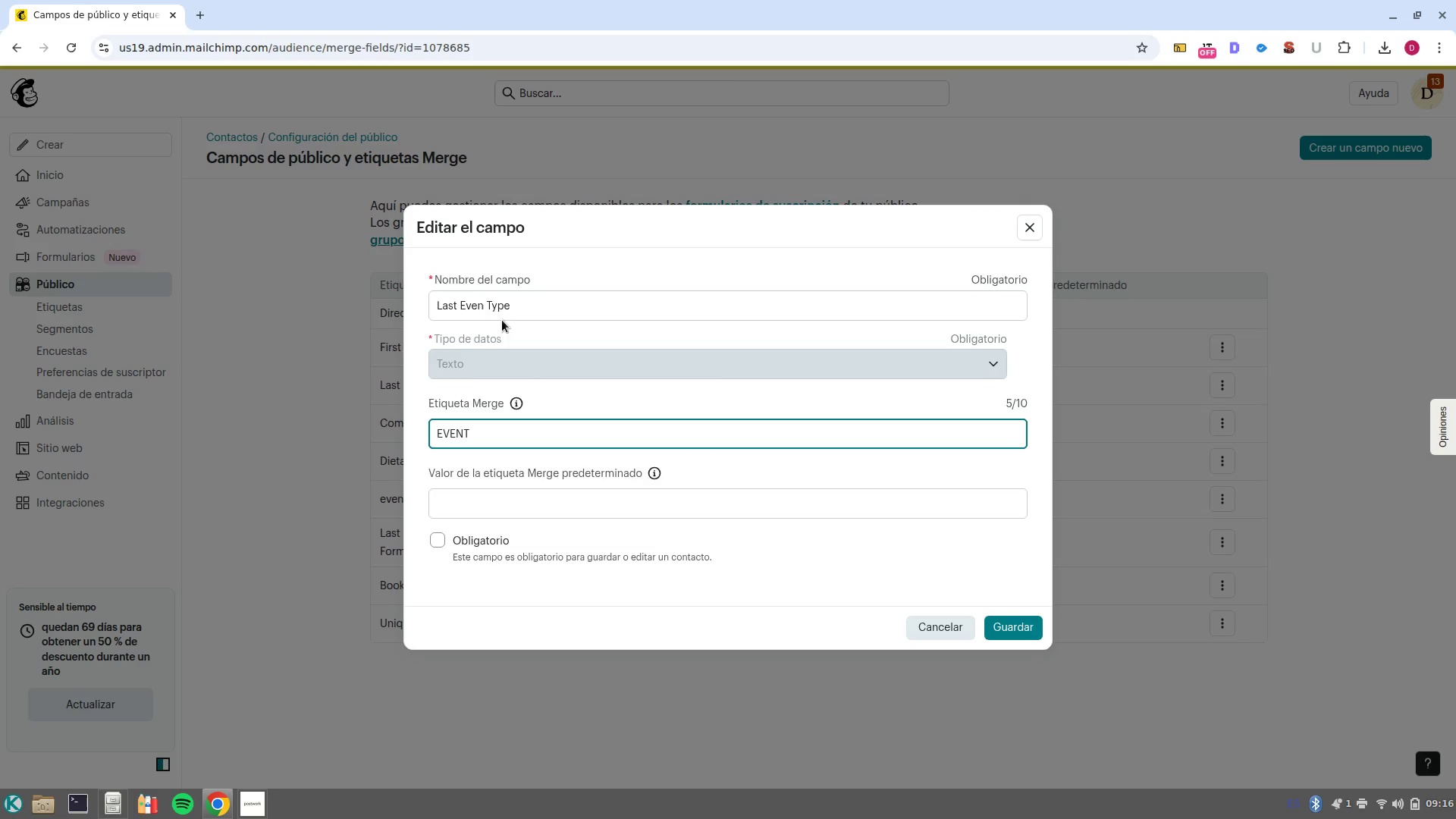 
left_click([486, 306])
 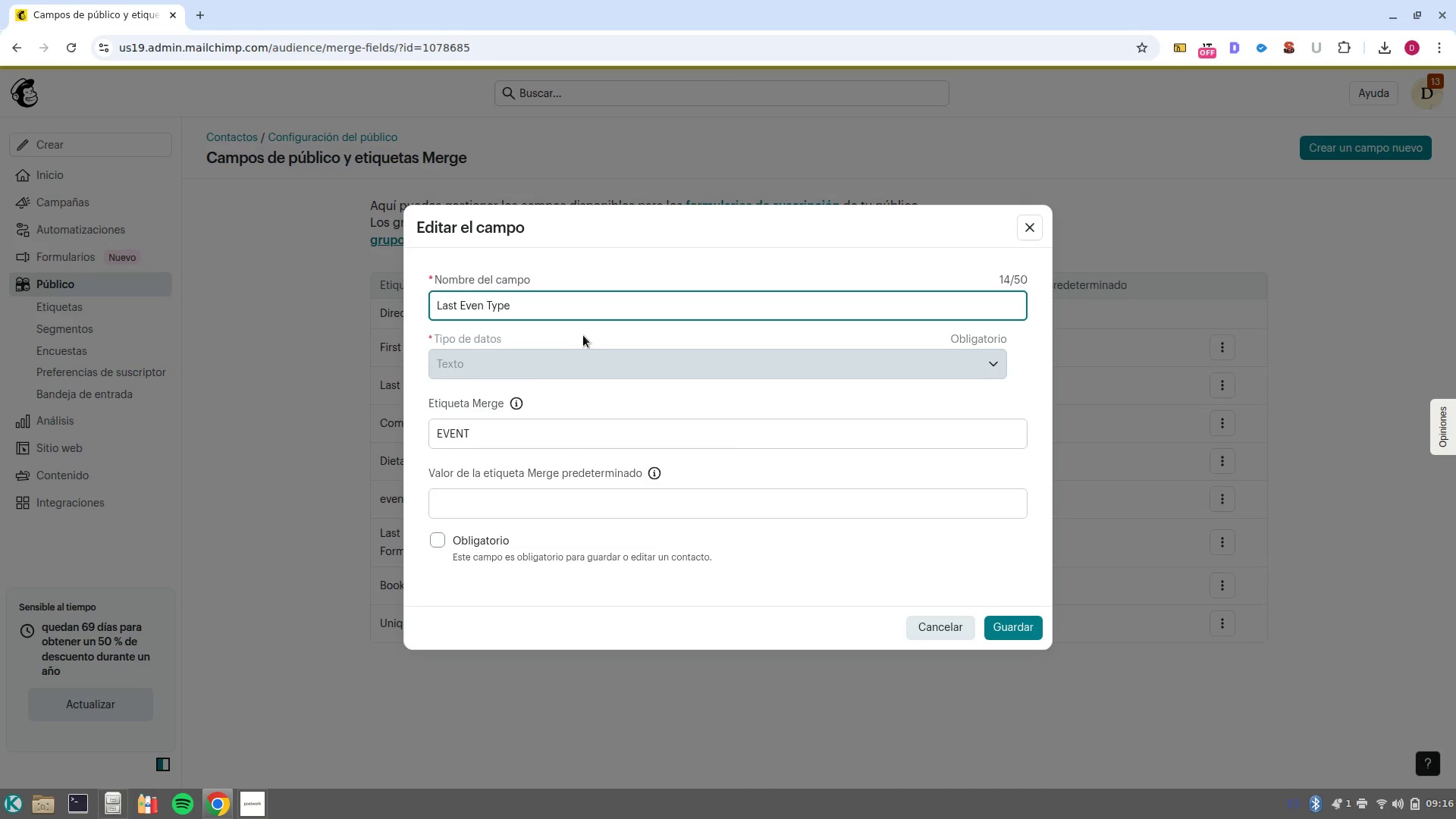 
key(ArrowLeft)
 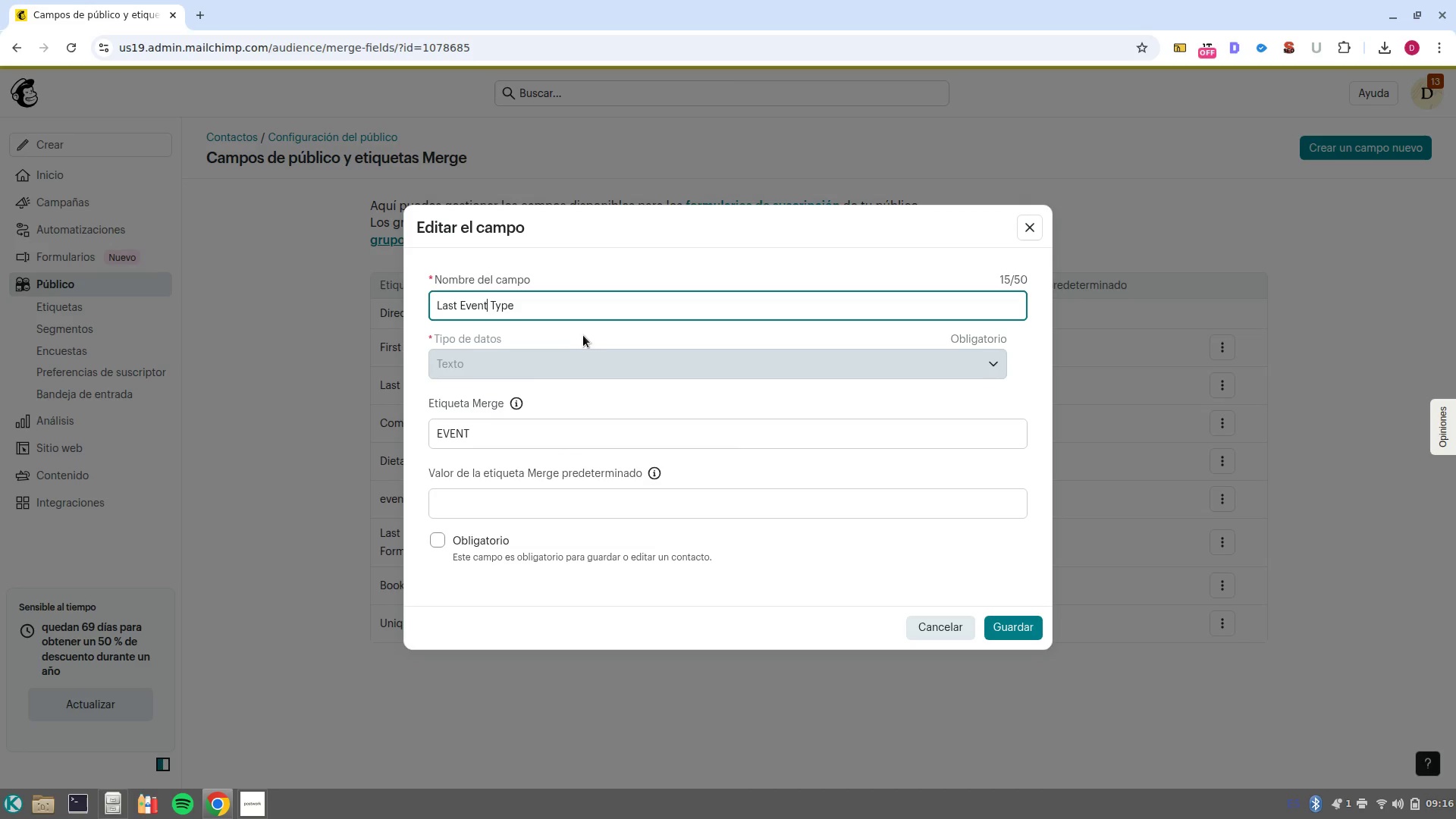 
key(T)
 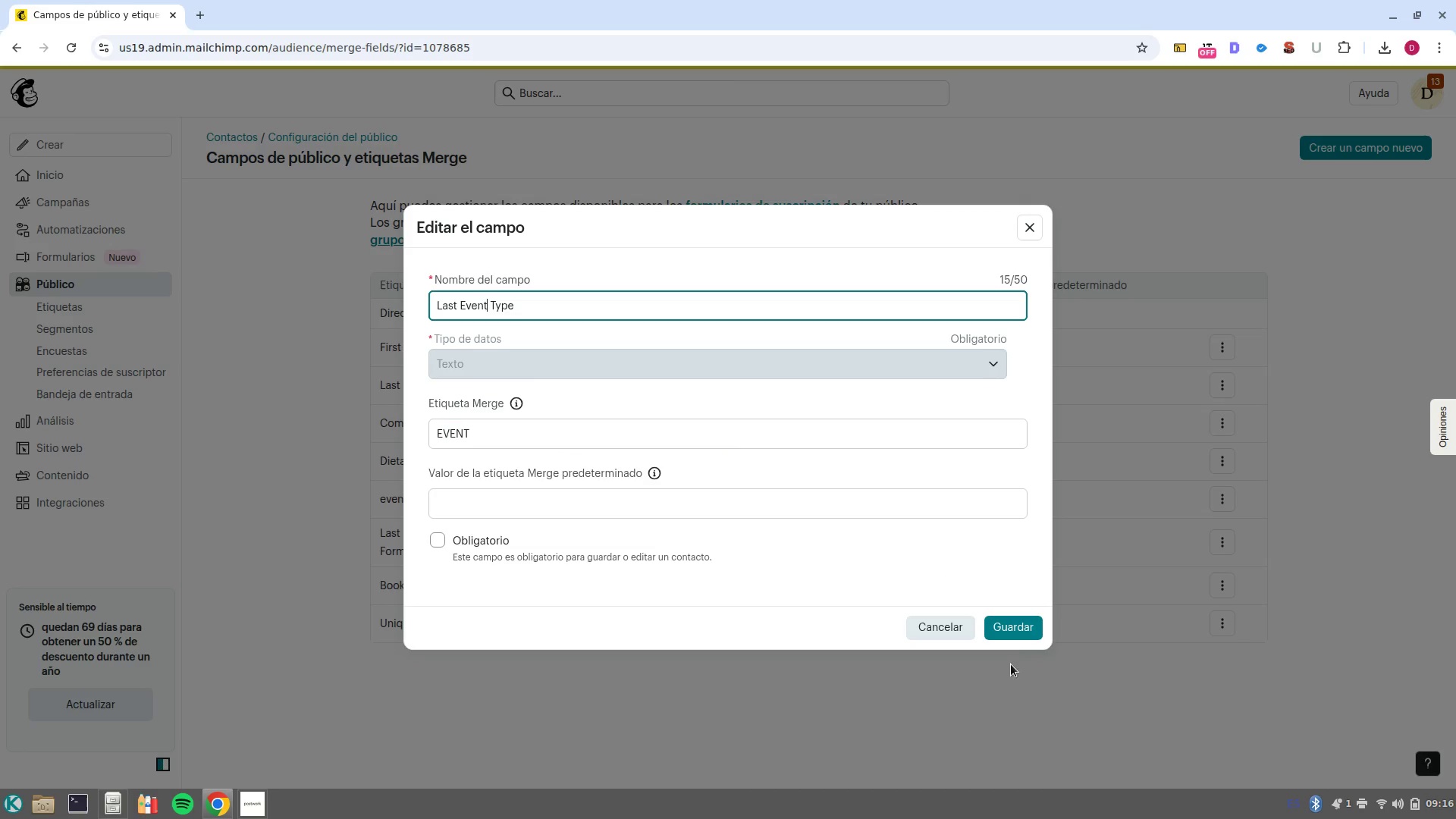 
left_click([1016, 640])
 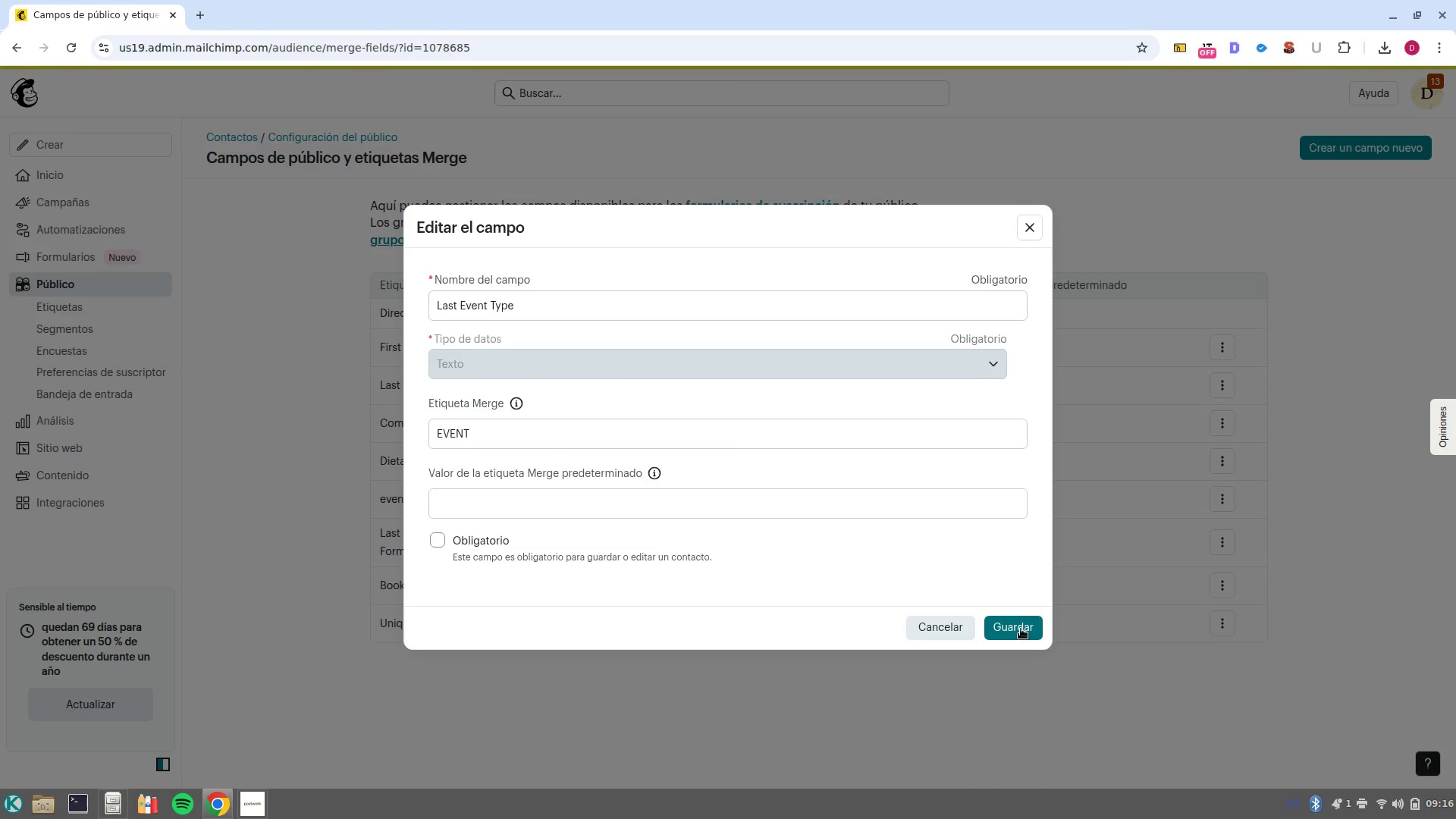 
left_click([1021, 629])
 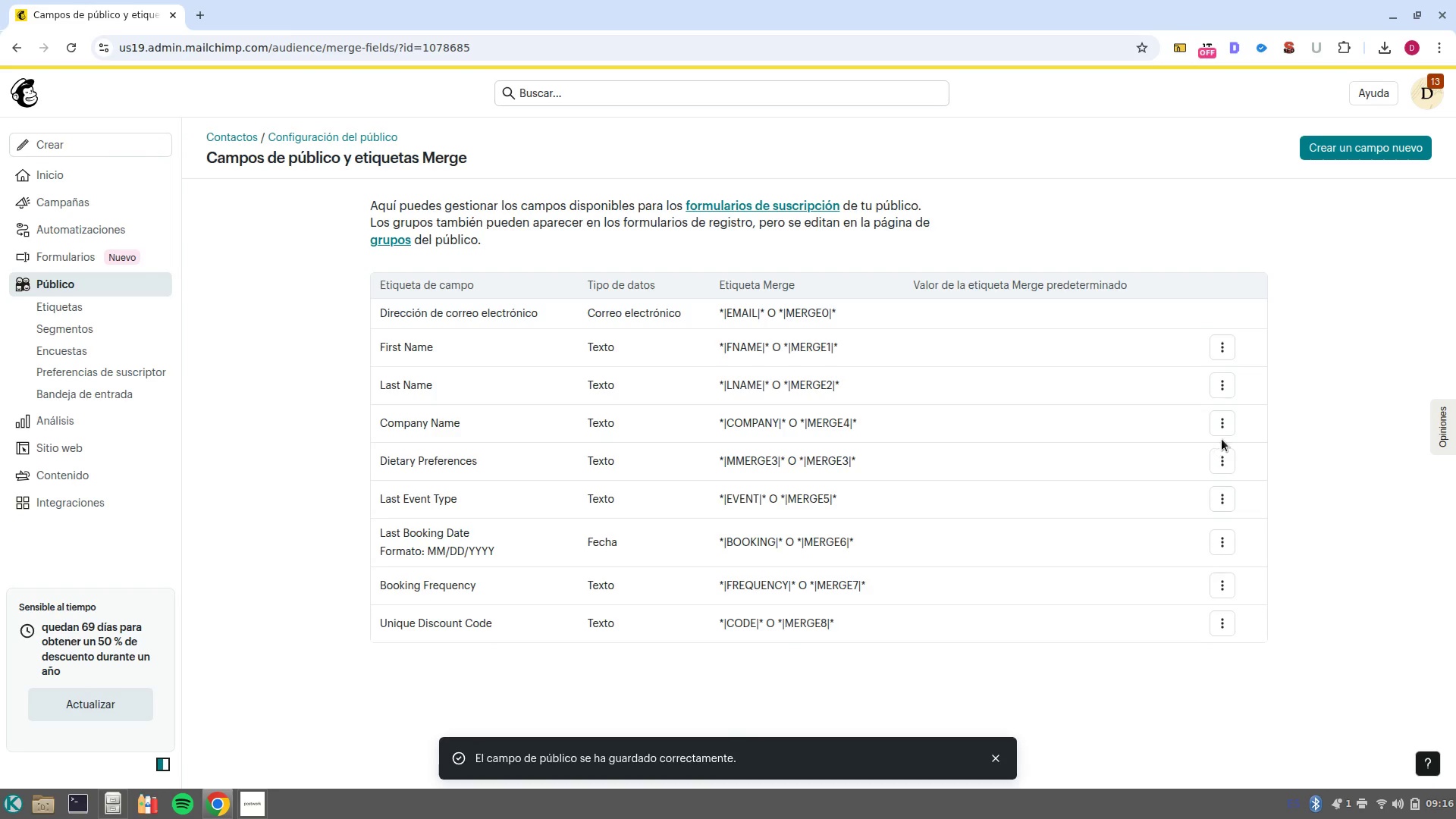 
wait(5.62)
 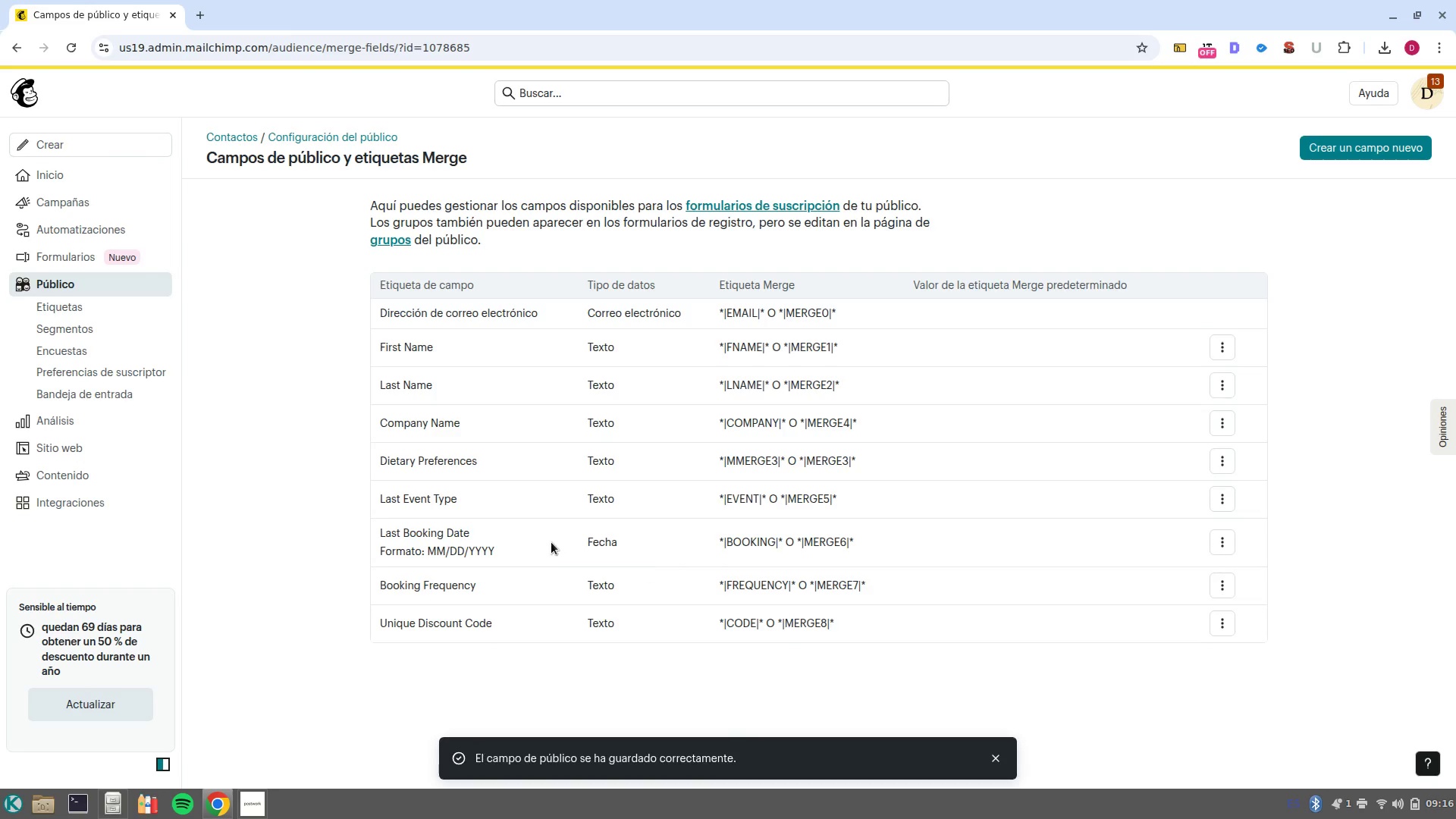 
left_click([1226, 469])
 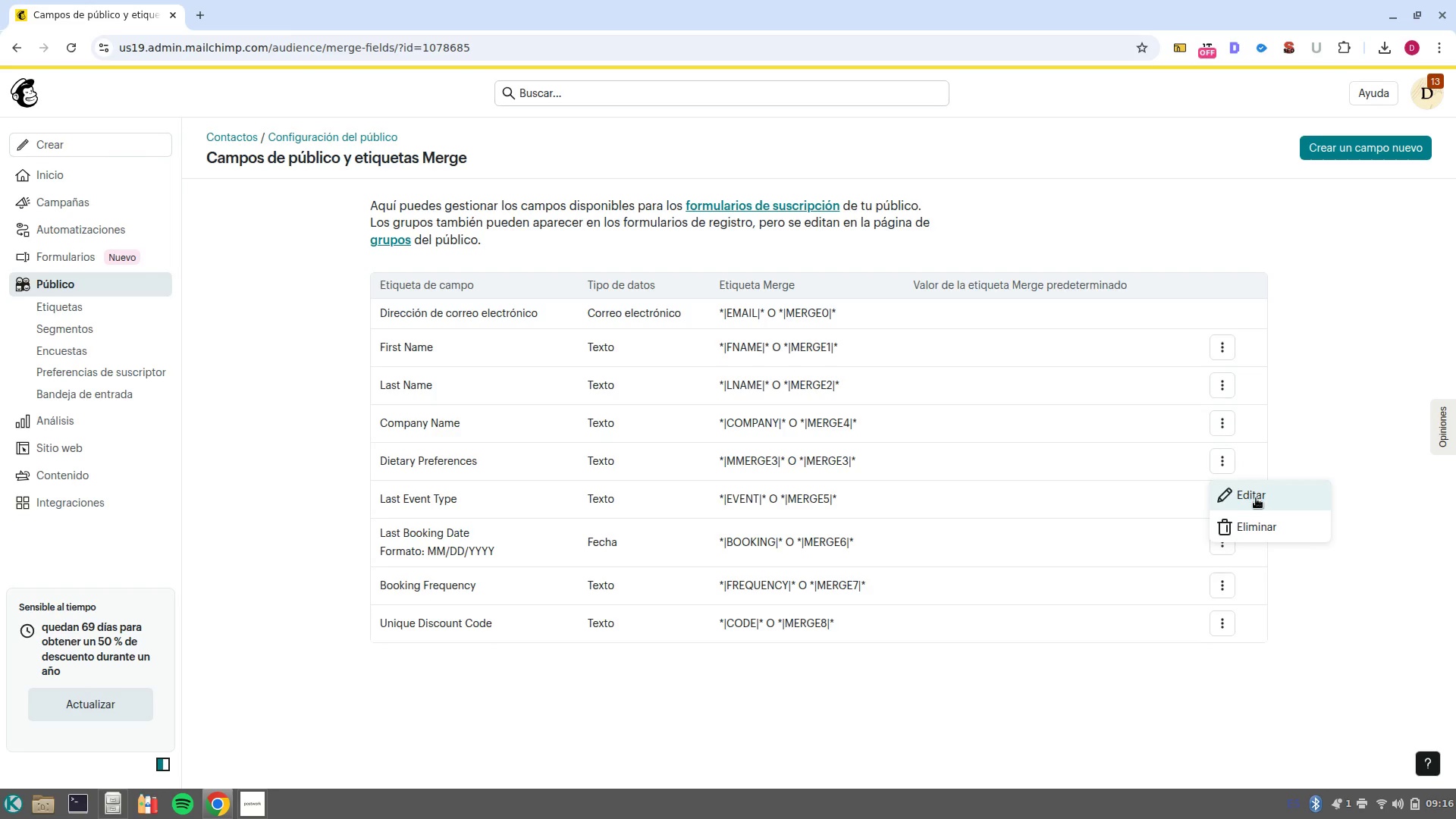 
left_click([1254, 500])
 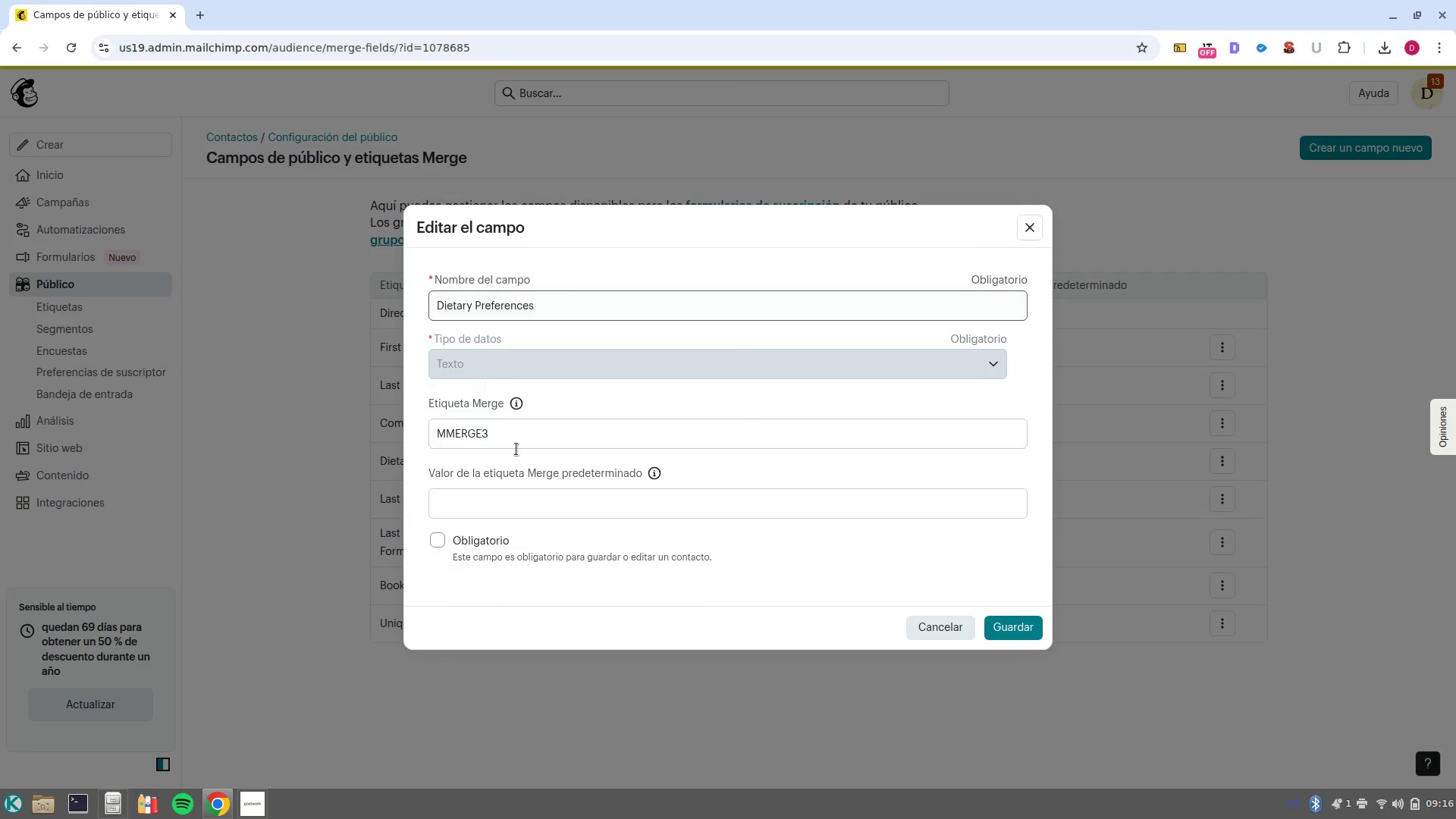 
left_click([507, 435])
 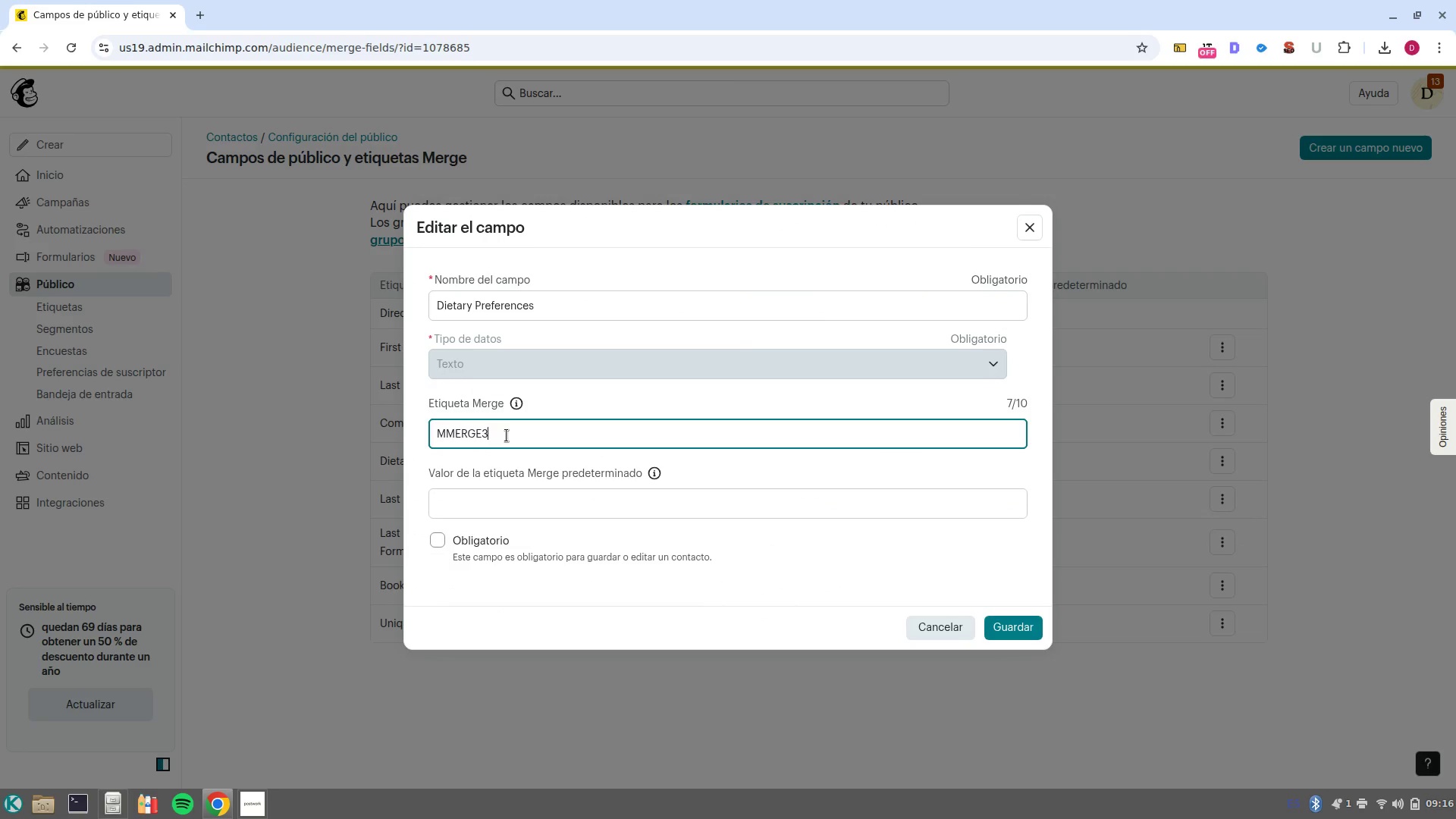 
left_click([507, 435])
 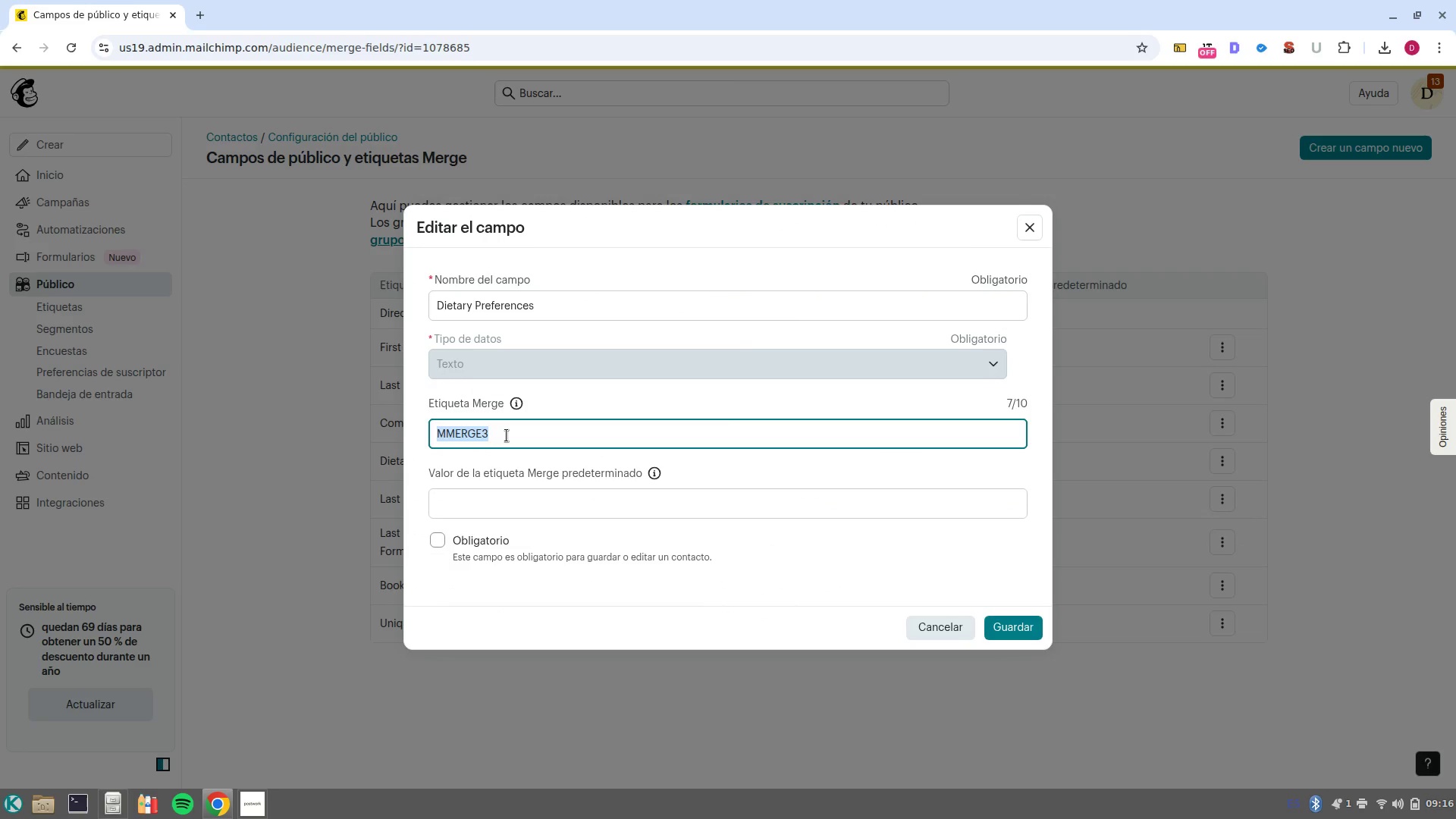 
type(preferences)
key(NumpadEnter)
 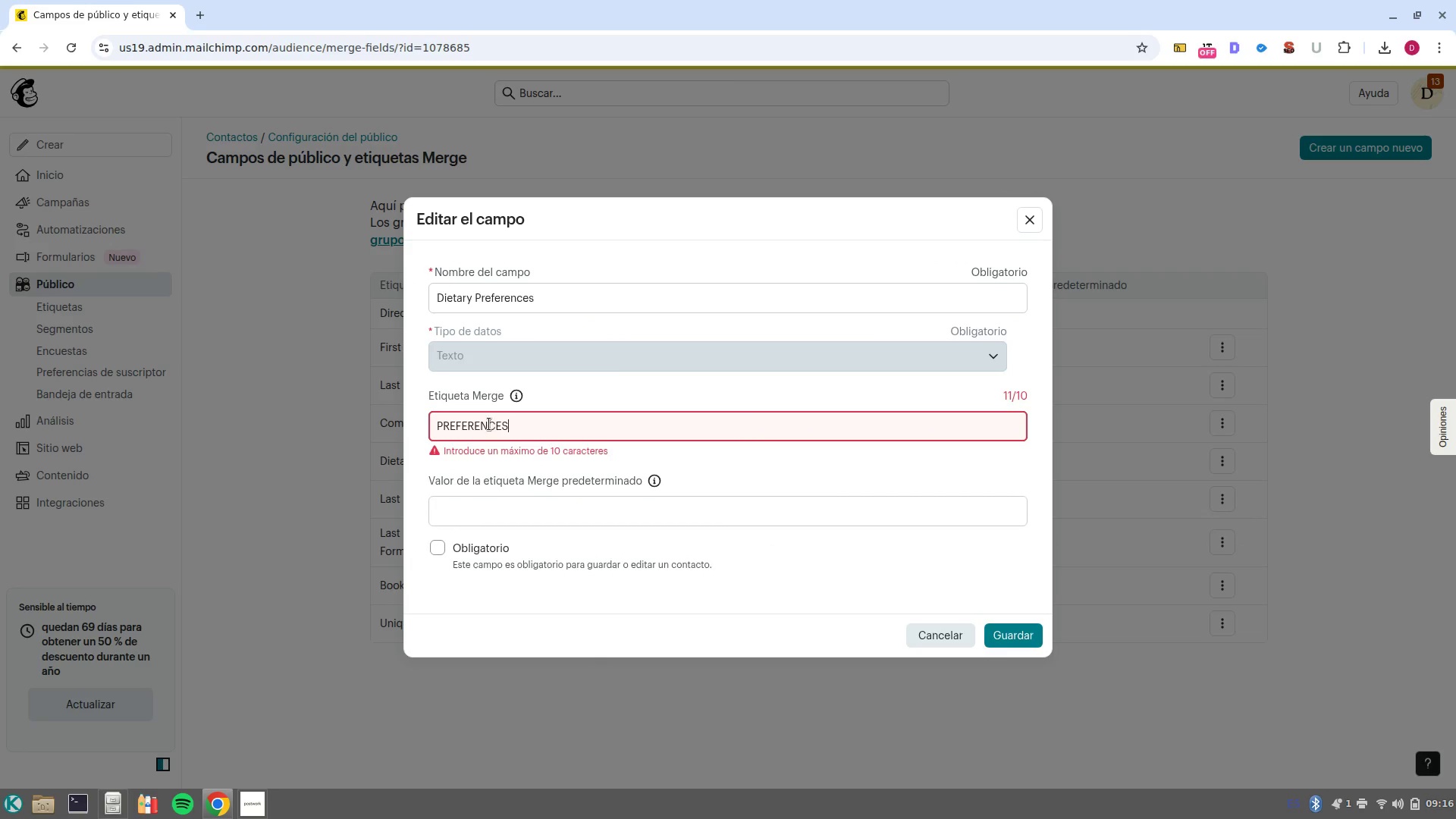 
double_click([489, 424])
 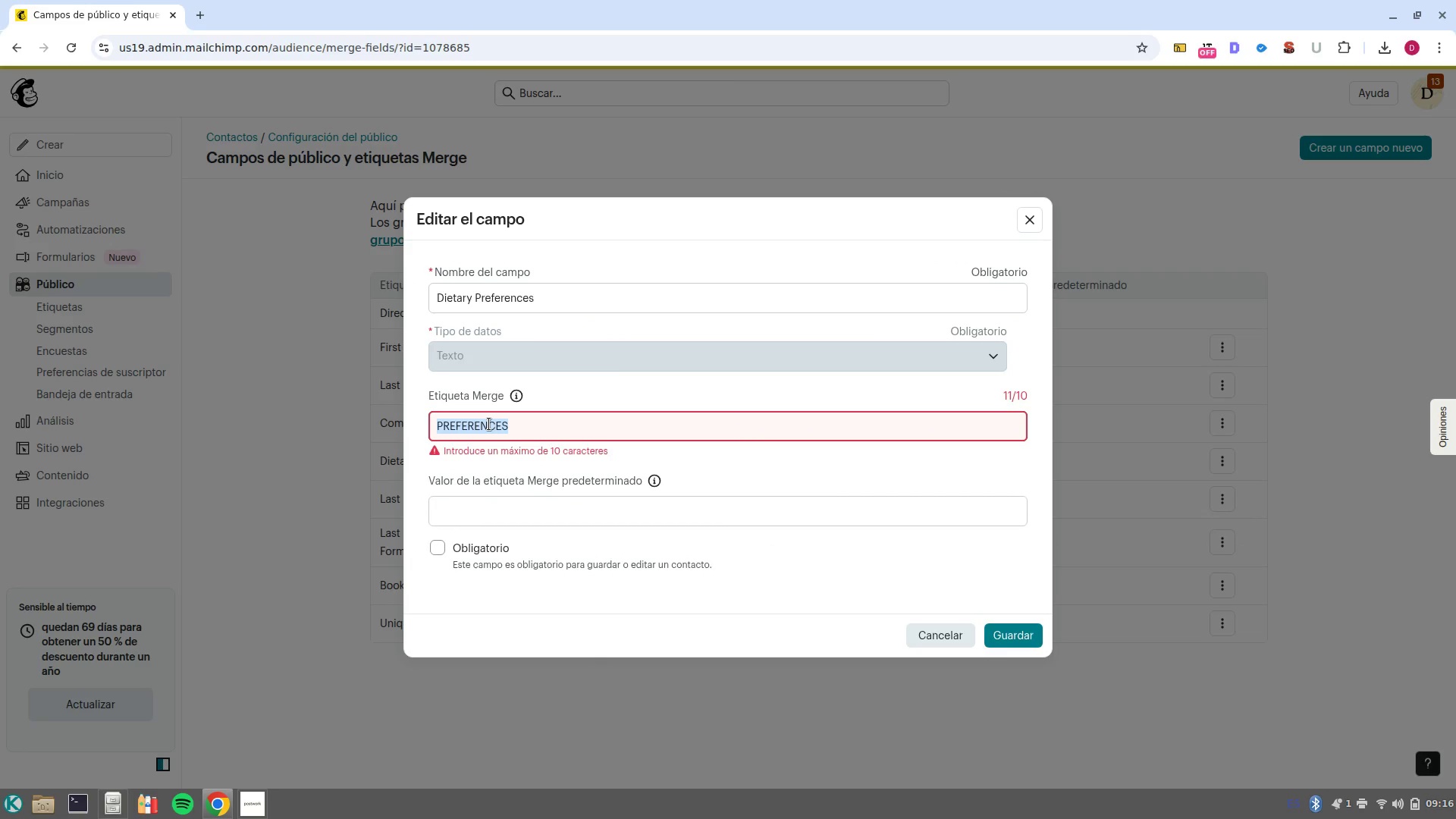 
triple_click([489, 424])
 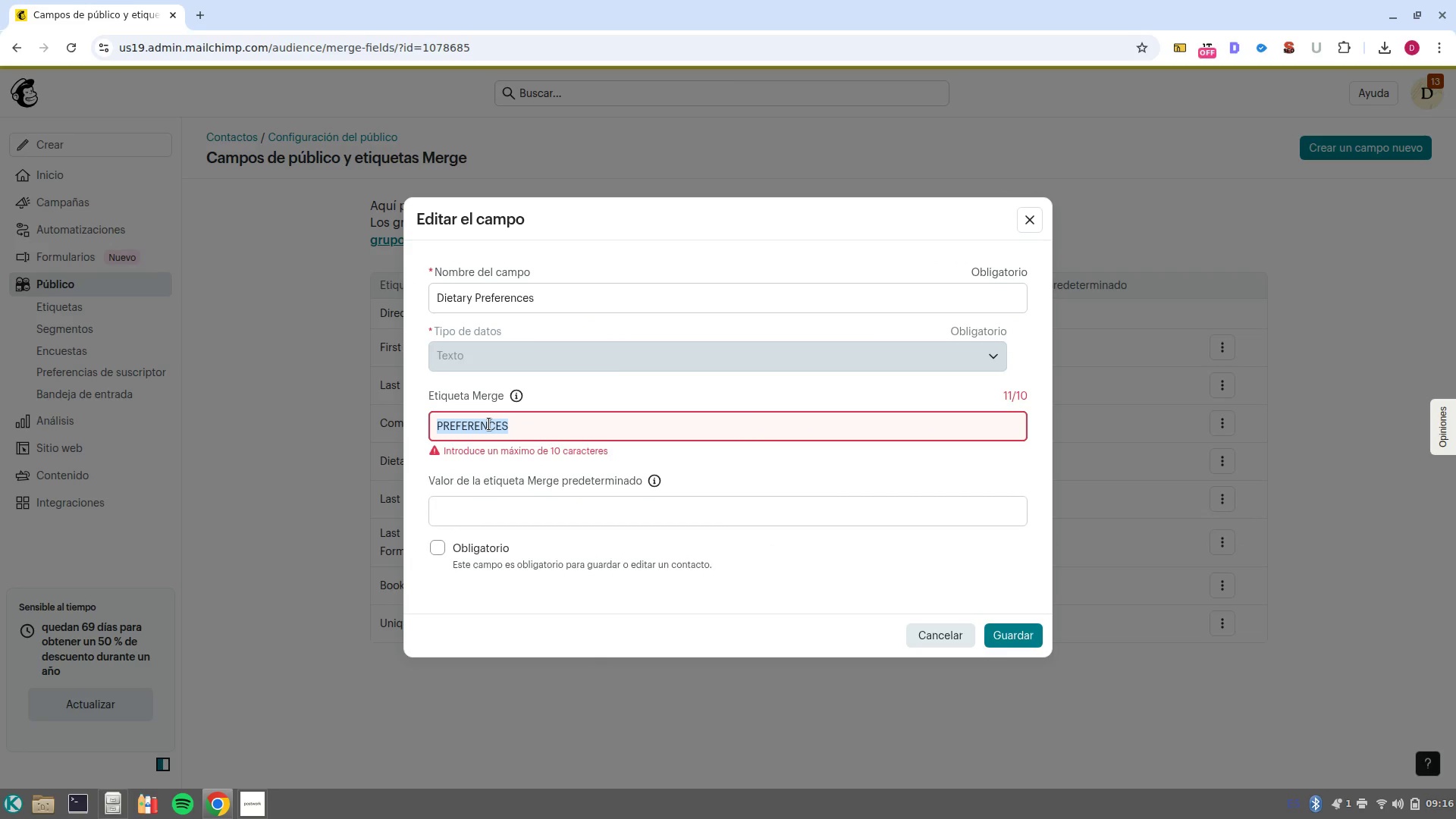 
type(dietary)
key(NumpadEnter)
 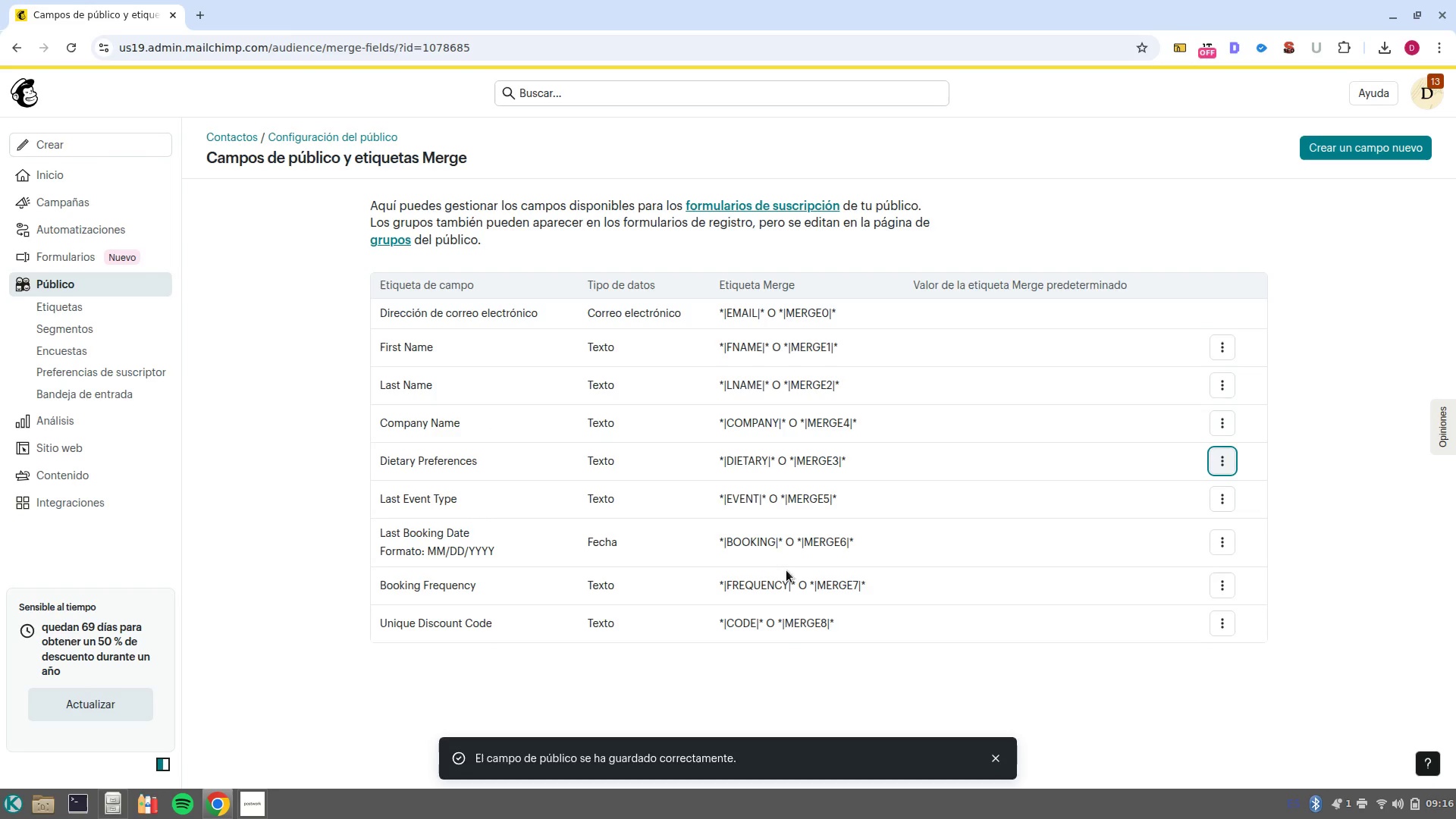 
left_click([1357, 607])
 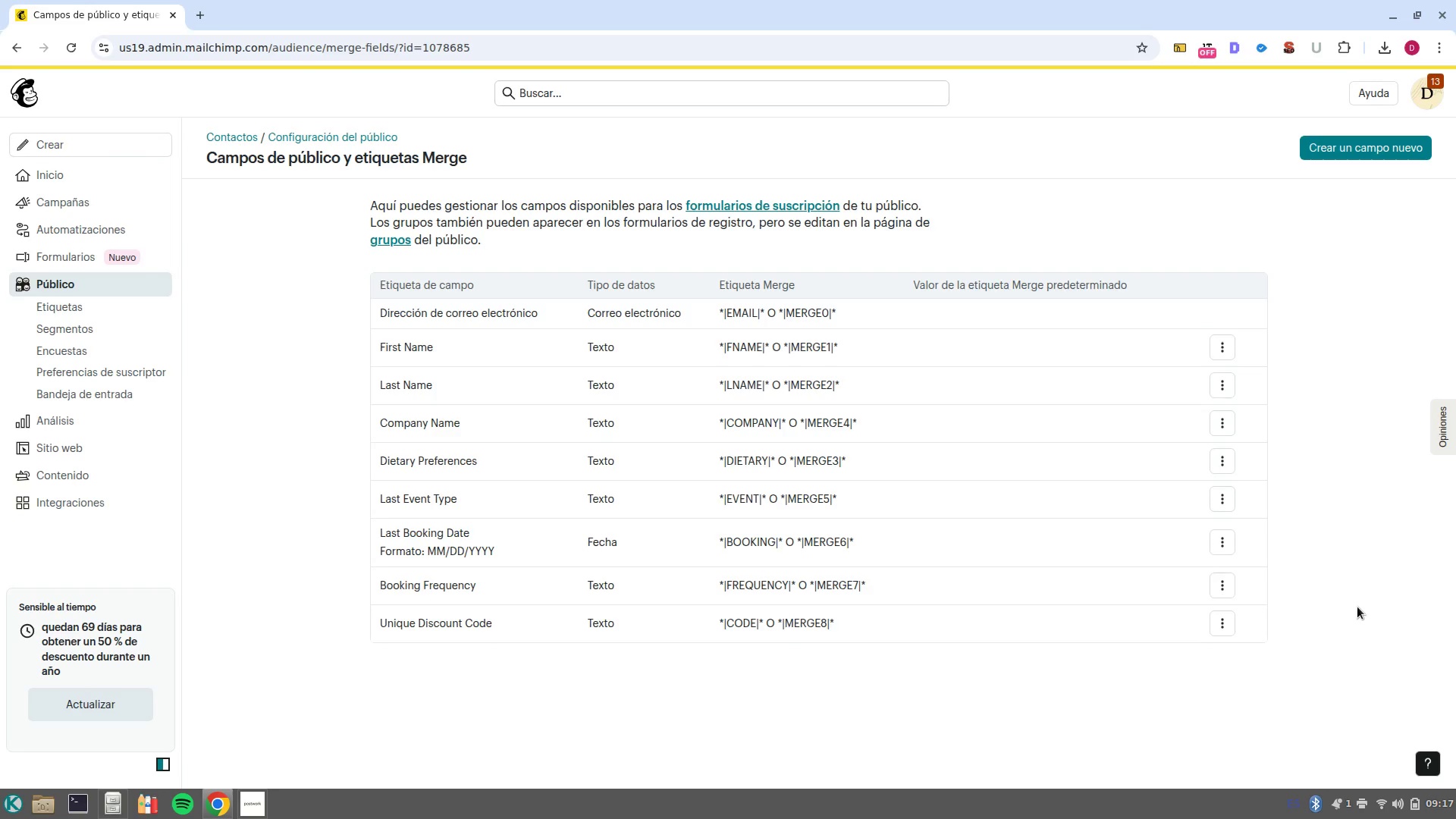 
wait(41.86)
 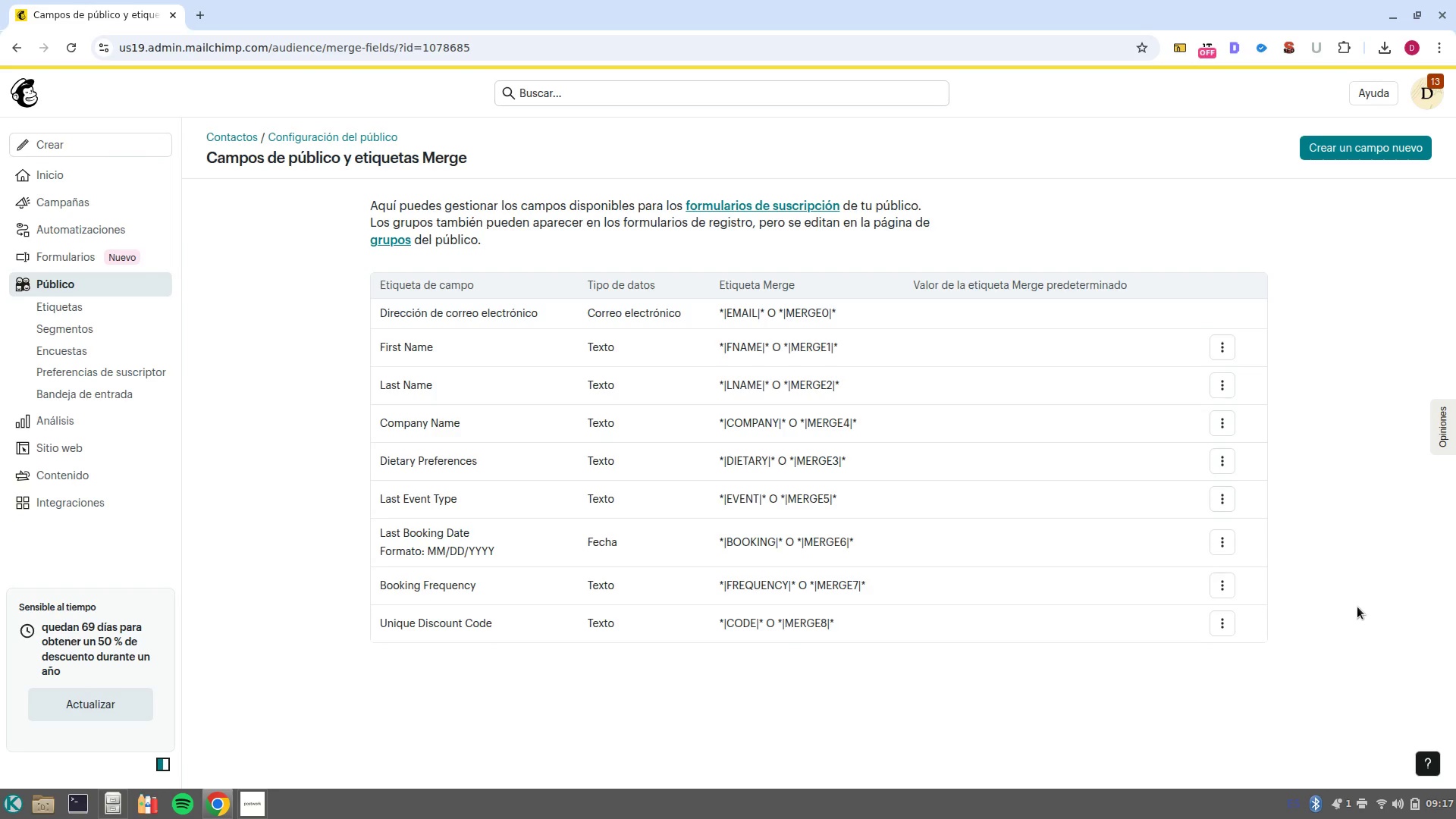 
left_click([120, 143])
 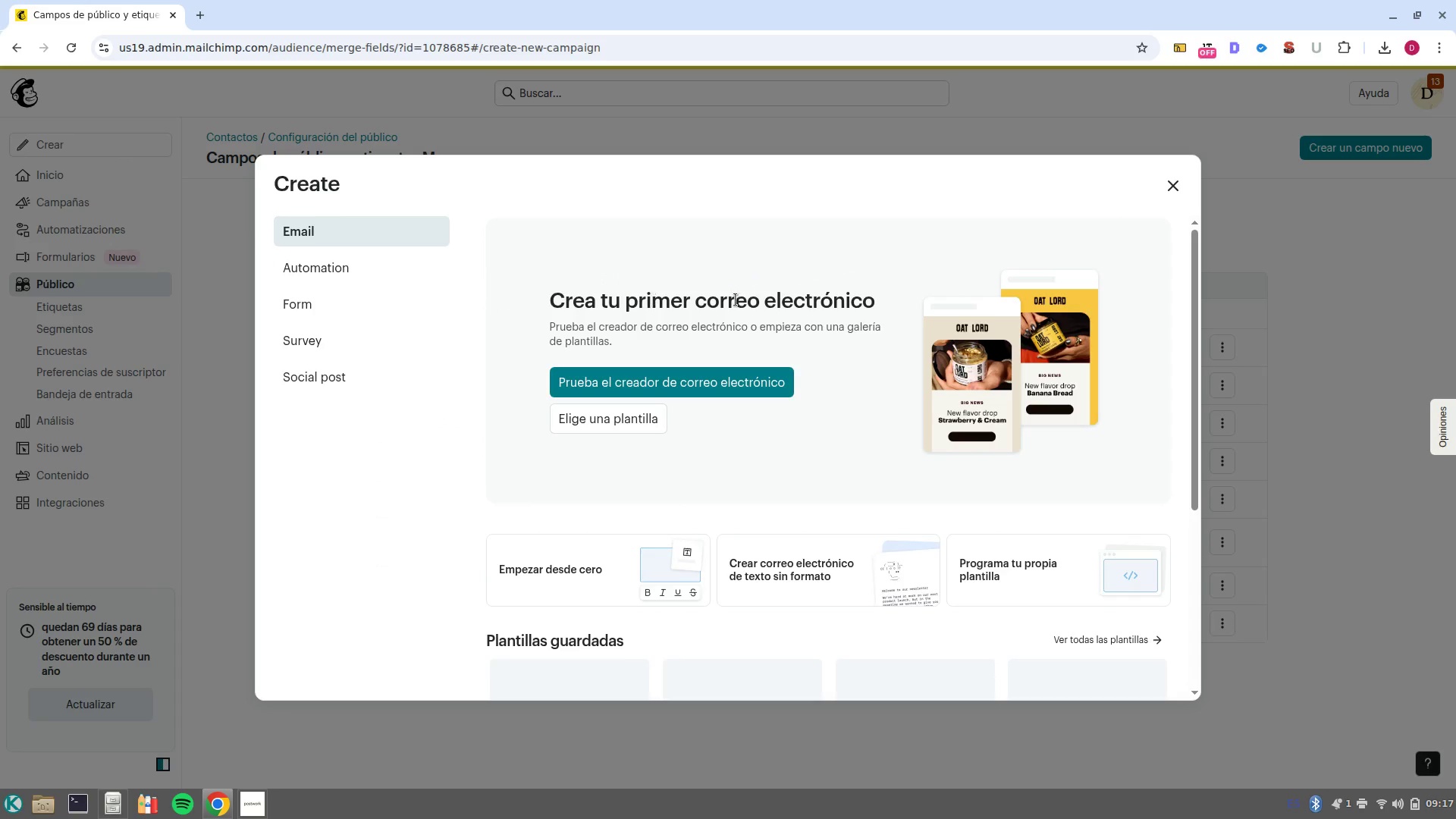 
scroll: coordinate [794, 294], scroll_direction: down, amount: 2.0
 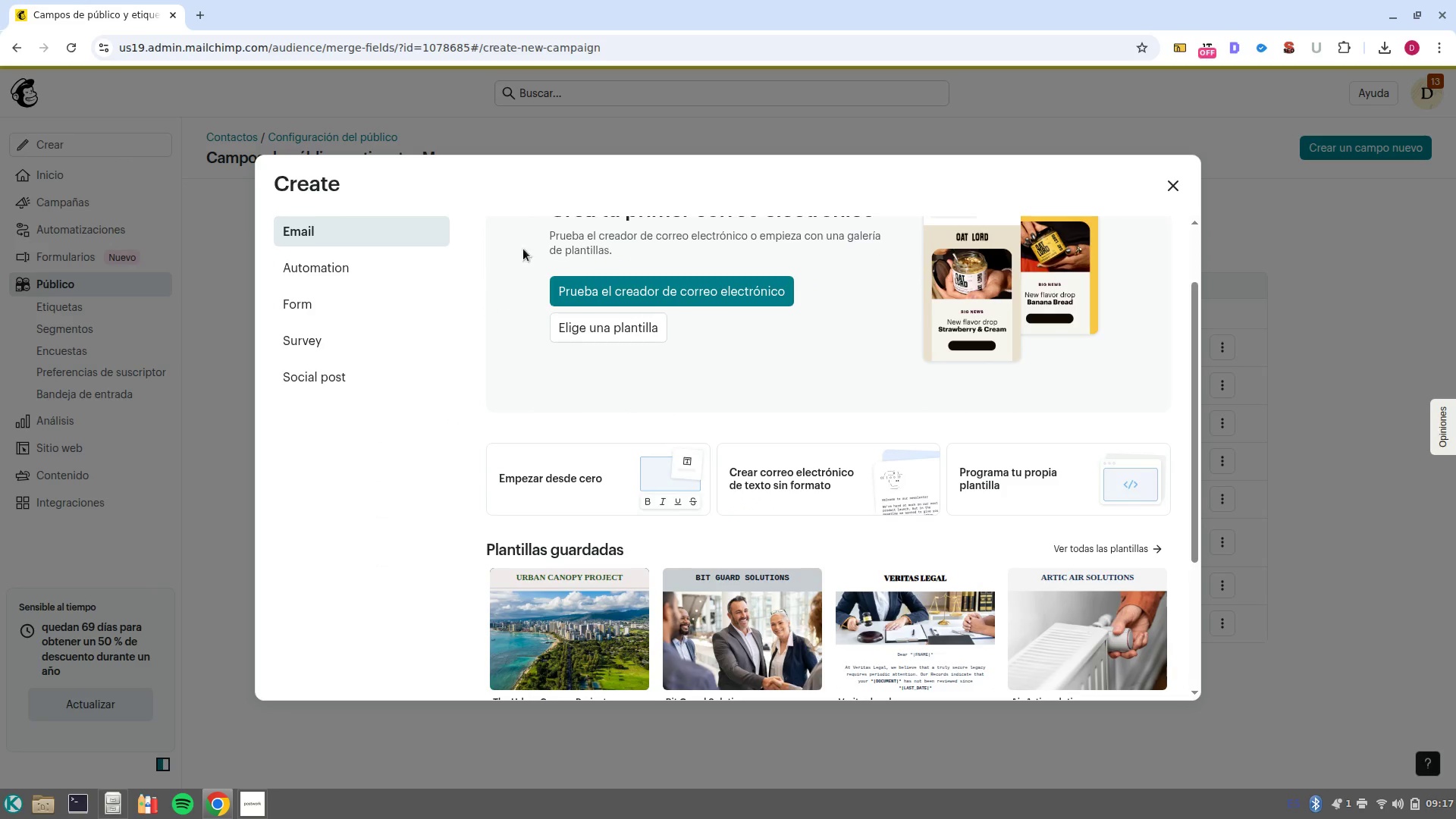 
scroll: coordinate [707, 453], scroll_direction: up, amount: 2.0
 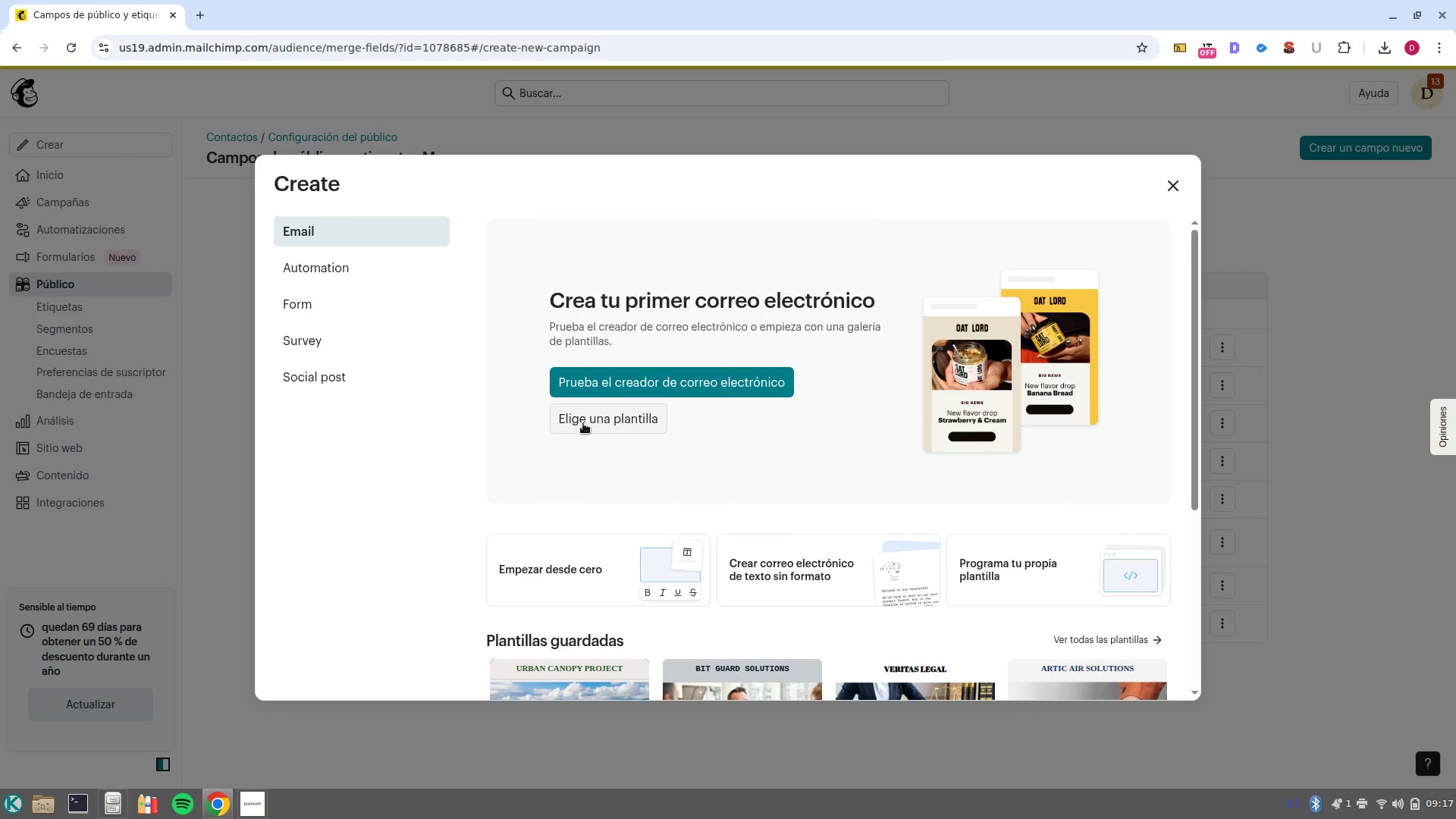 
left_click([583, 422])
 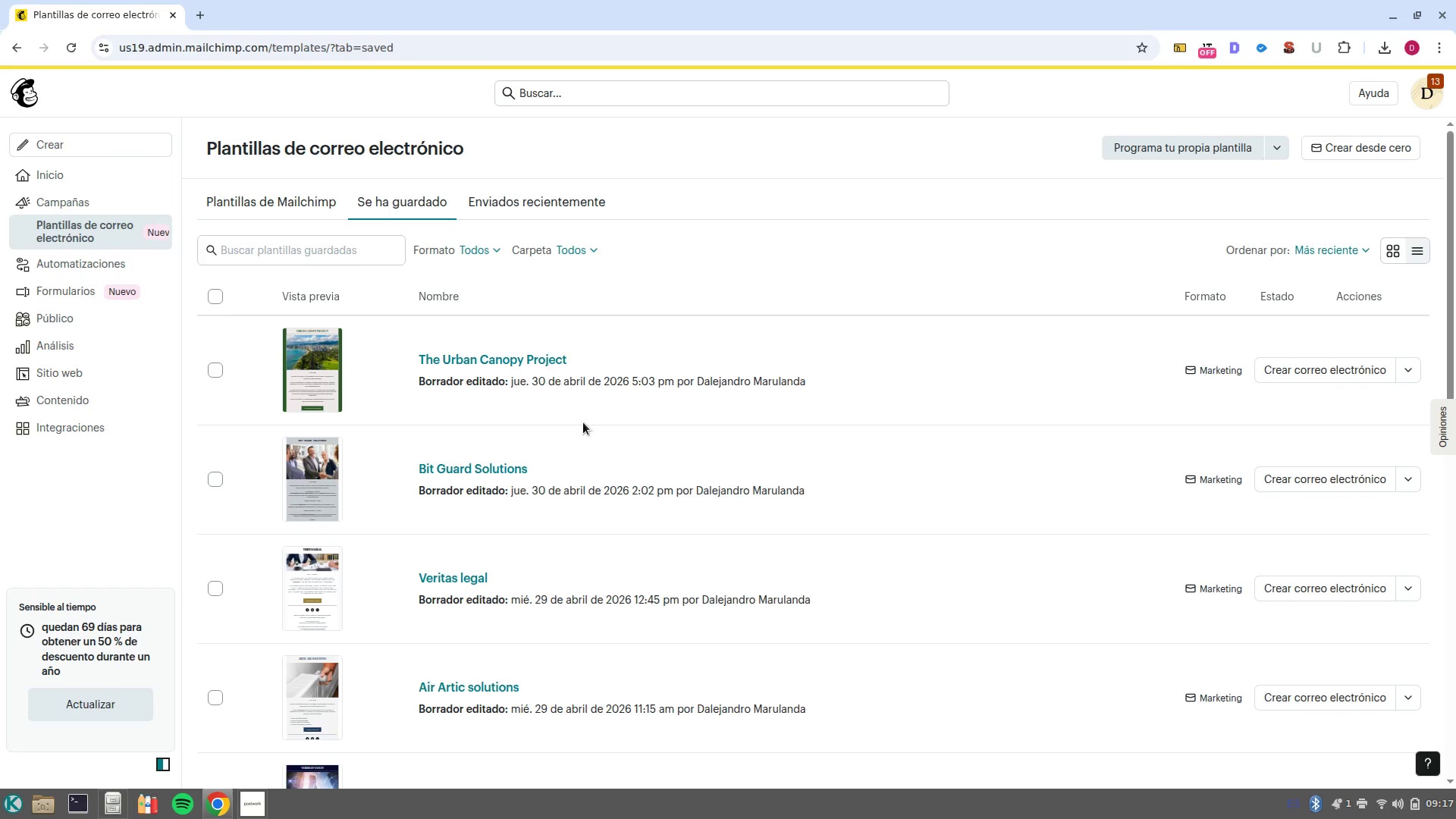 
left_click([232, 202])
 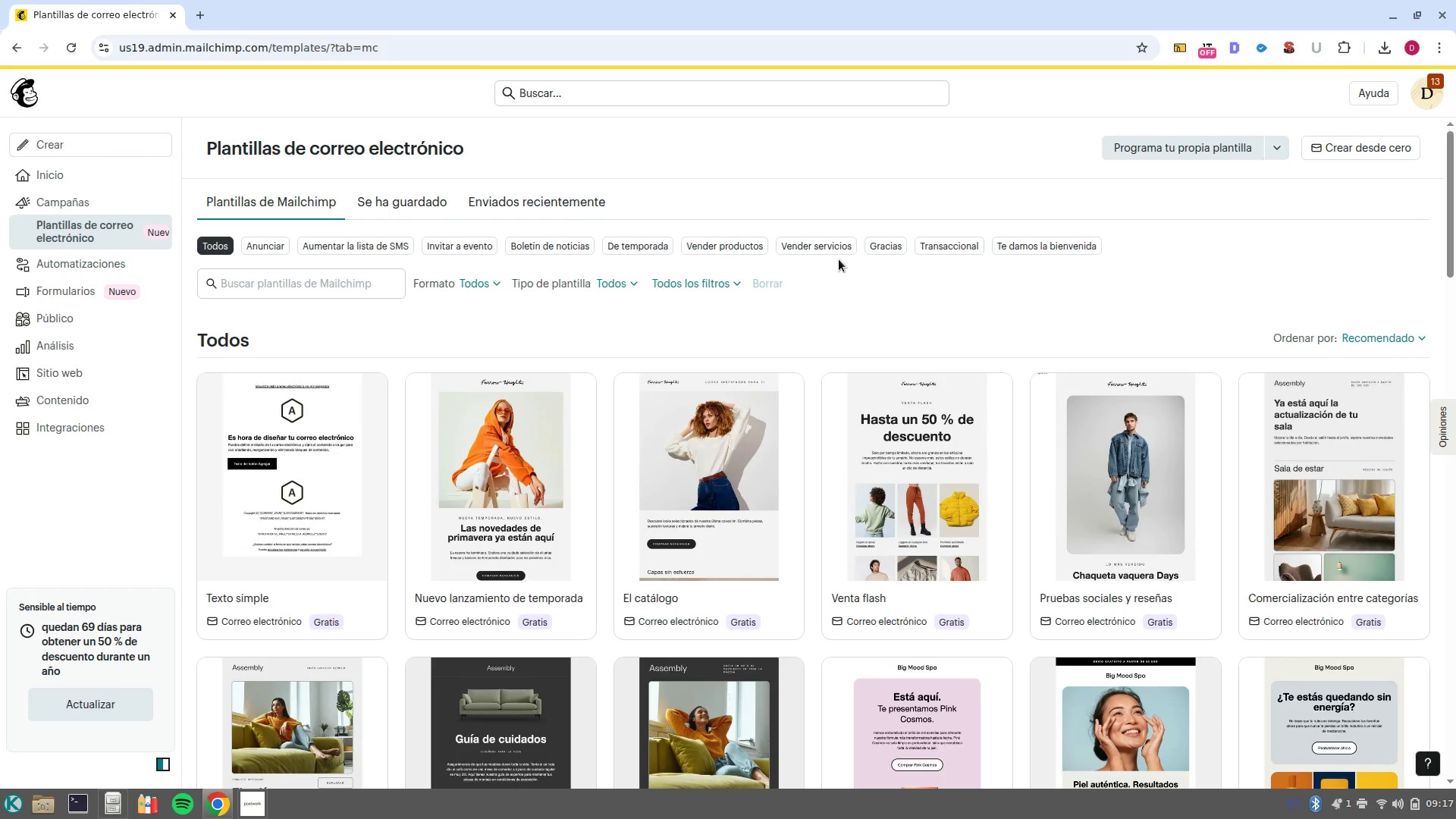 
wait(21.68)
 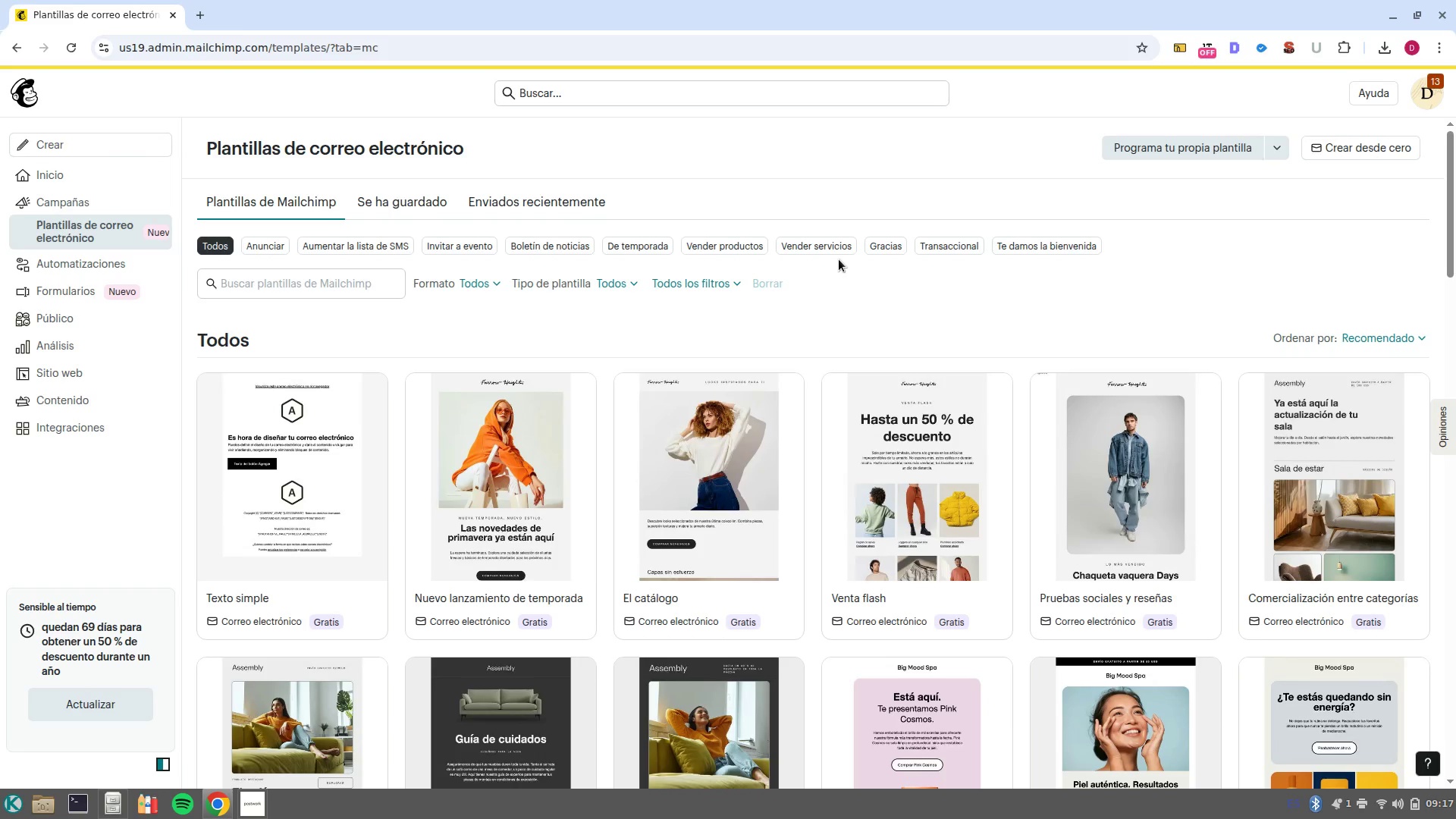 
left_click([69, 318])
 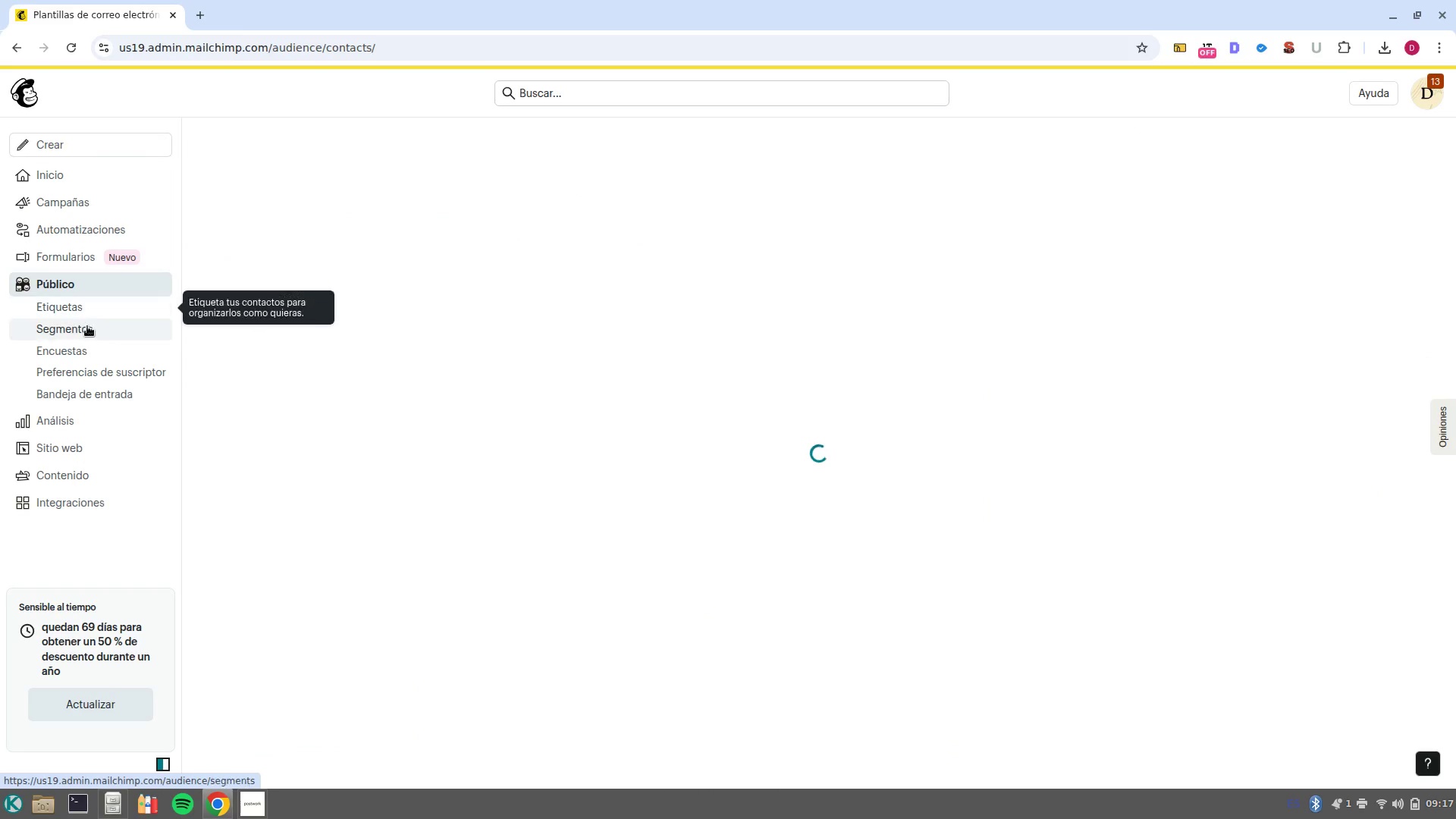 
left_click([93, 334])
 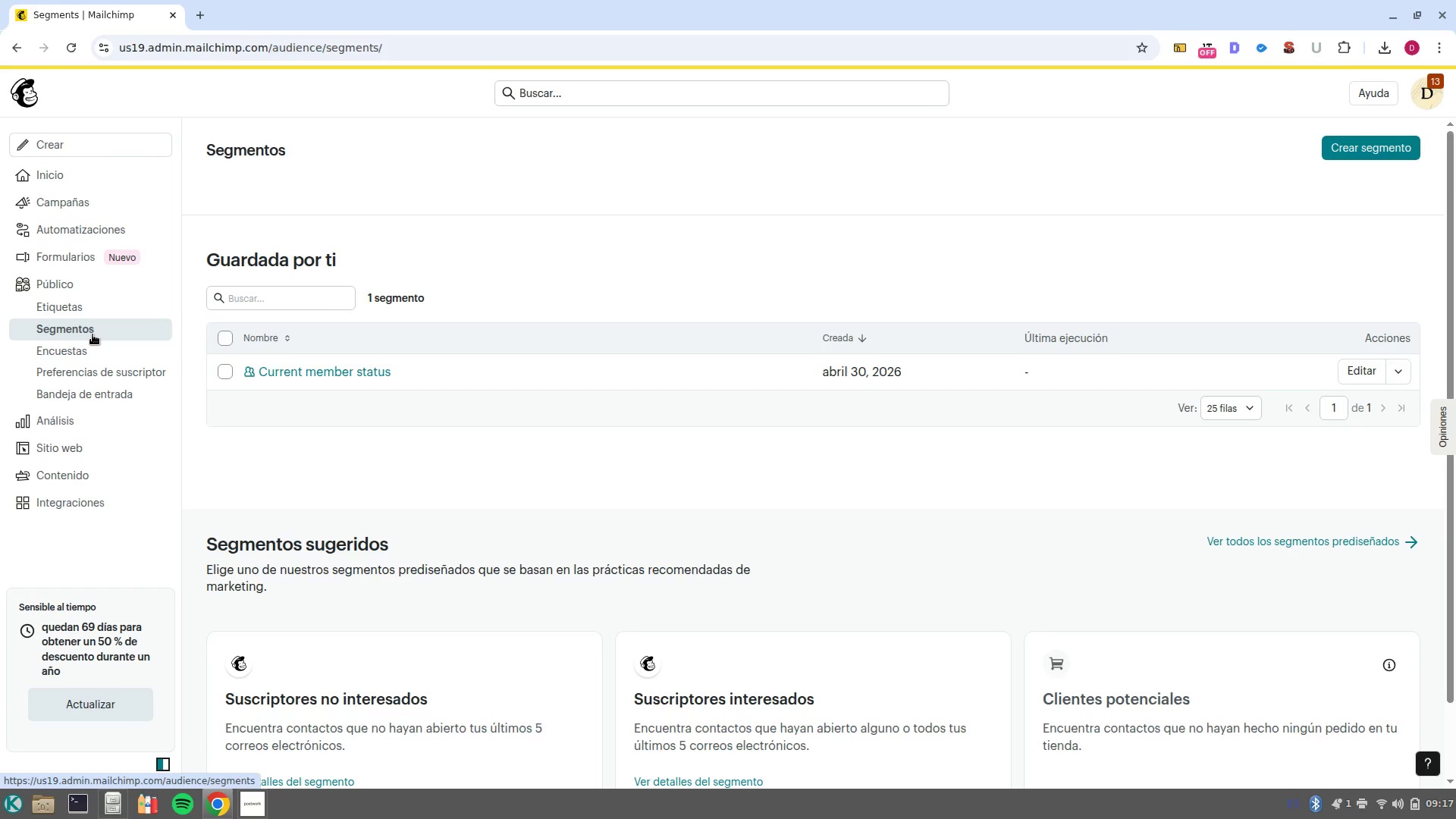 
wait(13.95)
 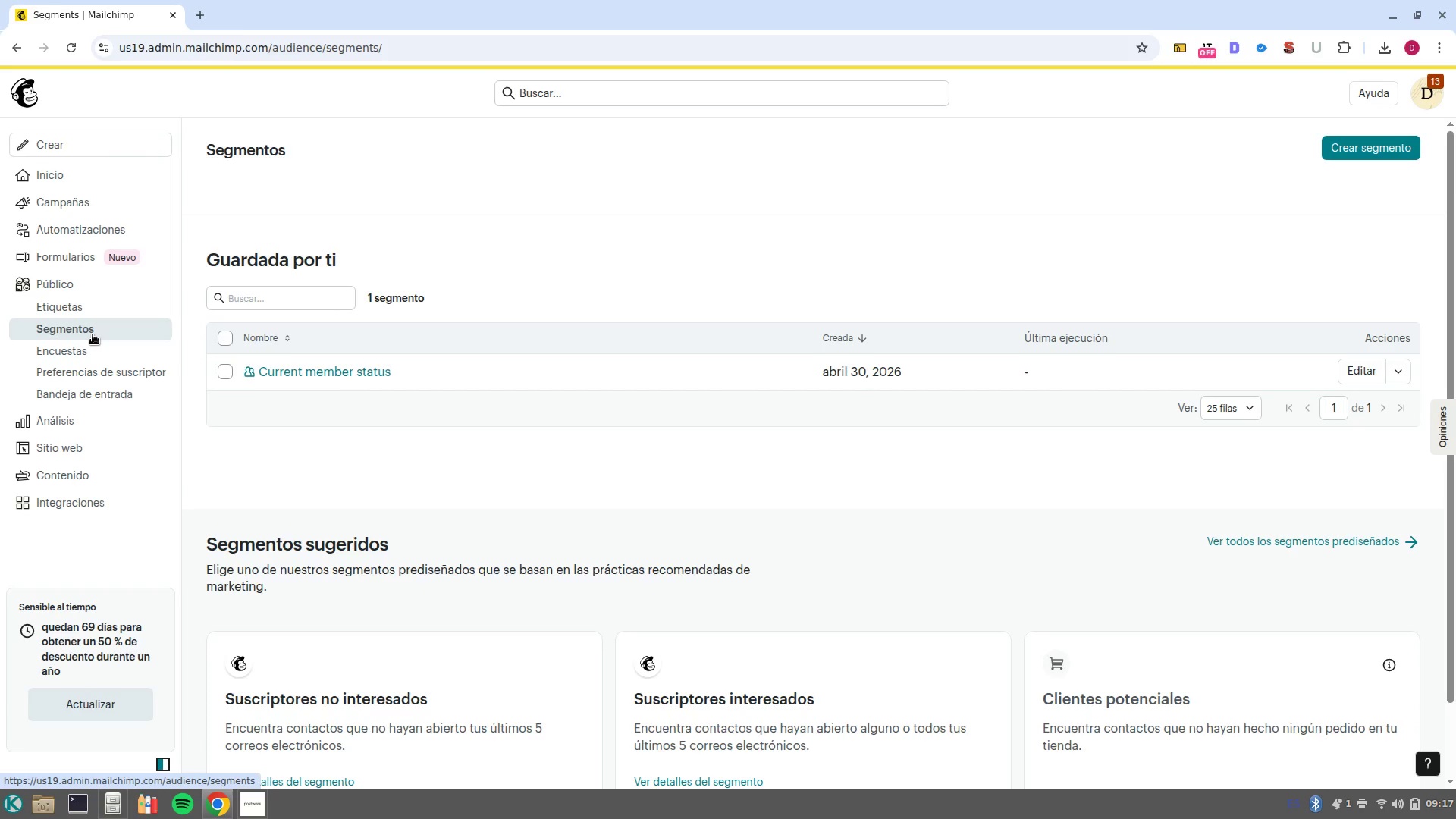 
left_click([321, 373])
 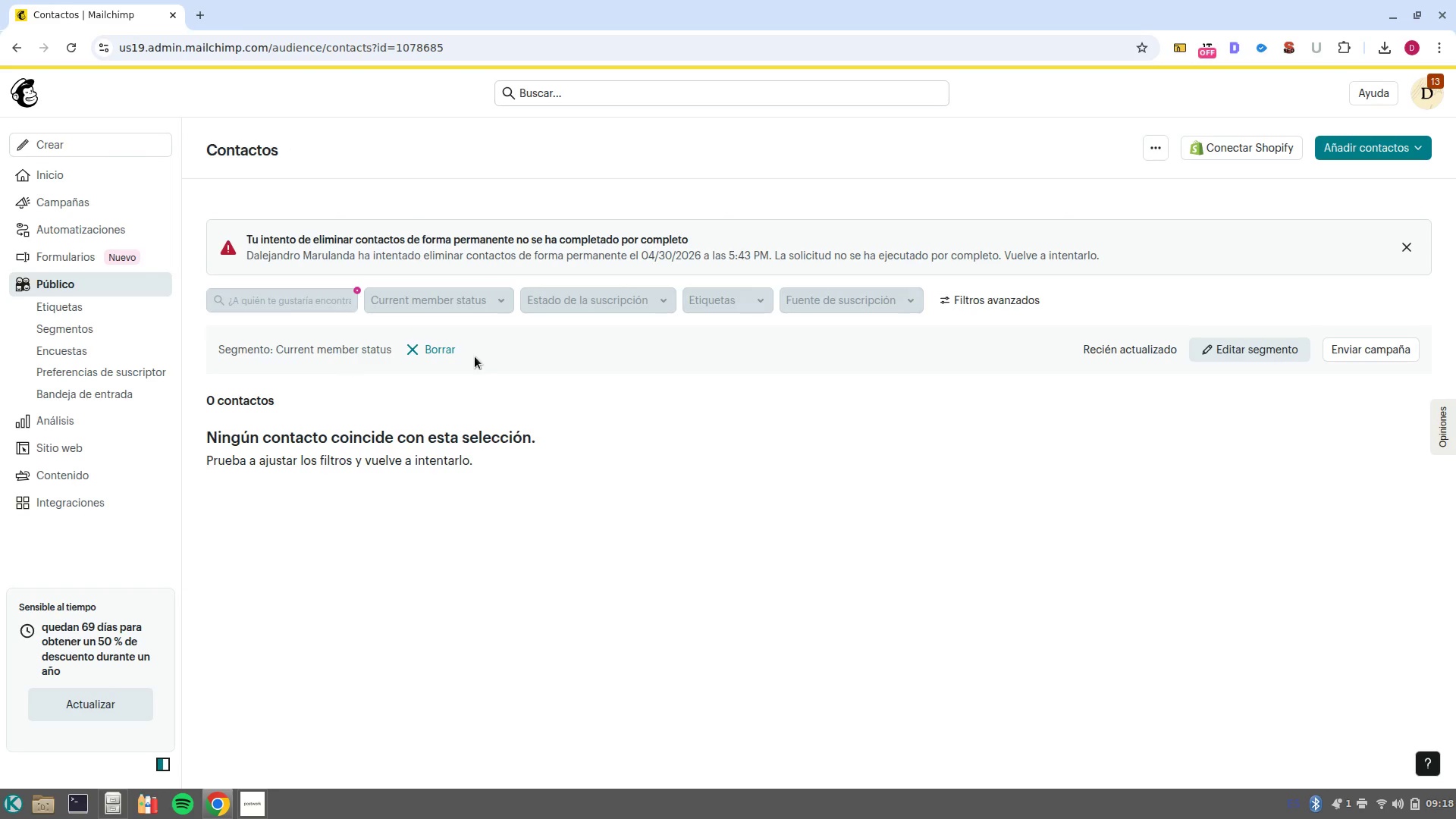 
left_click([418, 354])
 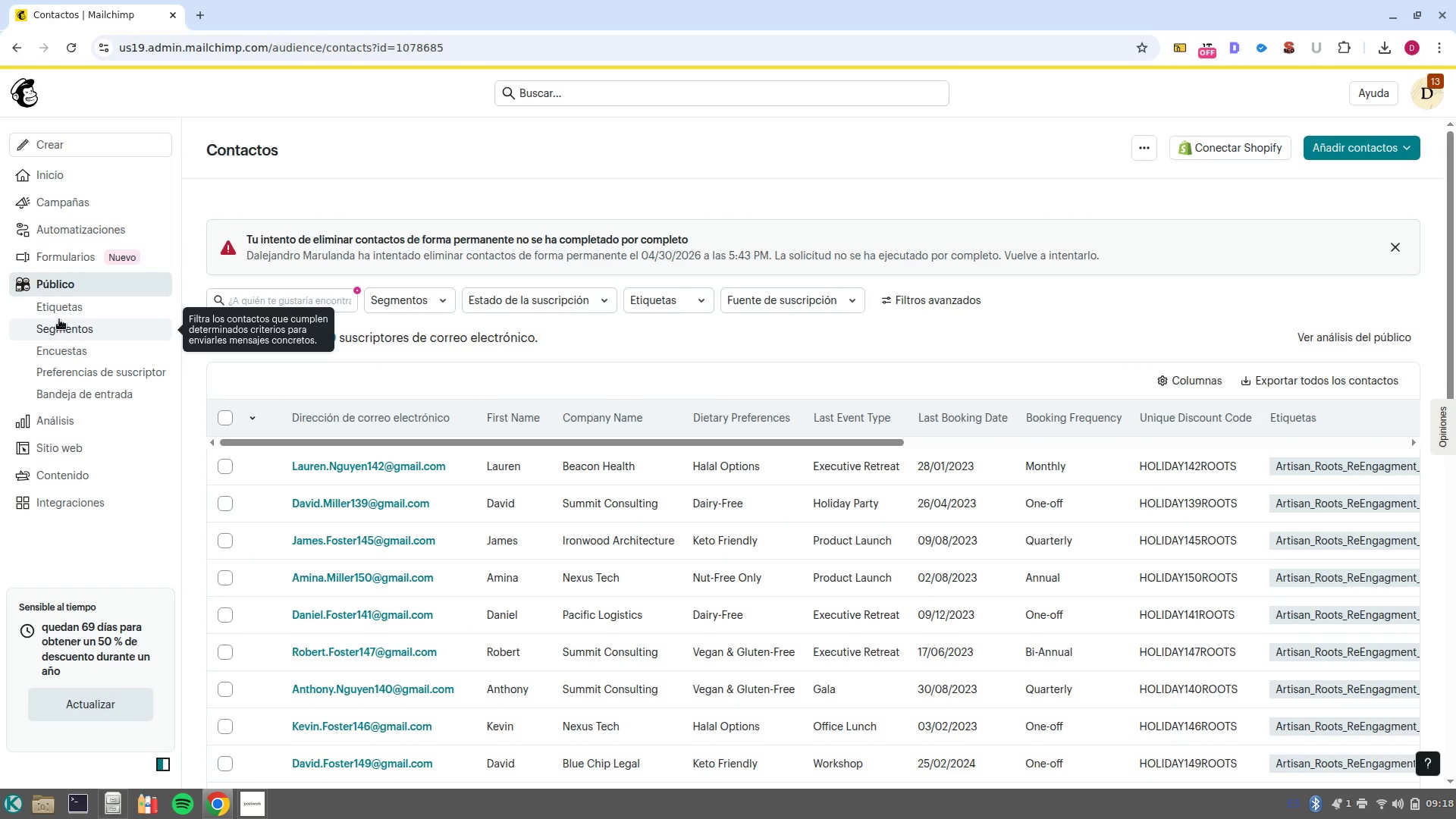 
left_click([82, 334])
 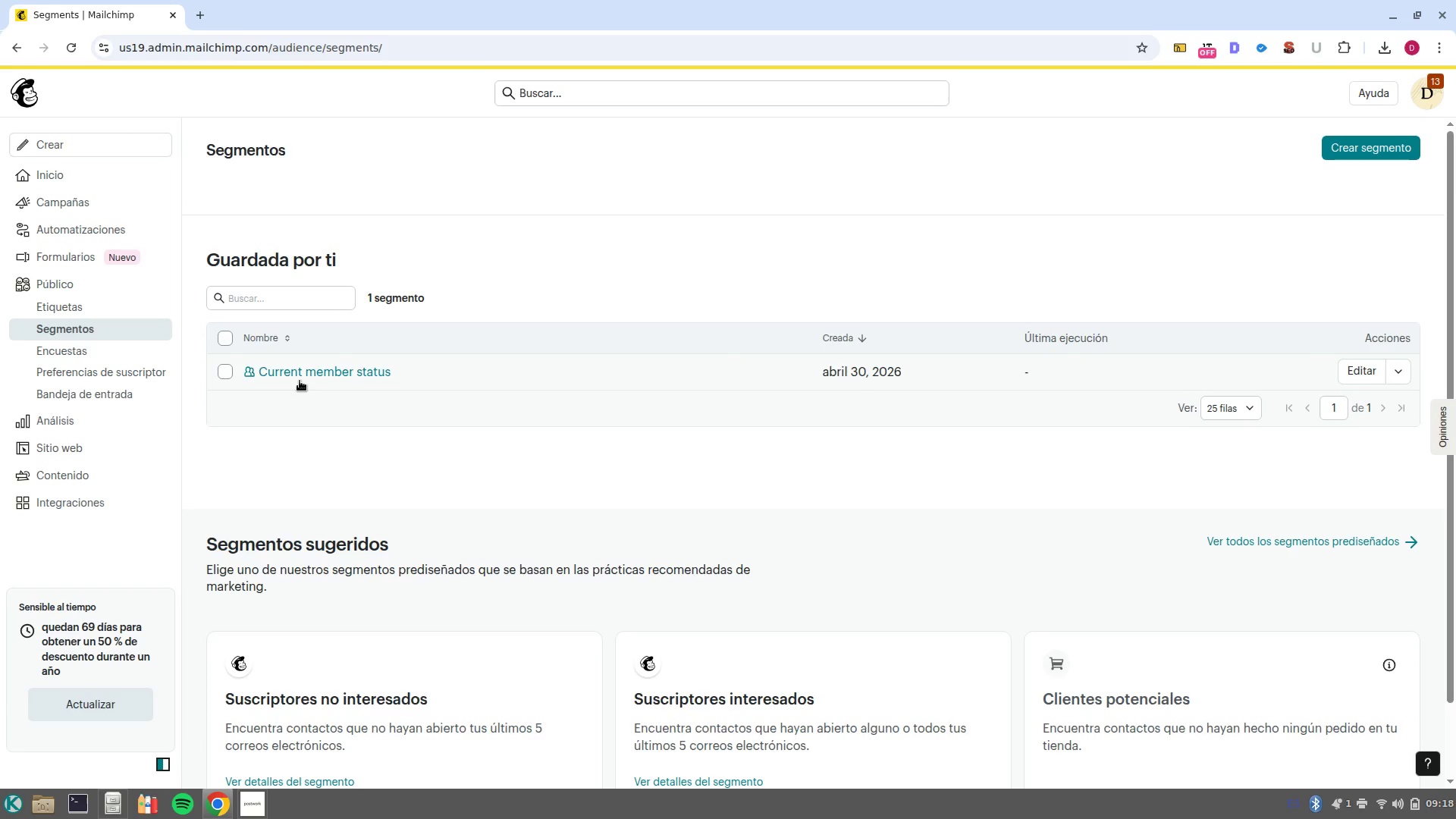 
wait(15.98)
 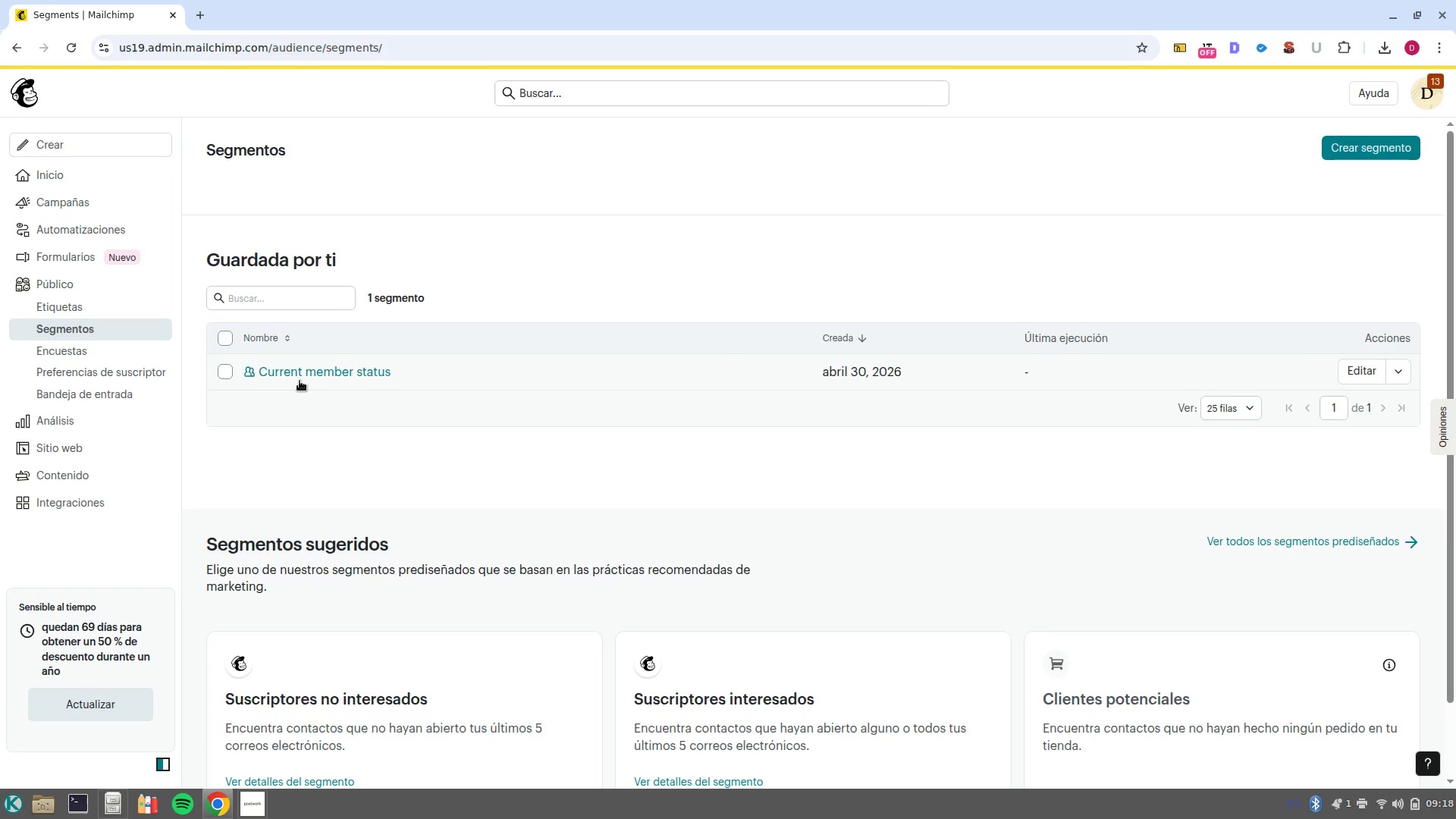 
left_click([224, 375])
 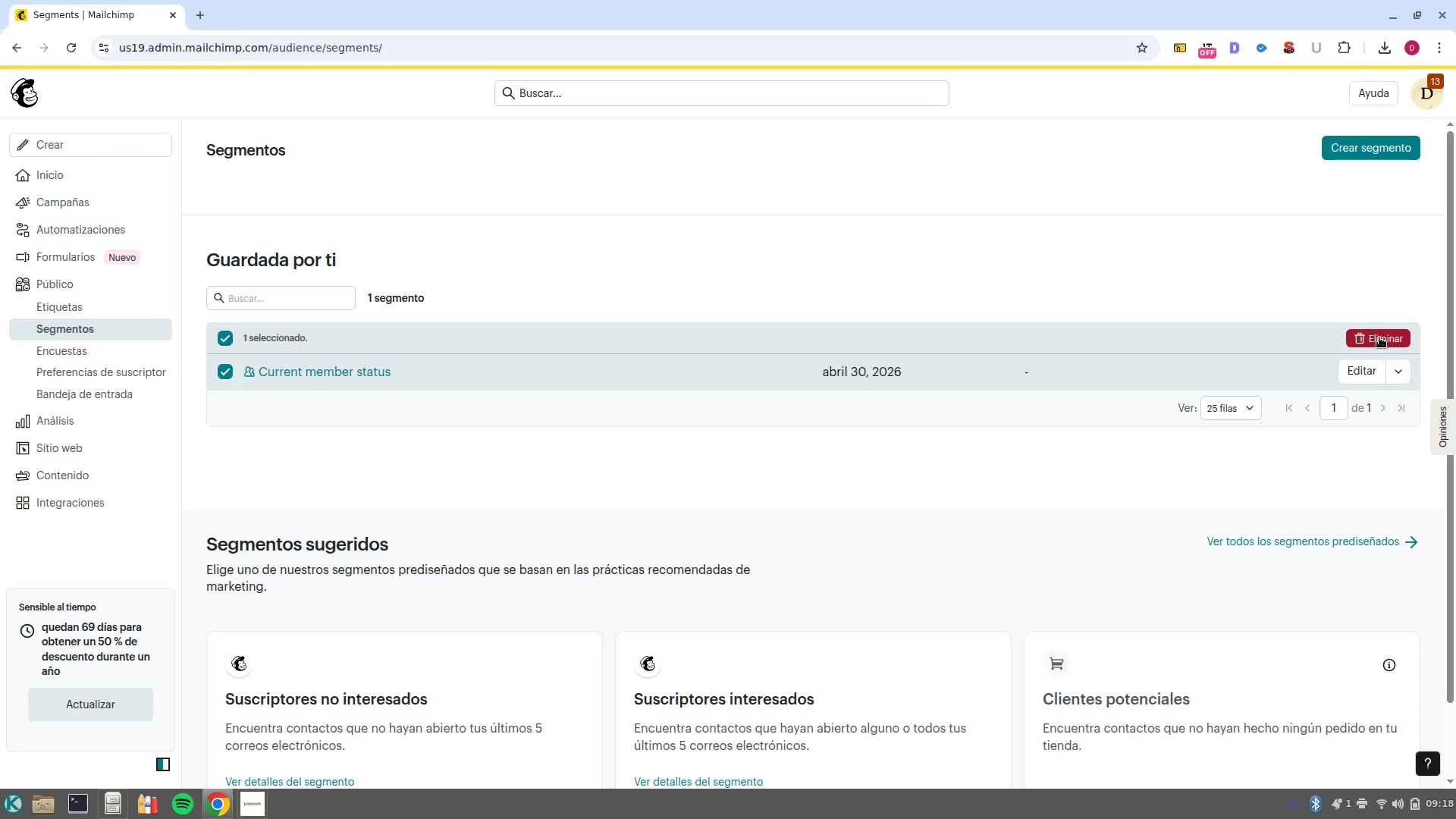 
left_click([1379, 337])
 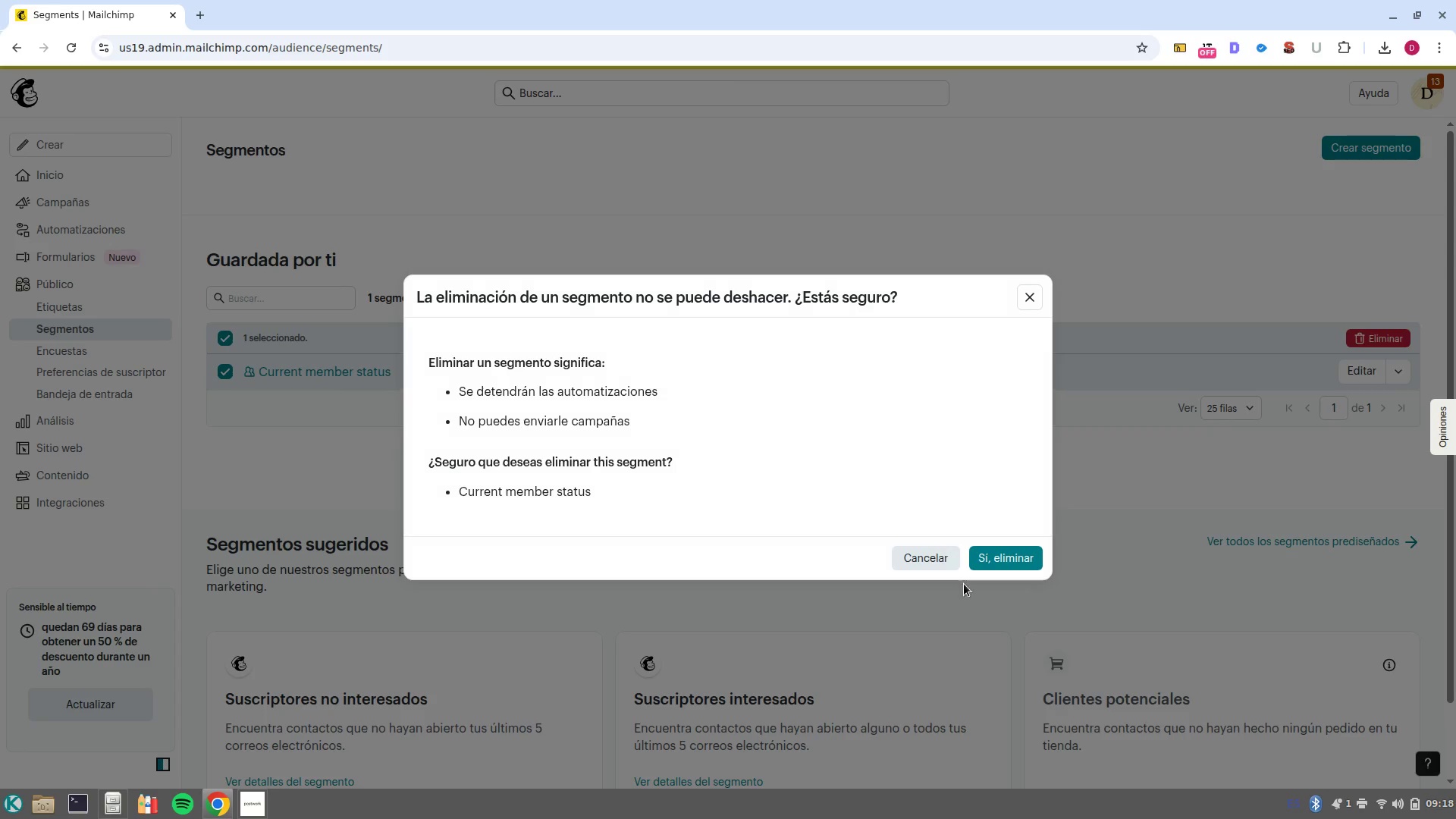 
left_click([983, 567])
 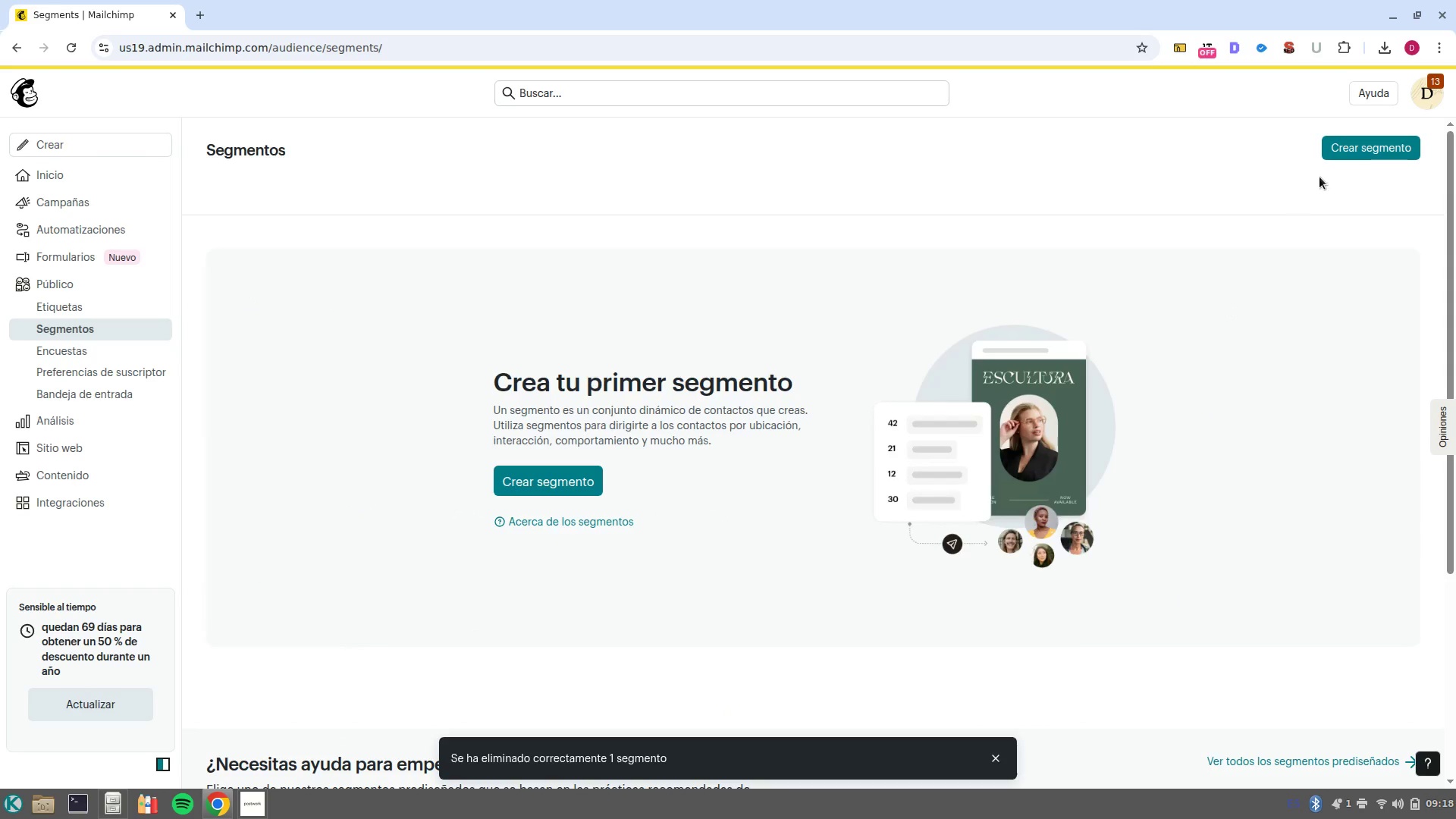 
left_click([1367, 153])
 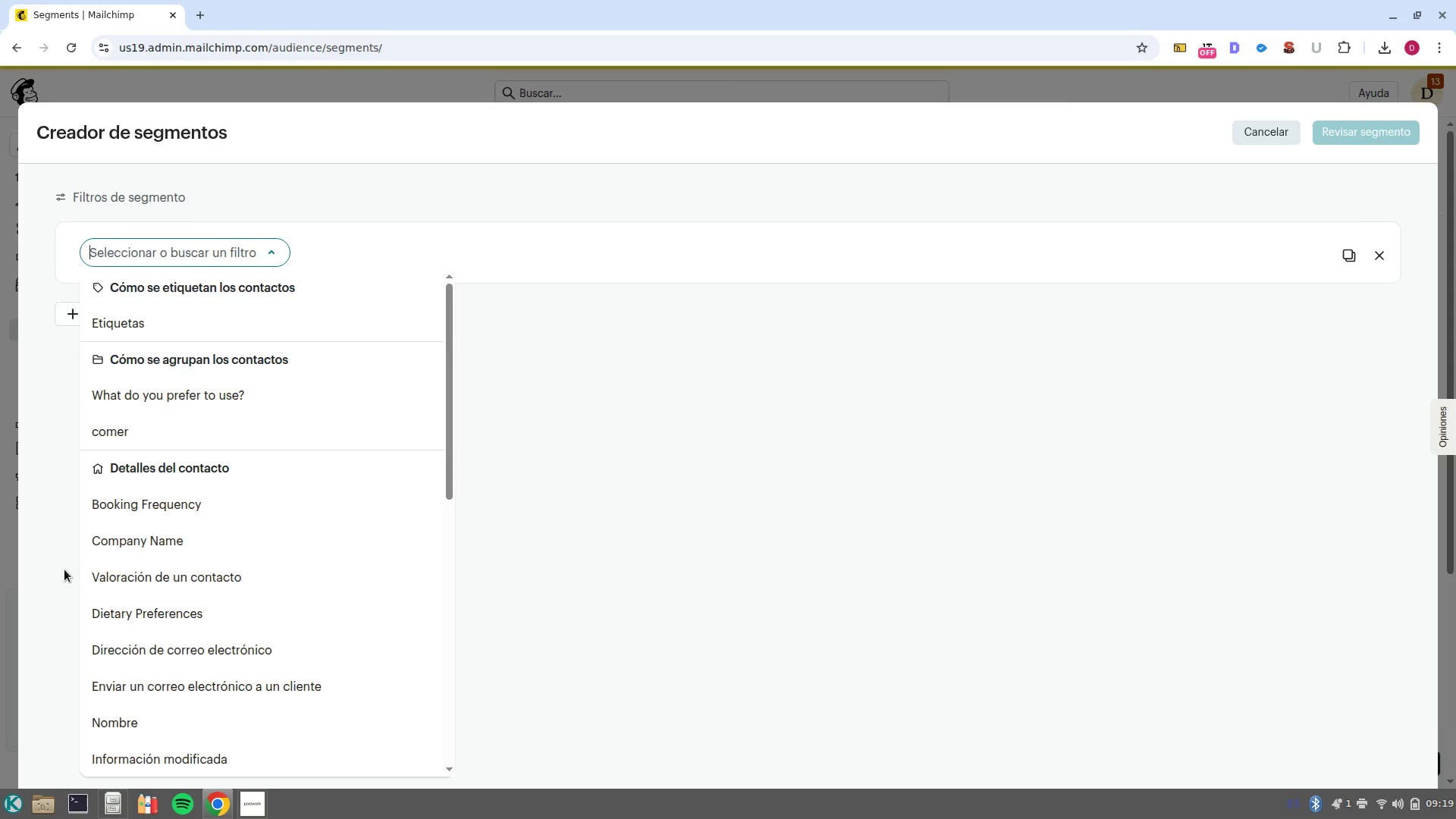 
wait(44.5)
 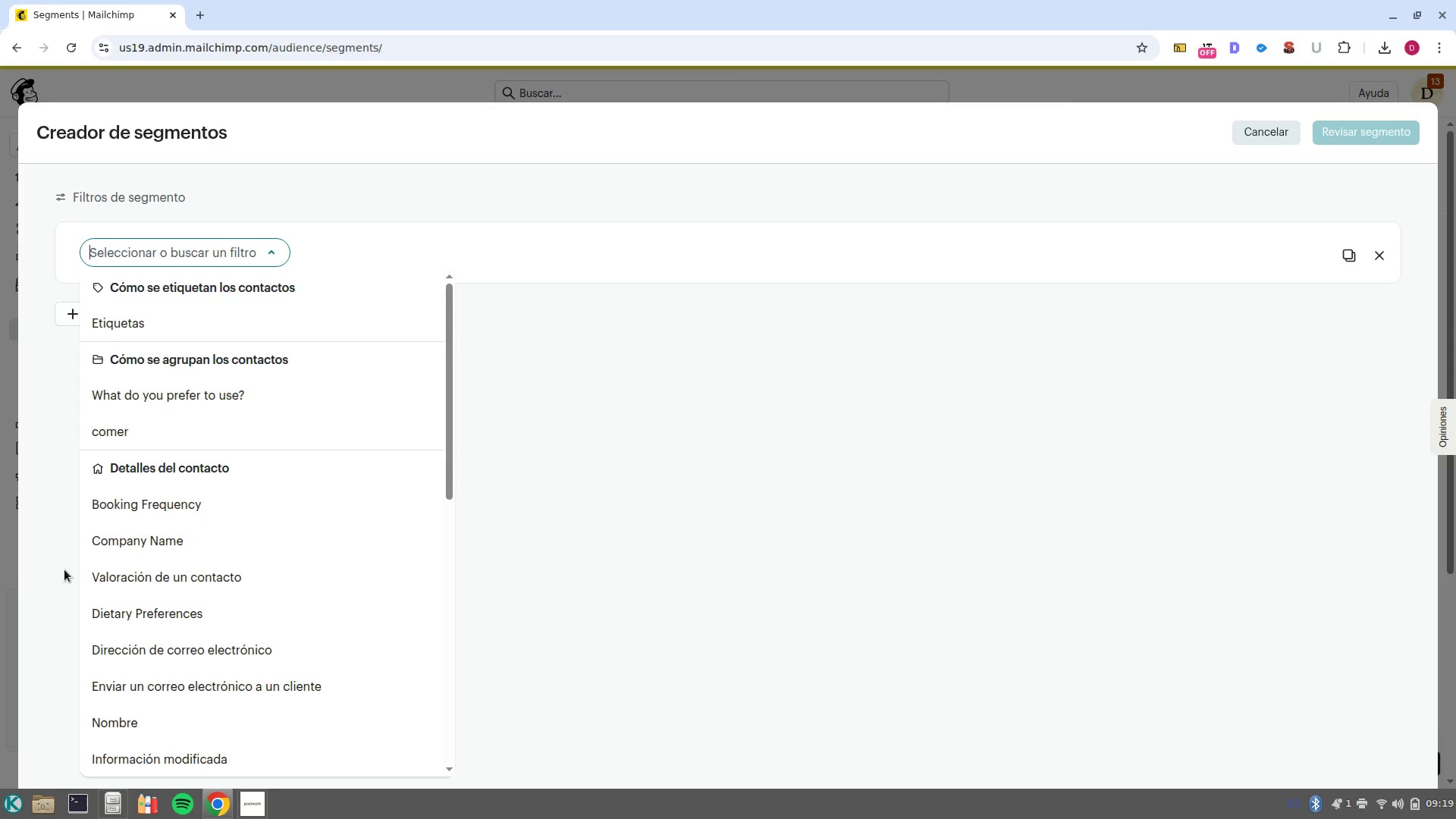 
scroll: coordinate [262, 571], scroll_direction: down, amount: 4.0
 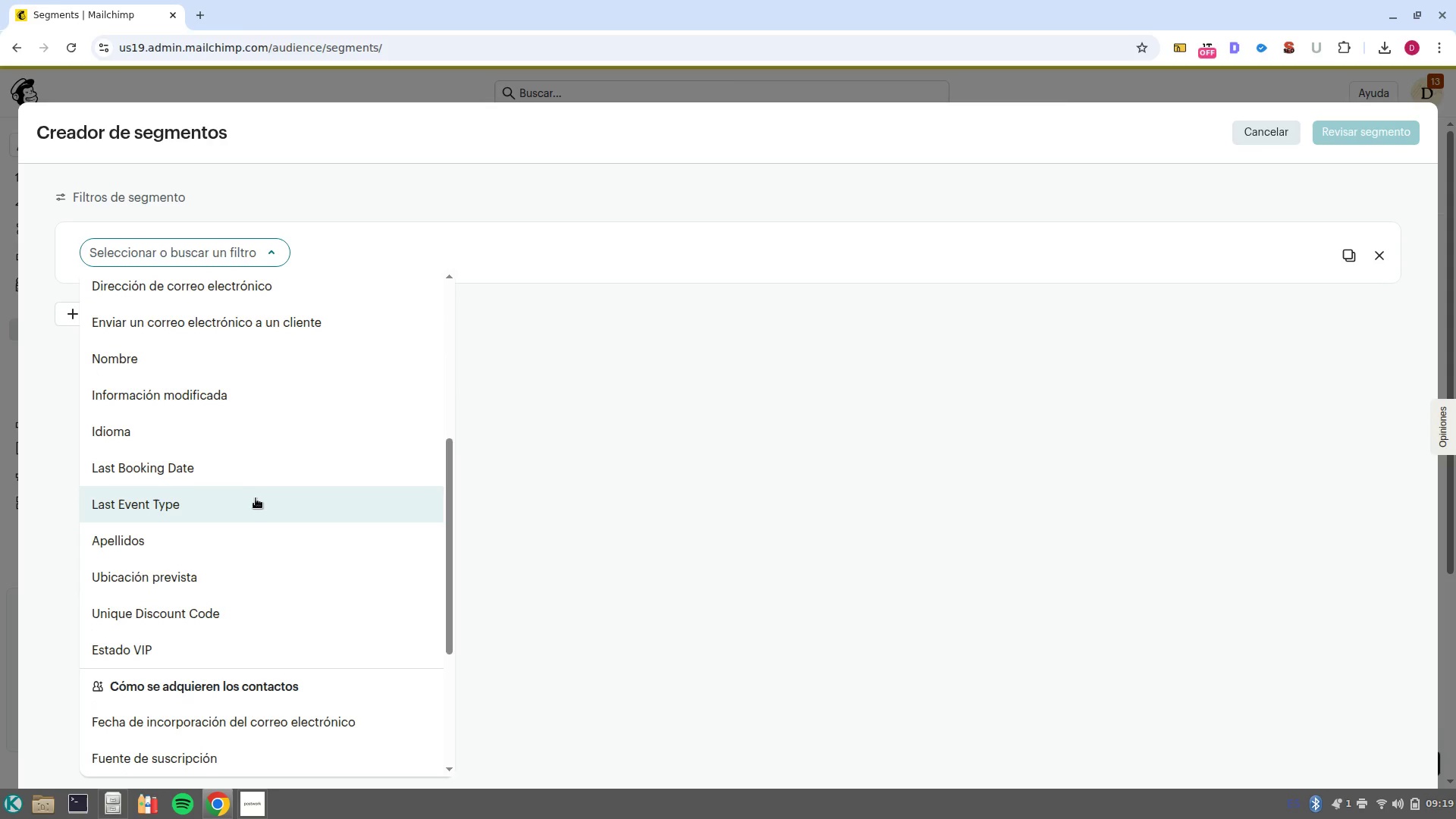 
left_click([265, 469])
 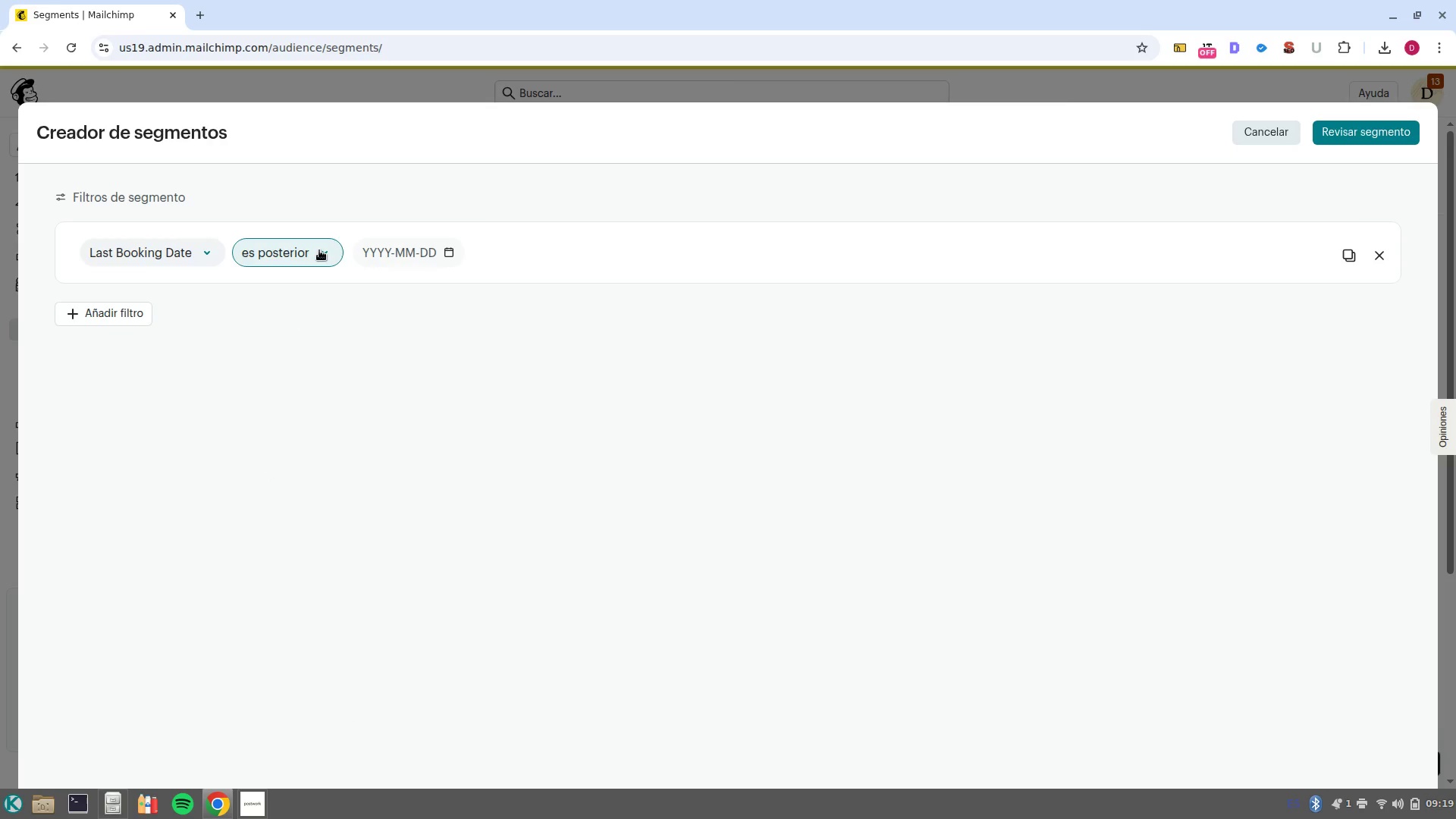 
wait(7.67)
 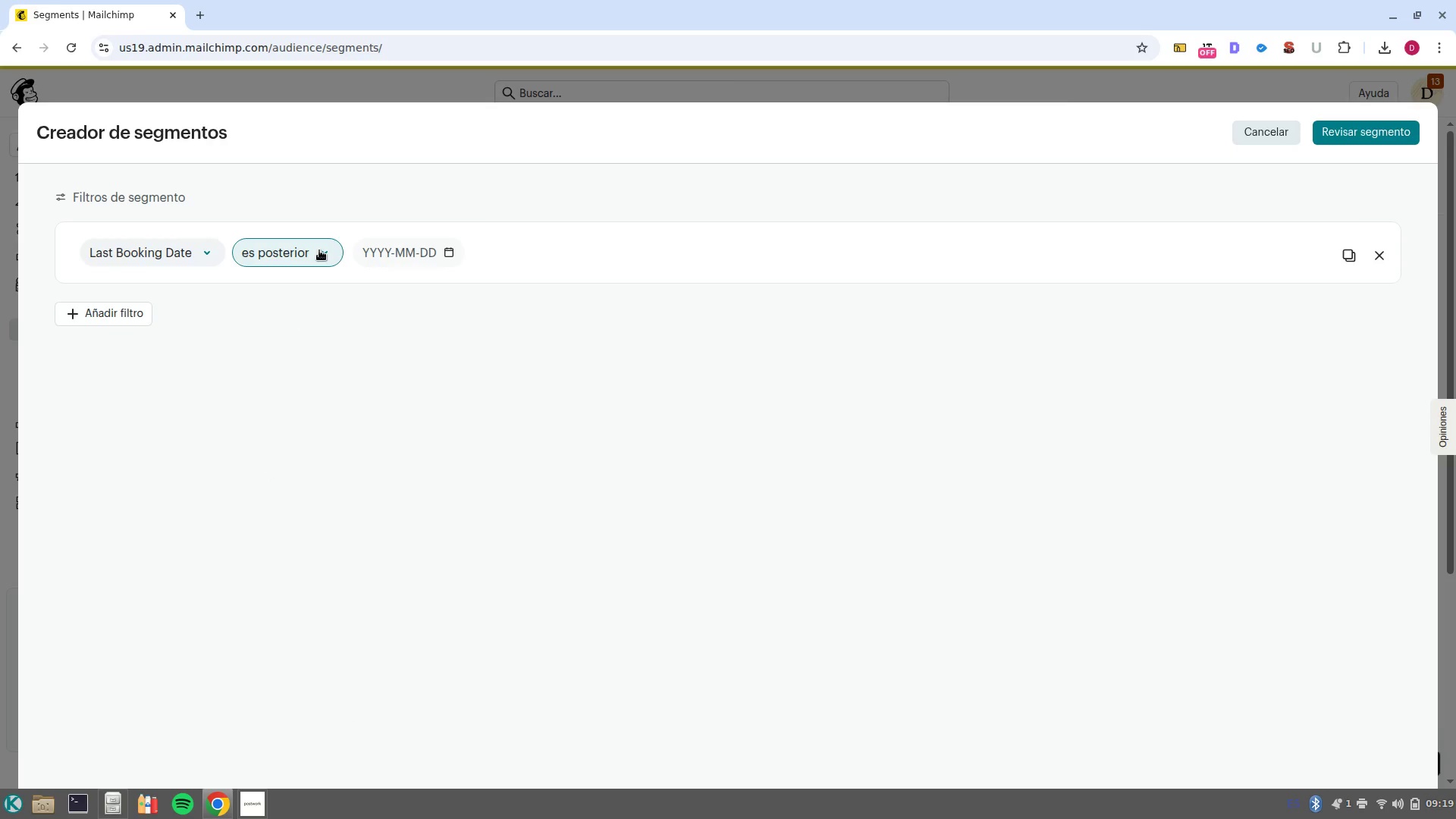 
left_click([319, 250])
 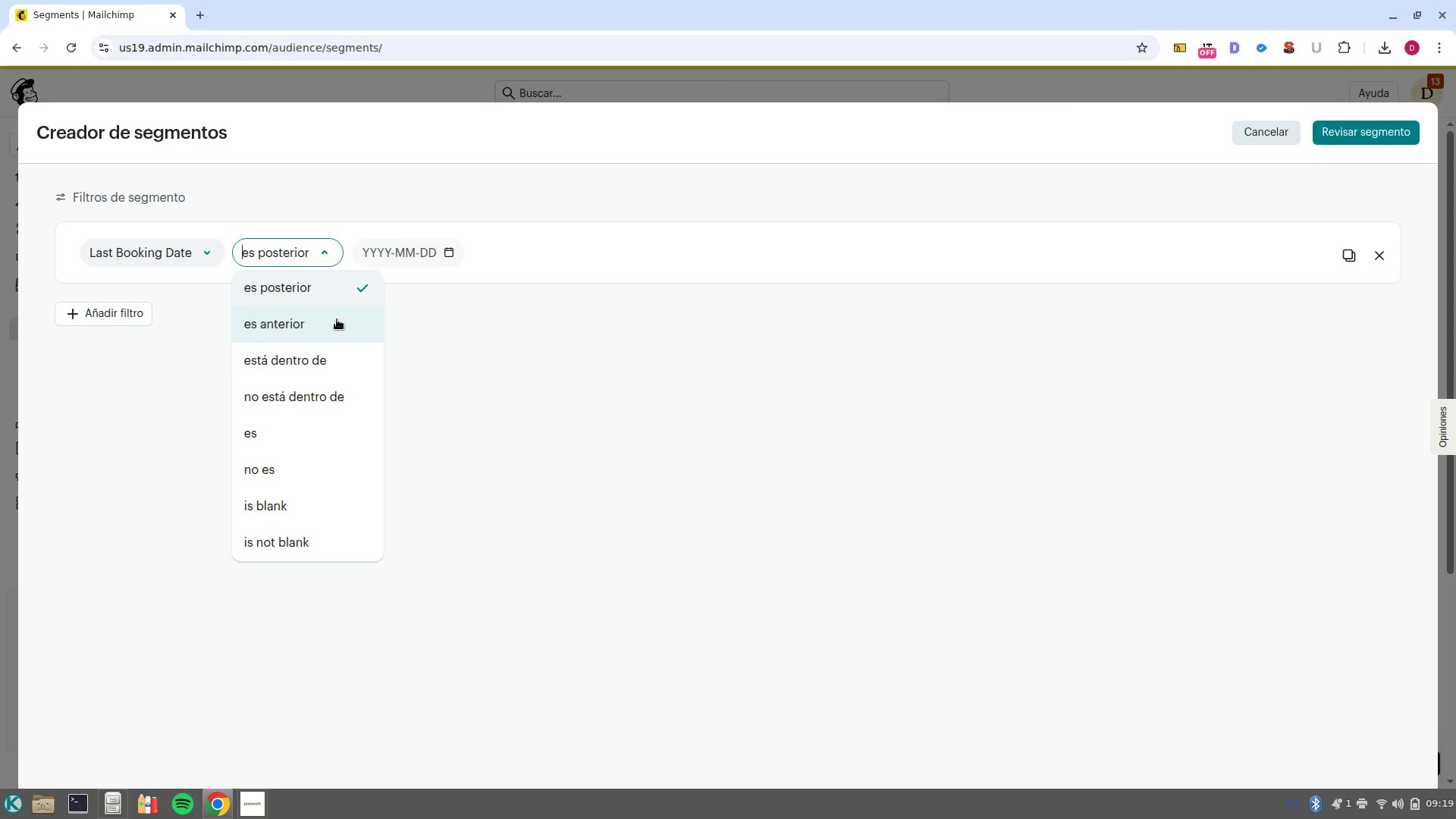 
wait(7.12)
 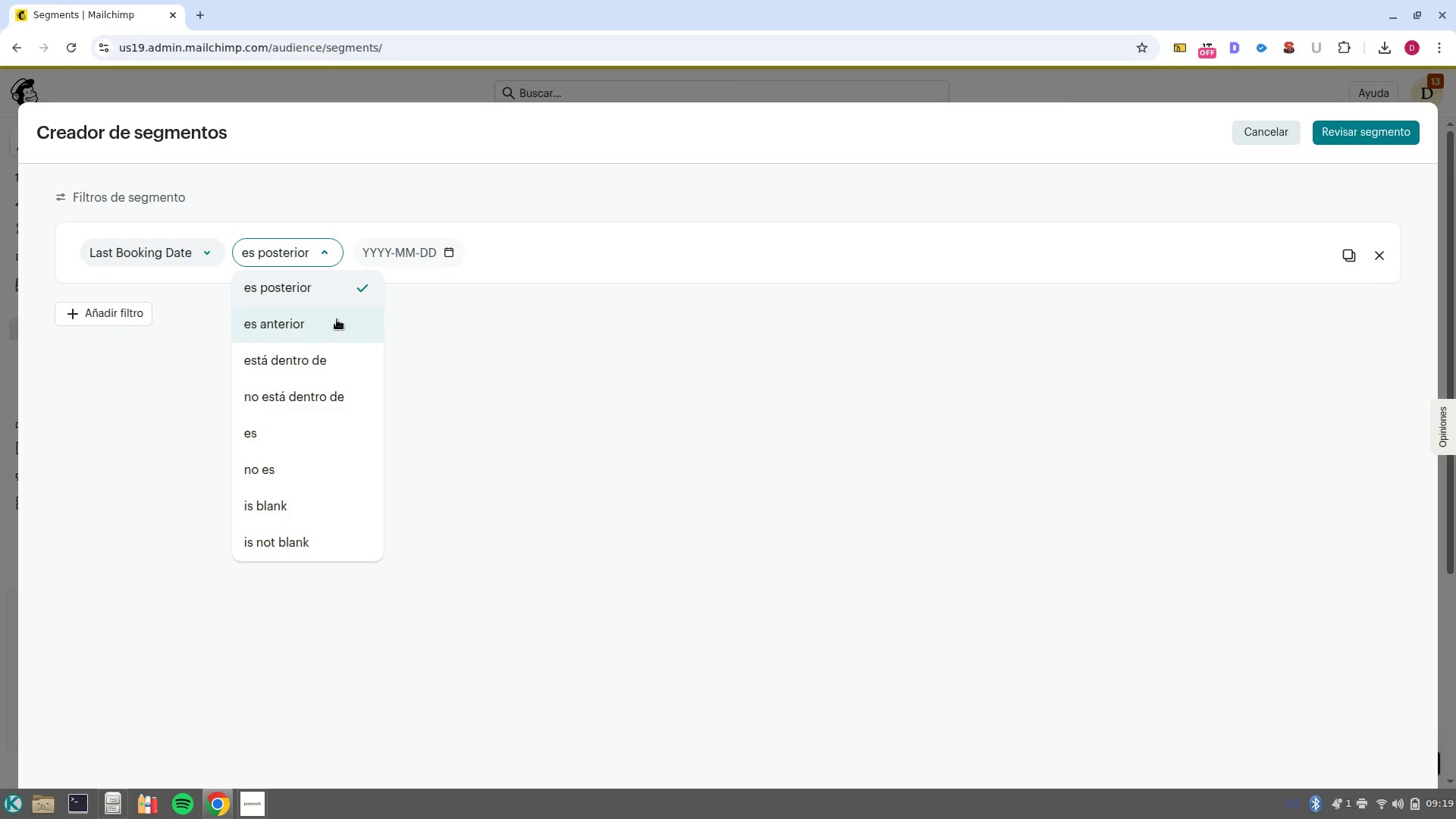 
left_click([336, 321])
 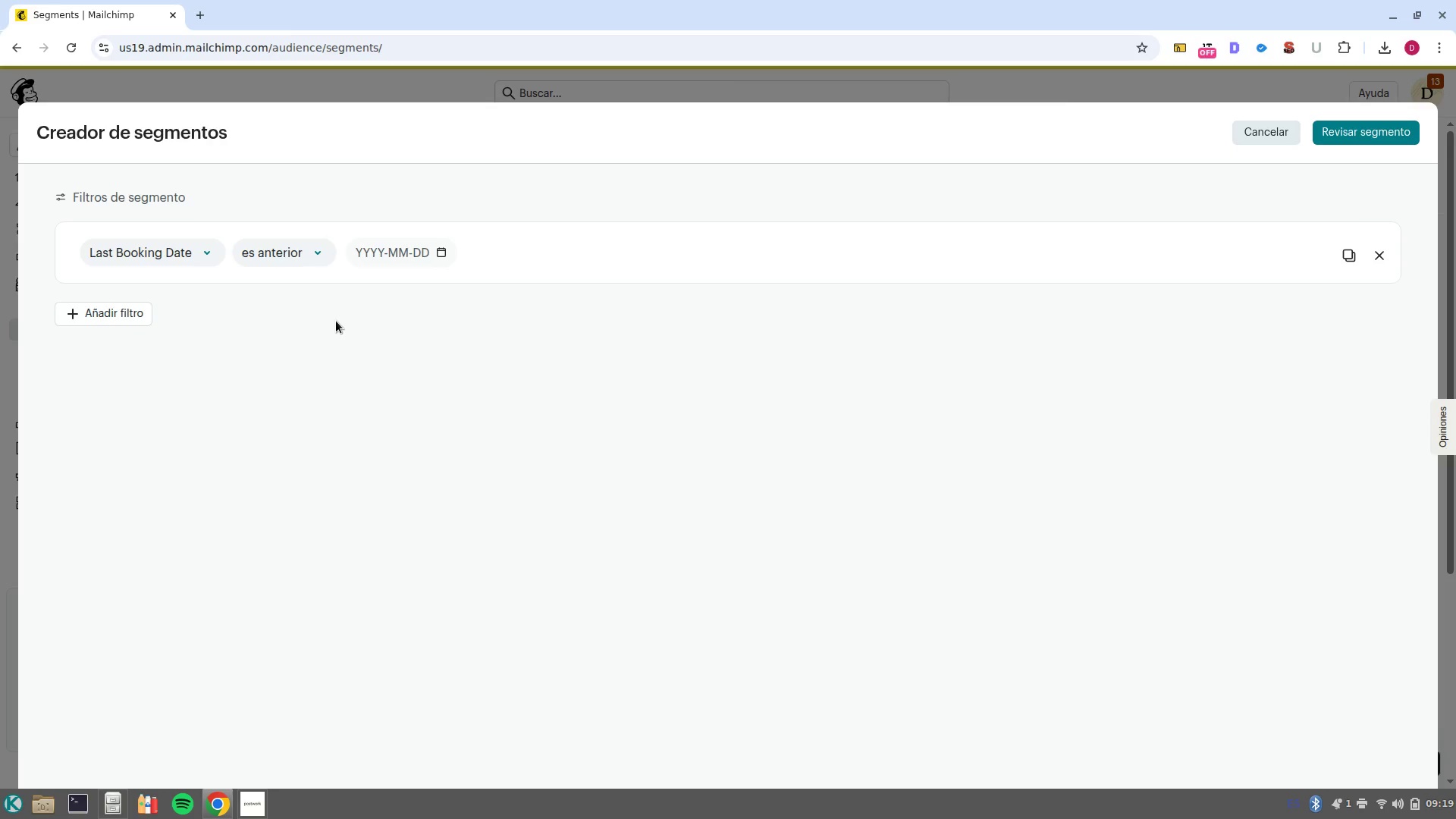 
wait(20.61)
 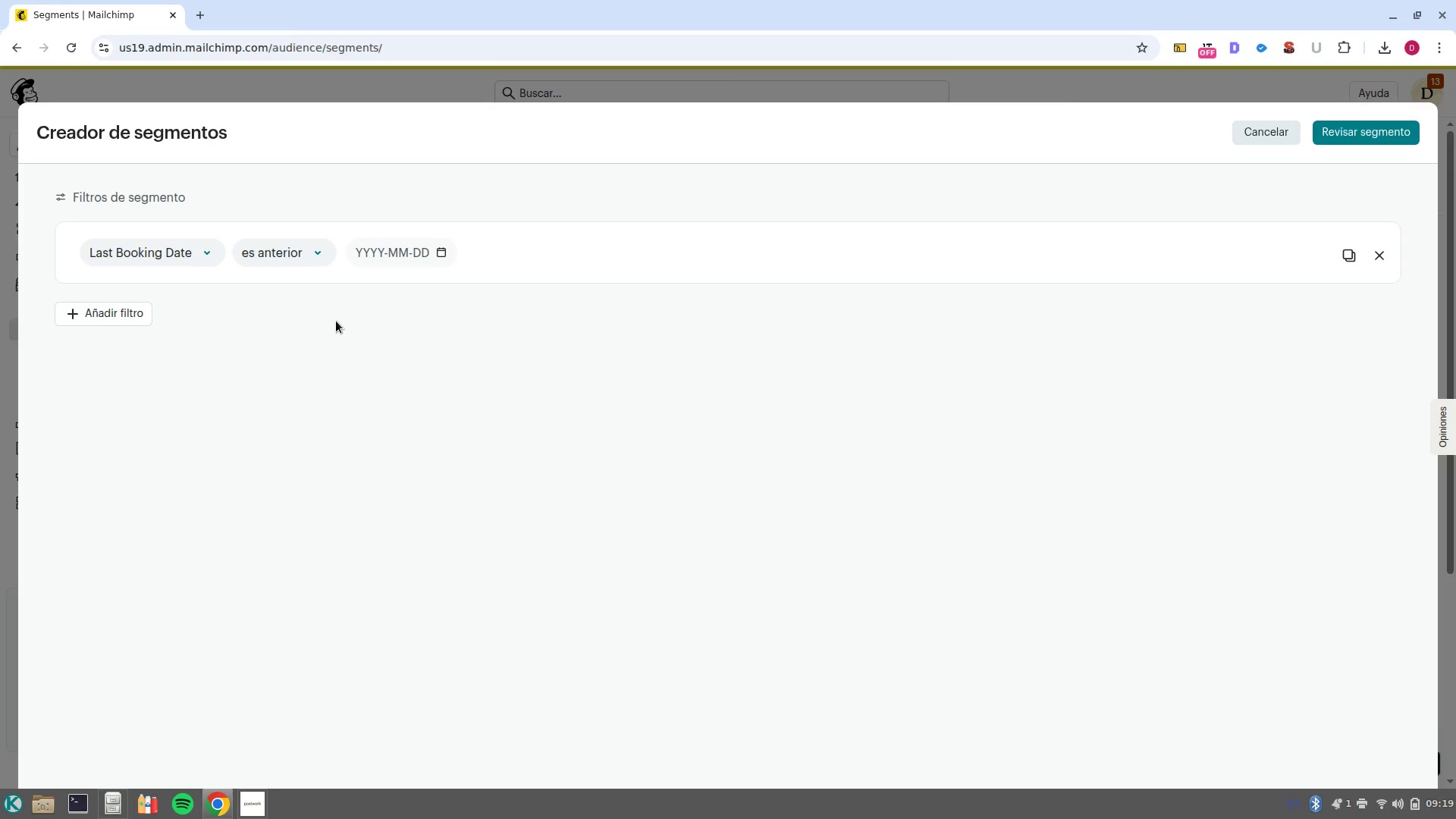 
left_click([439, 253])
 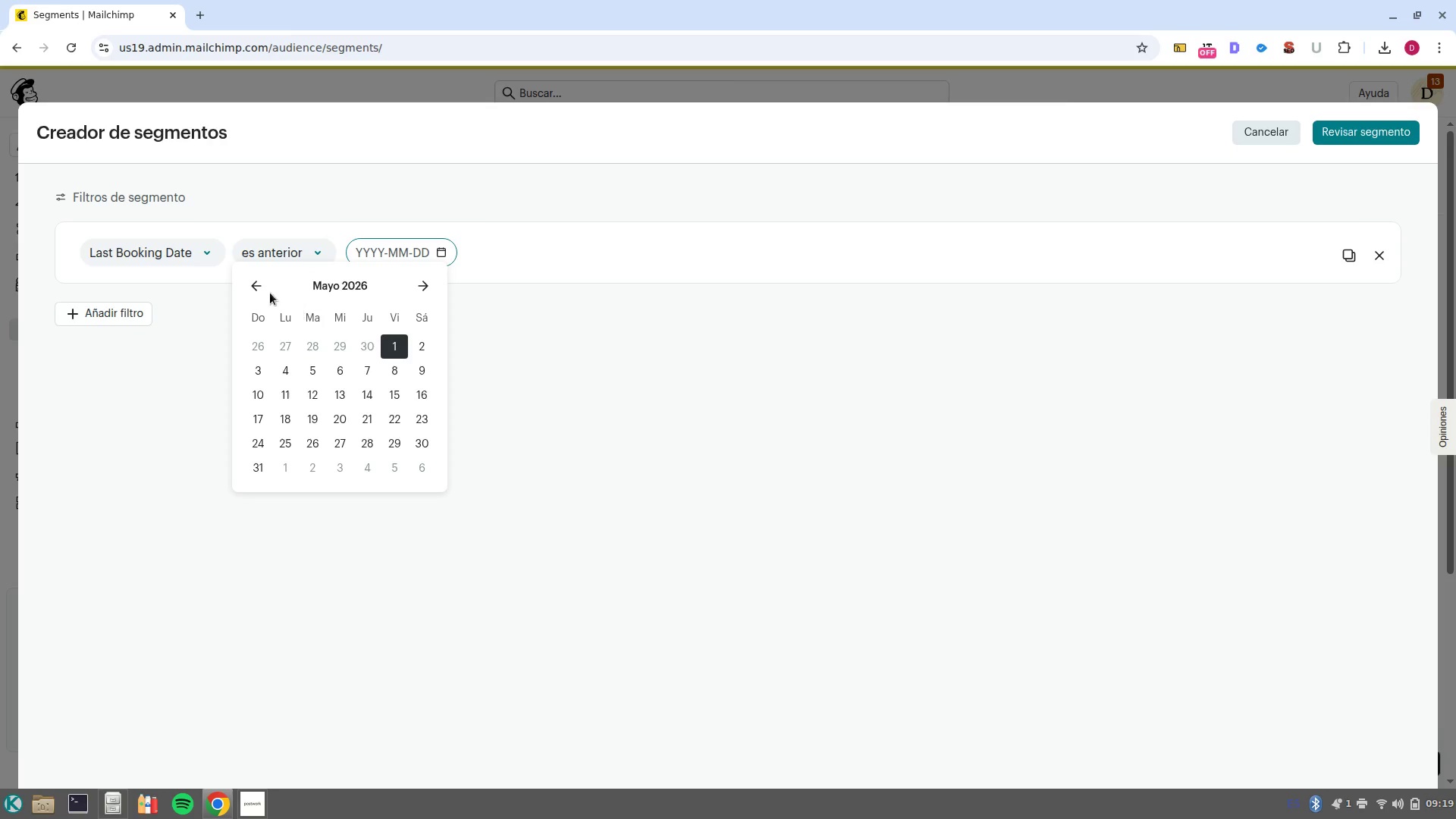 
left_click([253, 286])
 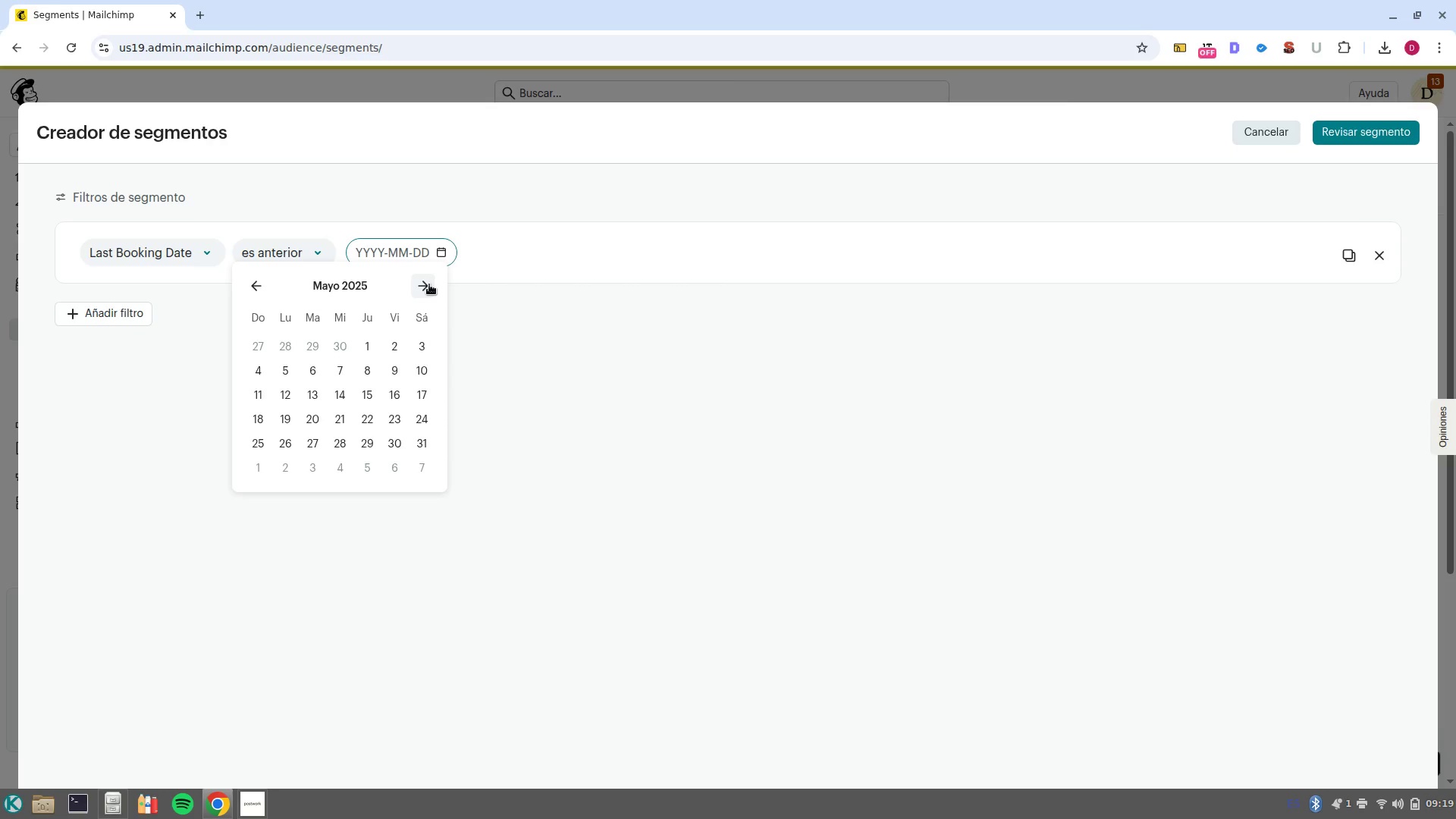 
wait(6.74)
 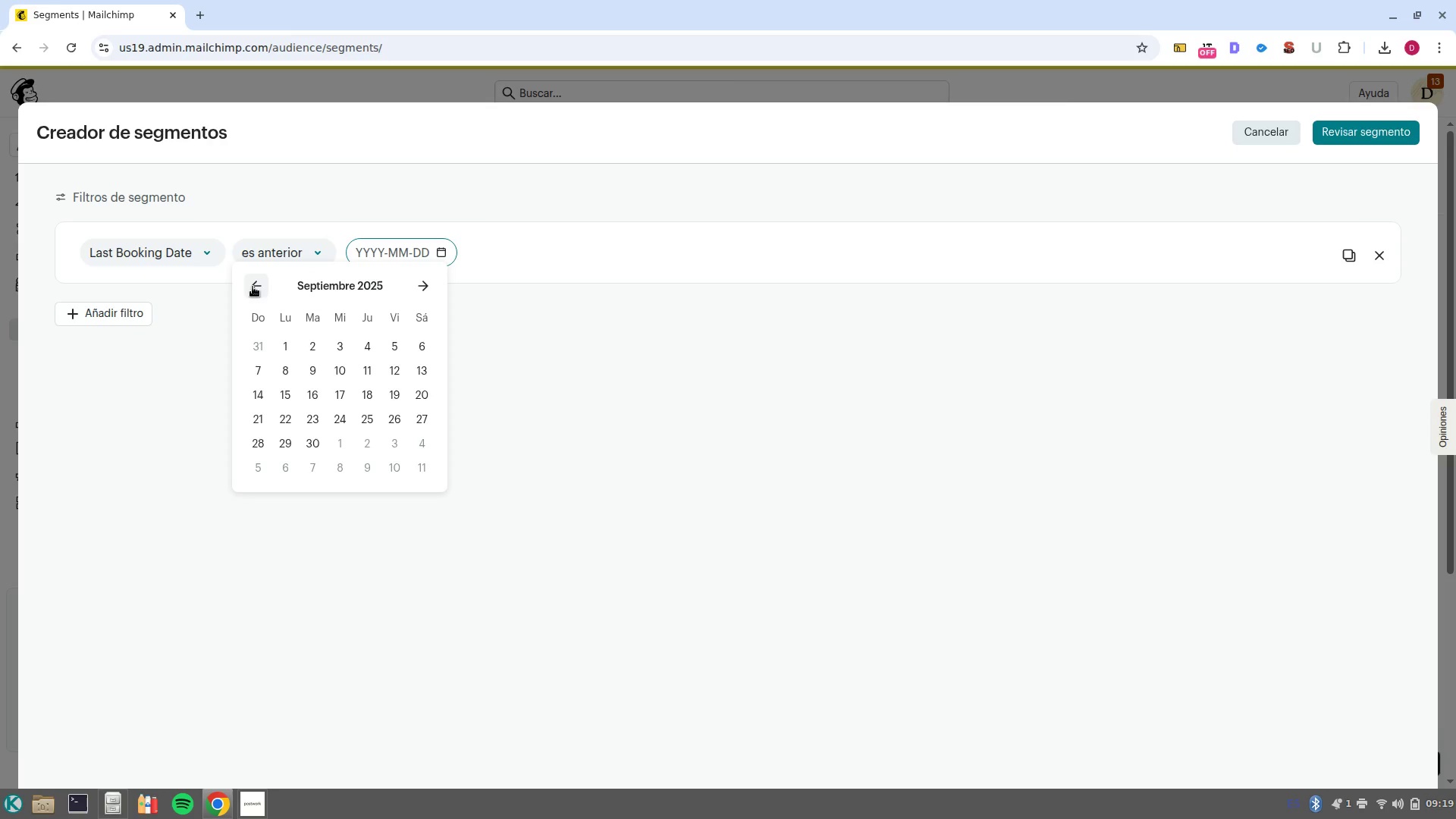 
double_click([245, 295])
 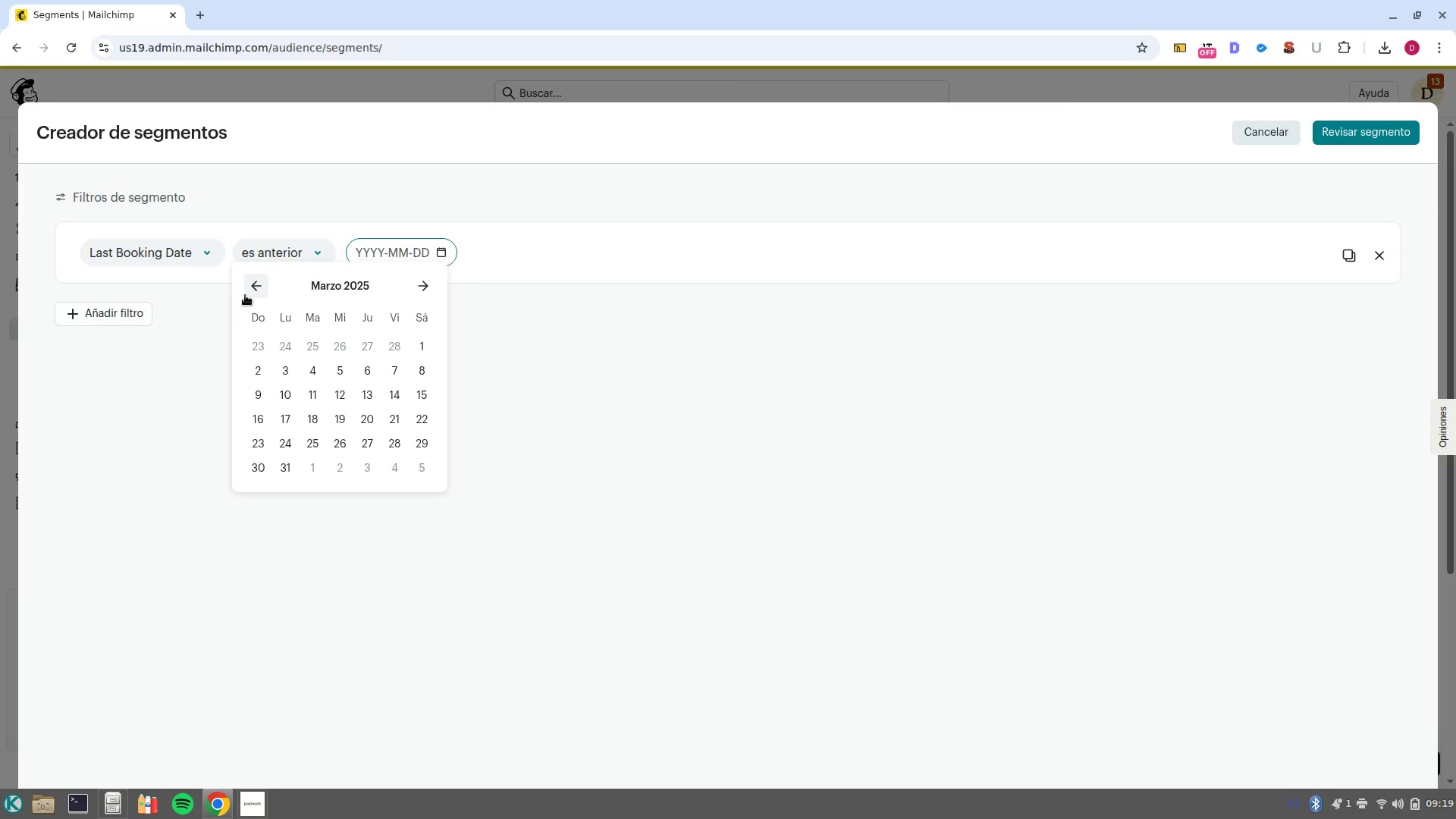 
triple_click([245, 295])
 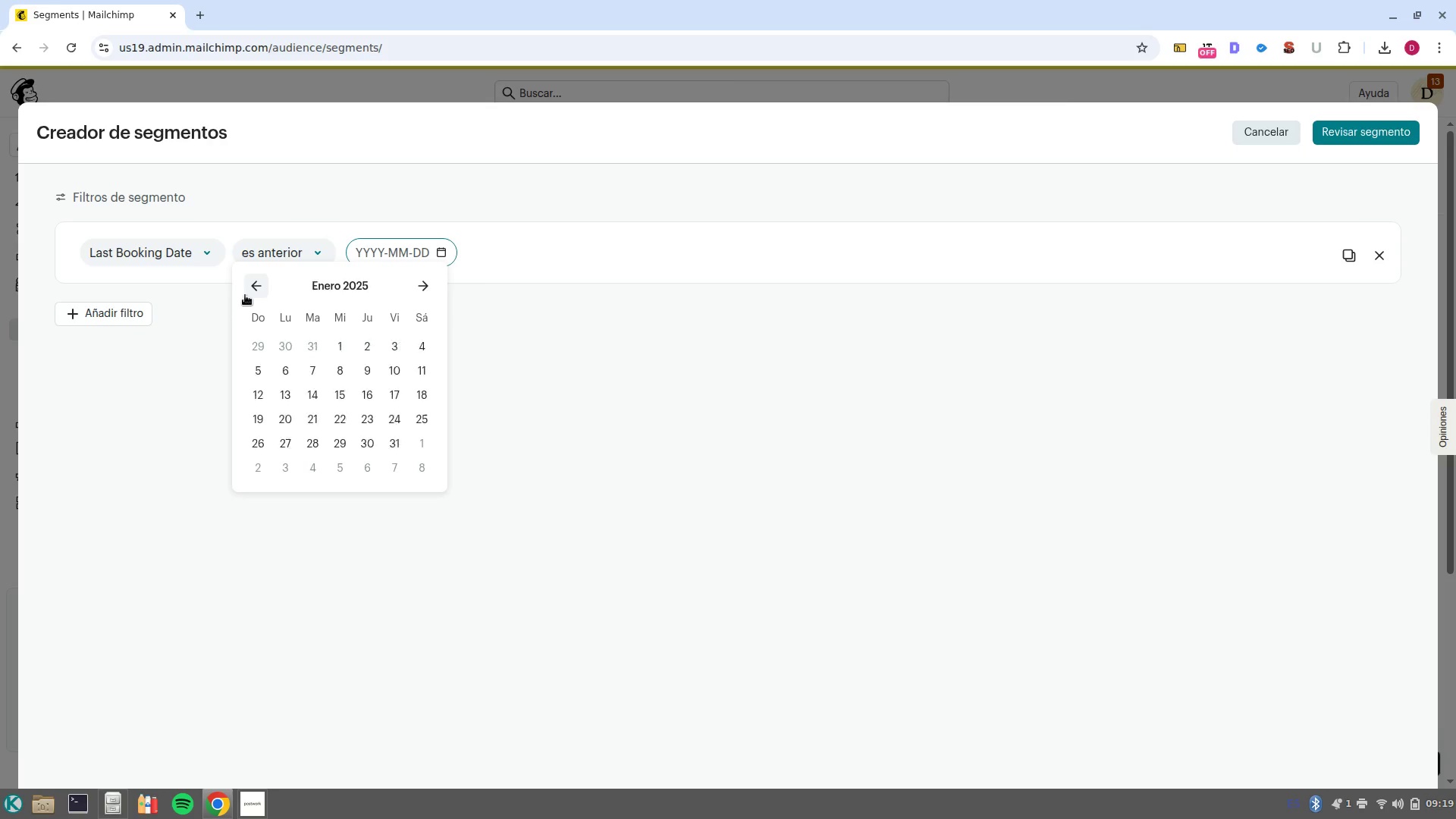 
double_click([245, 295])
 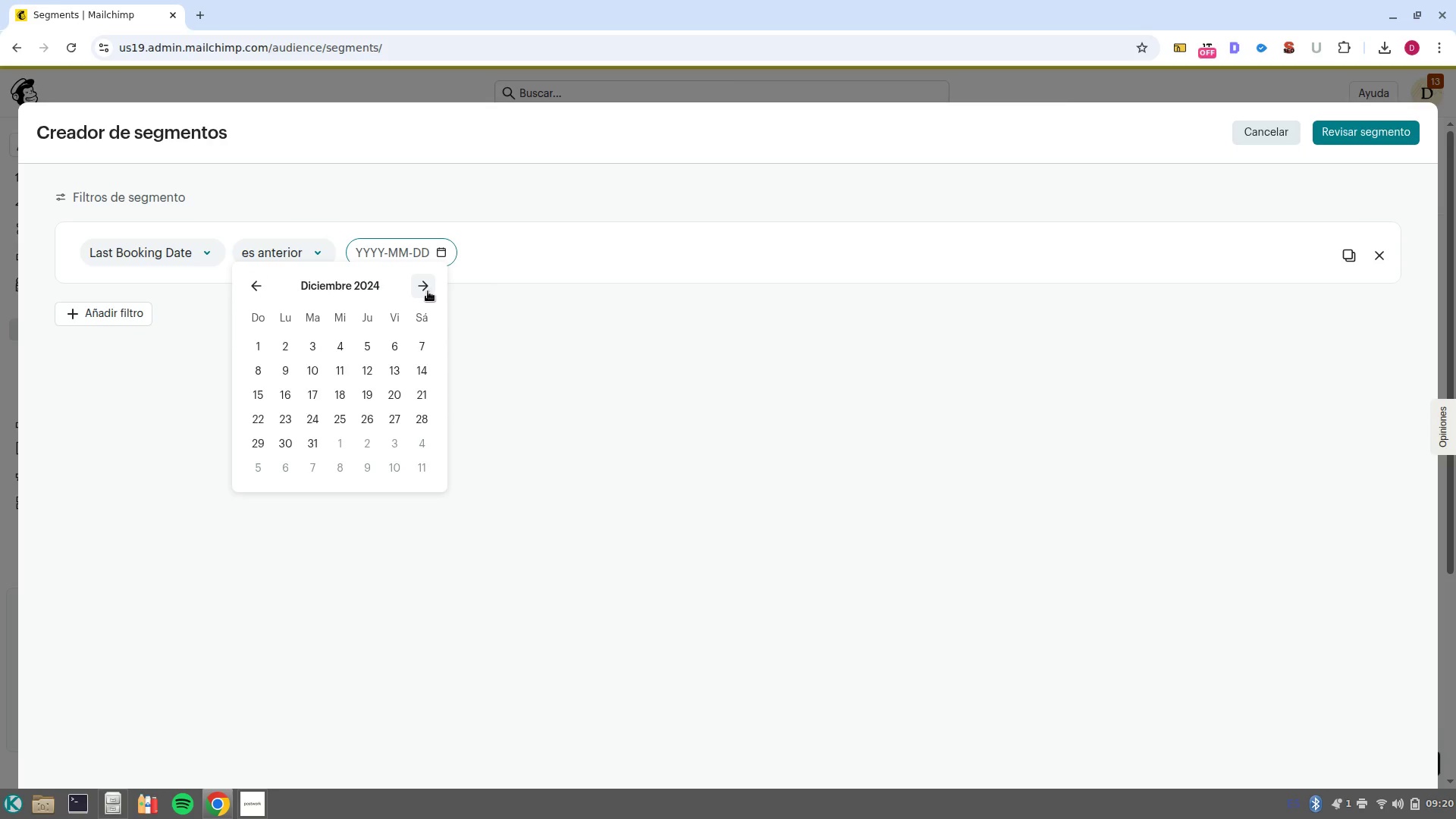 
left_click([428, 291])
 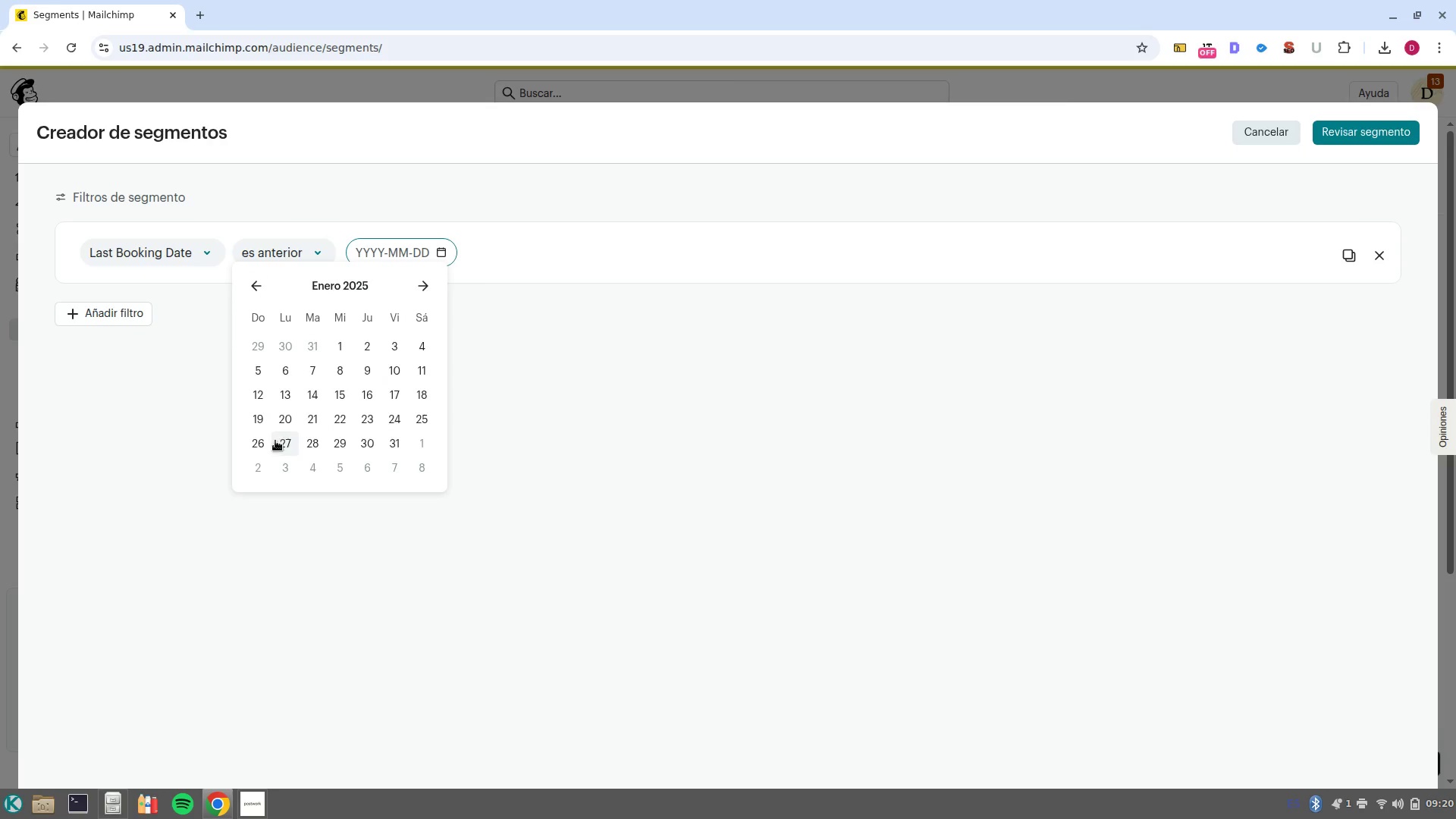 
wait(5.57)
 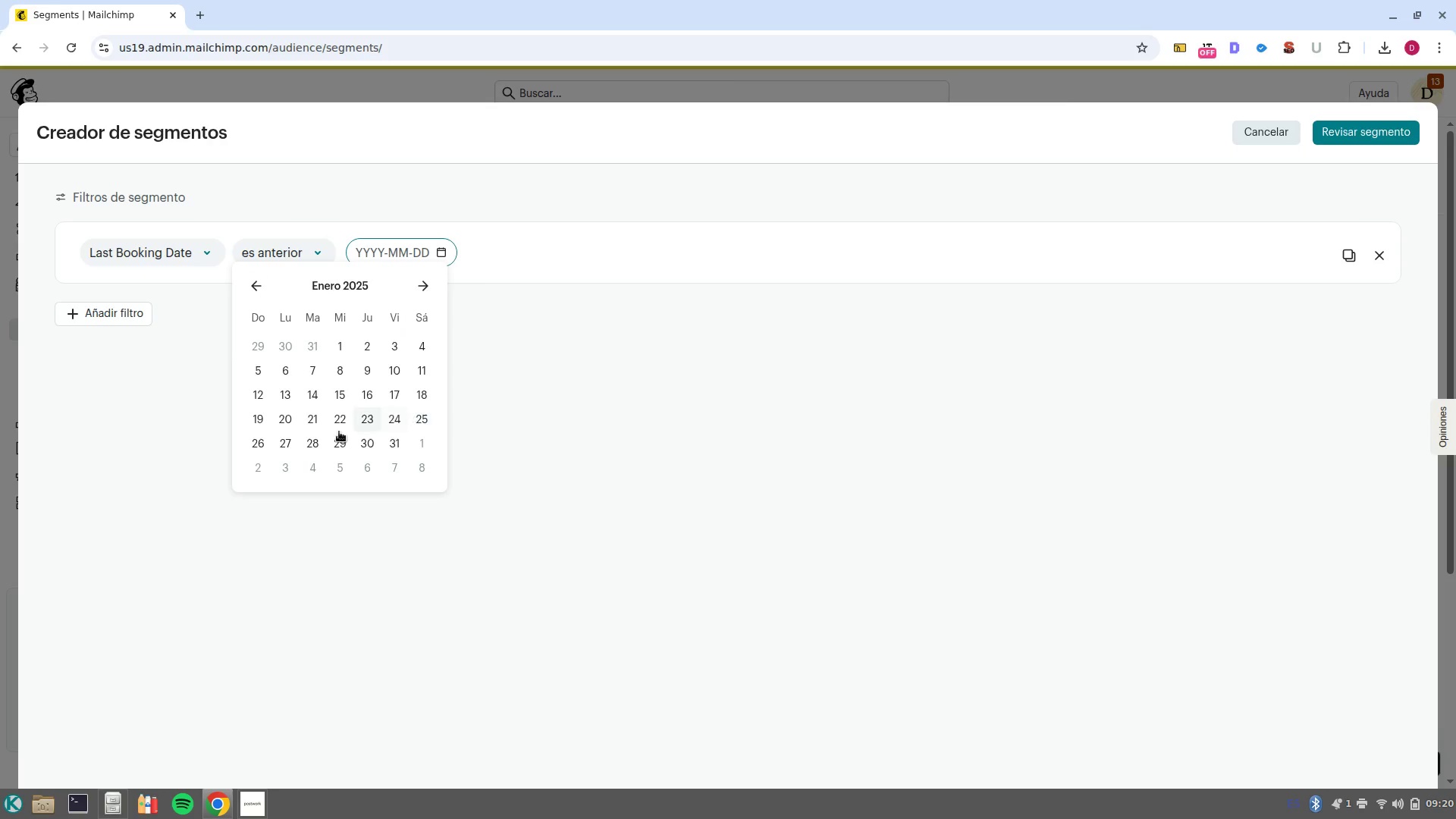 
left_click([426, 369])
 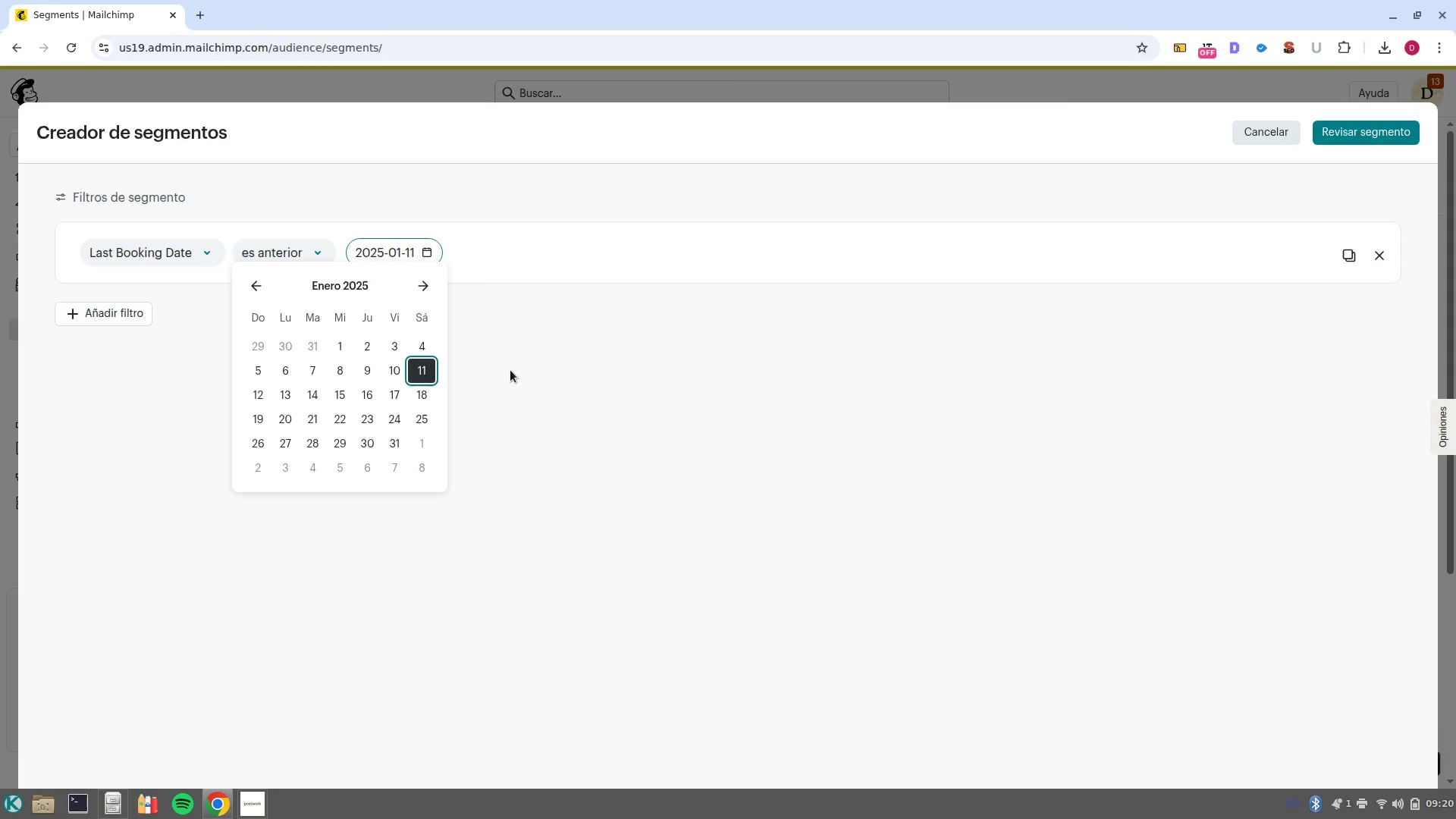 
left_click([1395, 140])
 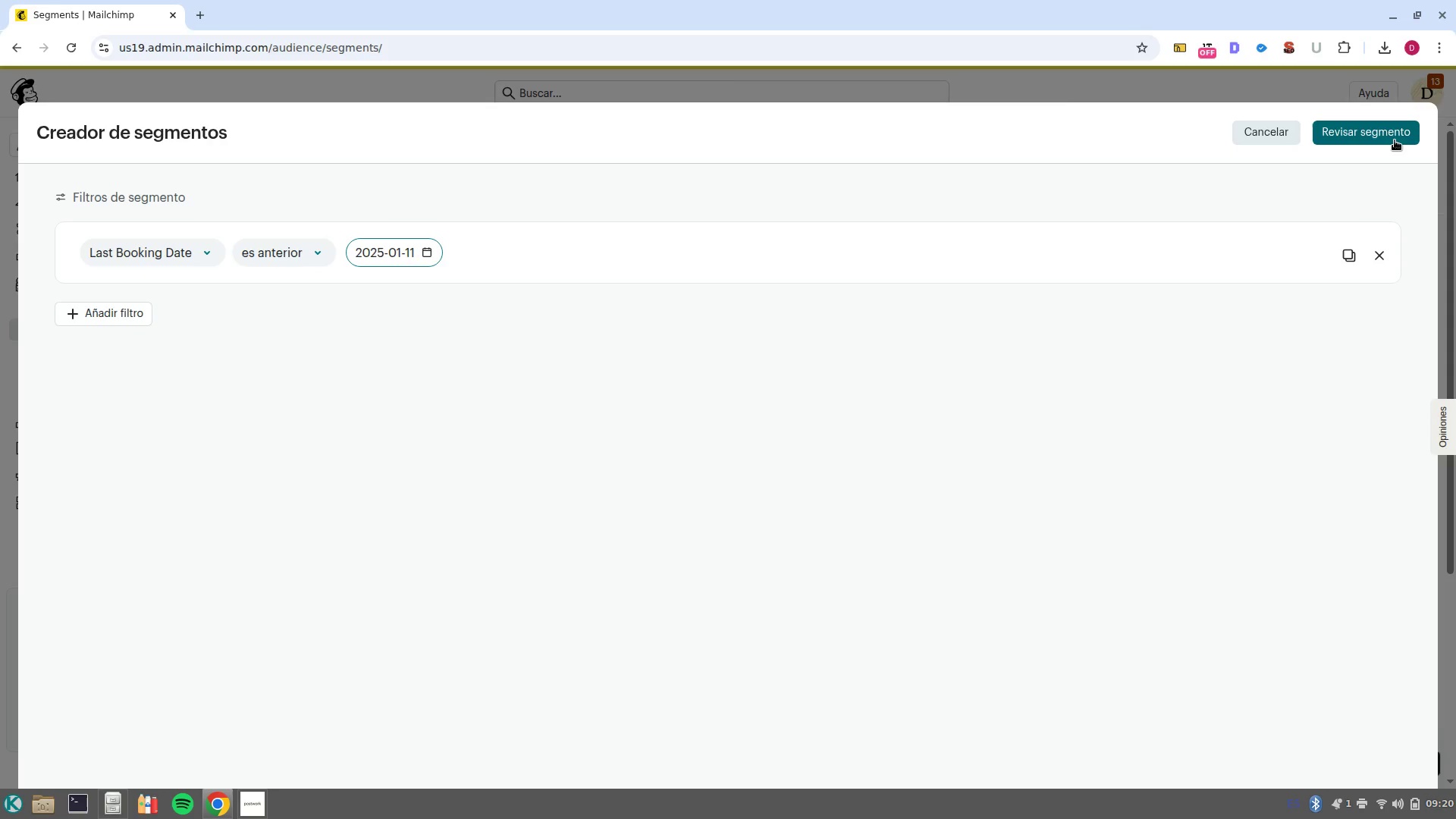 
left_click([1395, 140])
 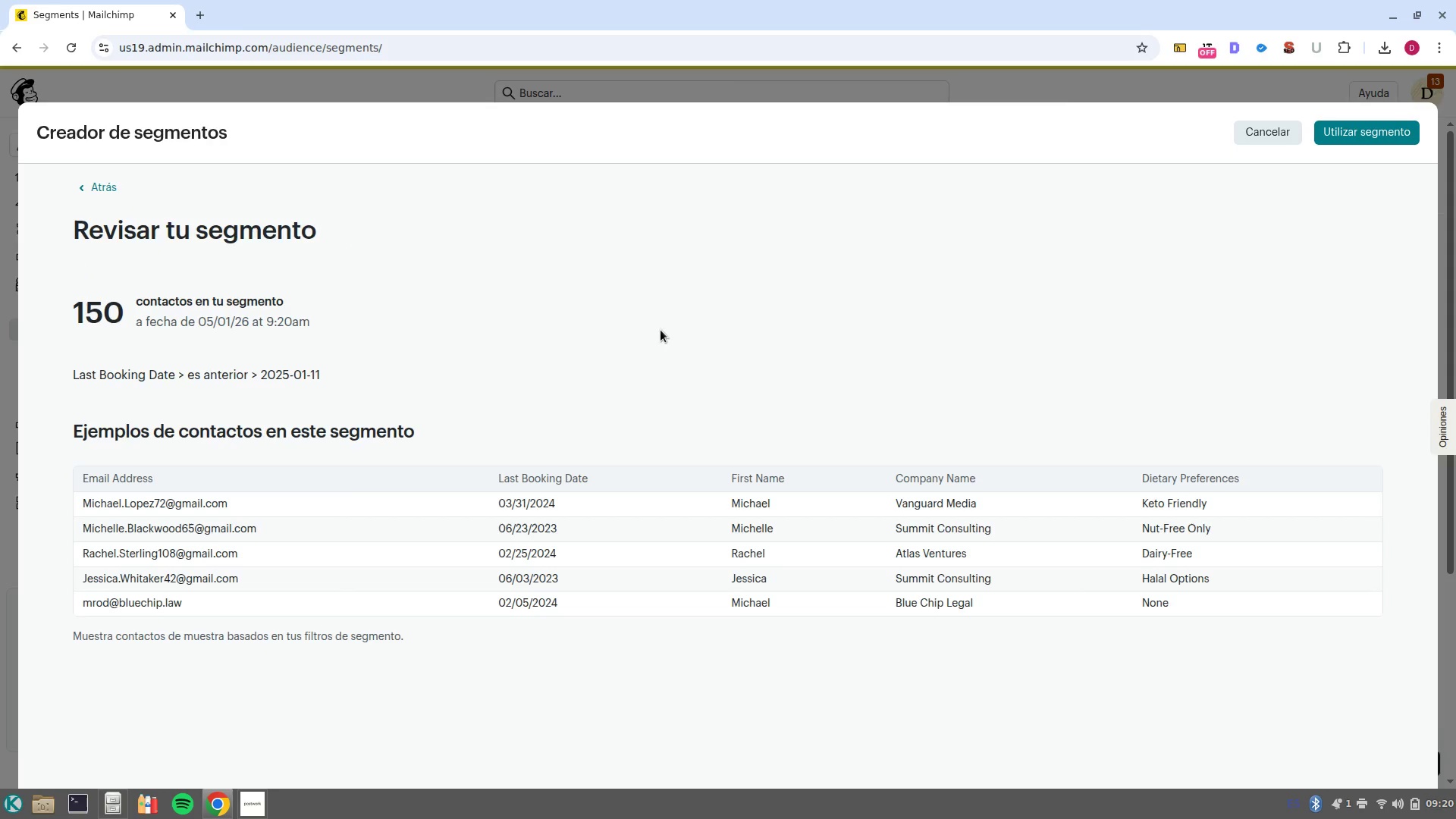 
left_click([85, 182])
 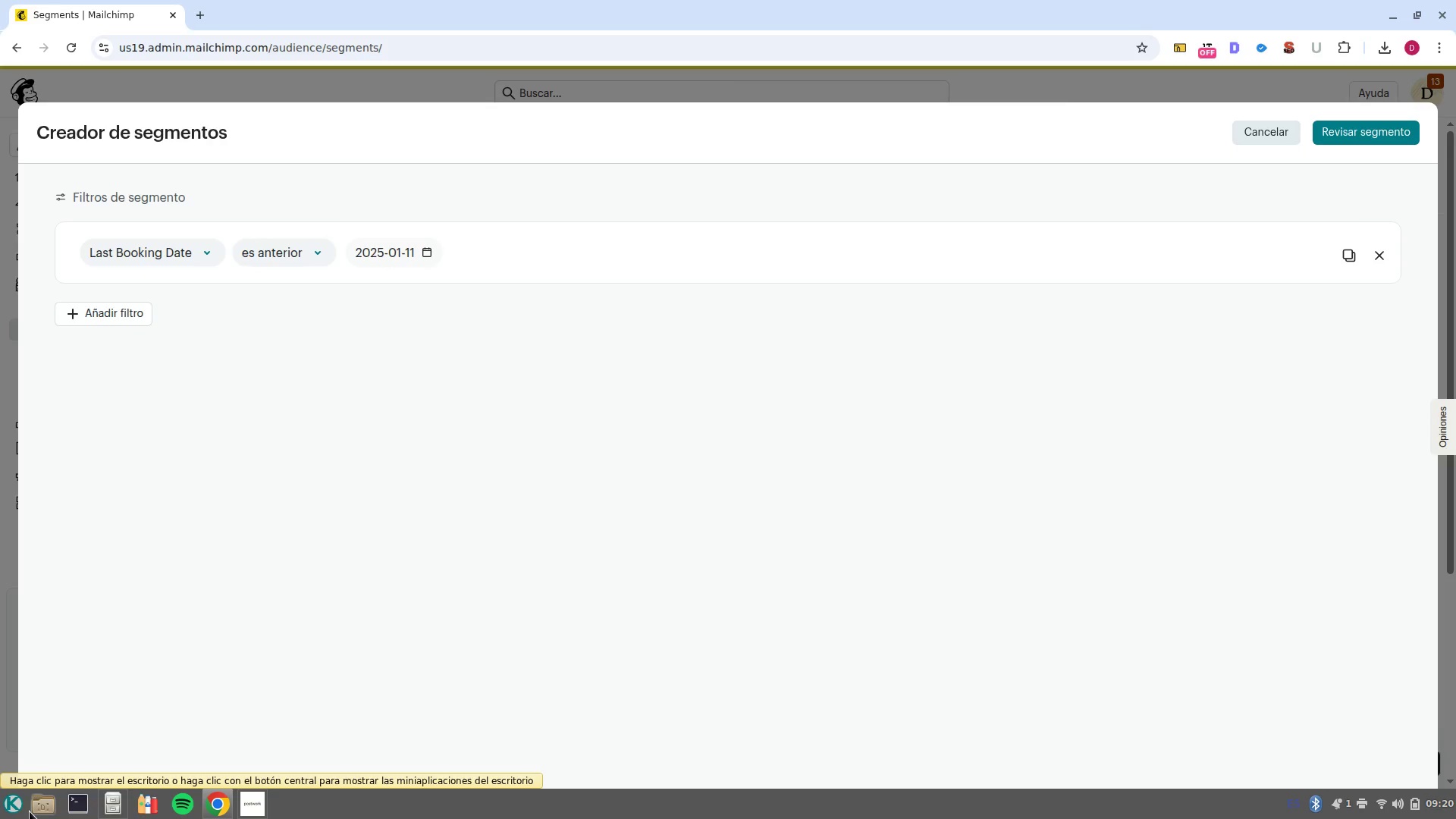 
wait(45.9)
 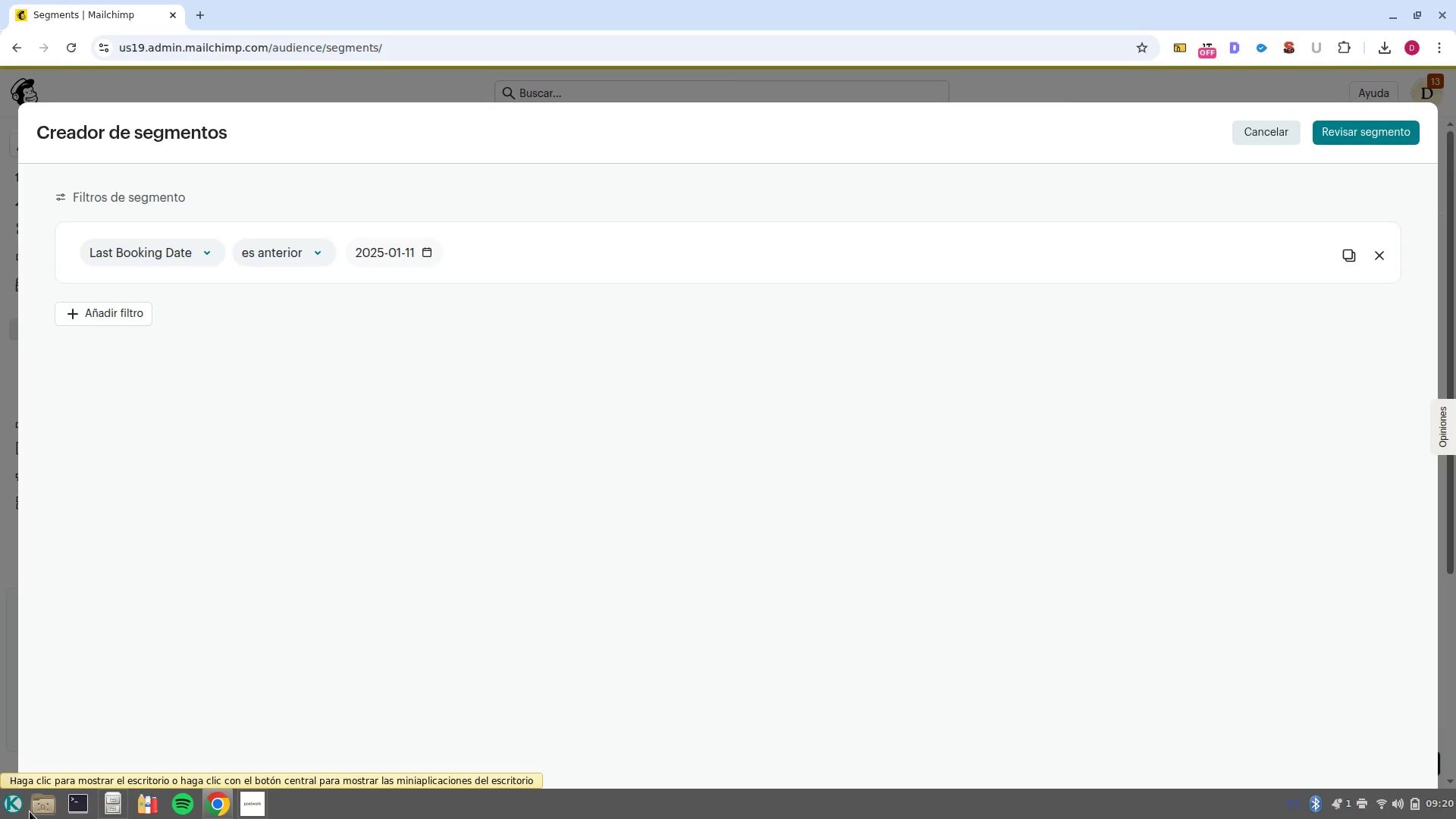 
mouse_move([5, 802])
 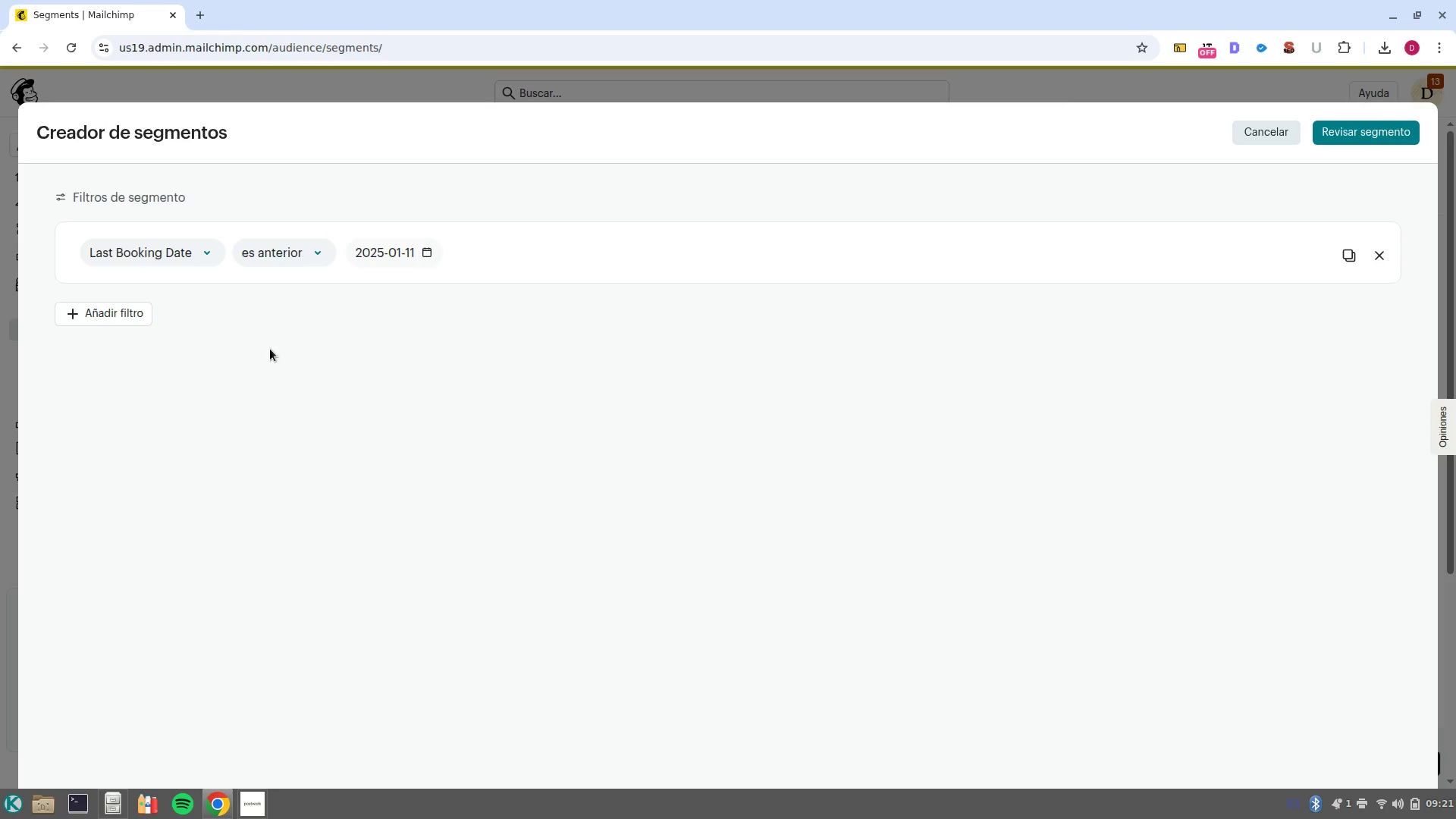 
left_click([420, 256])
 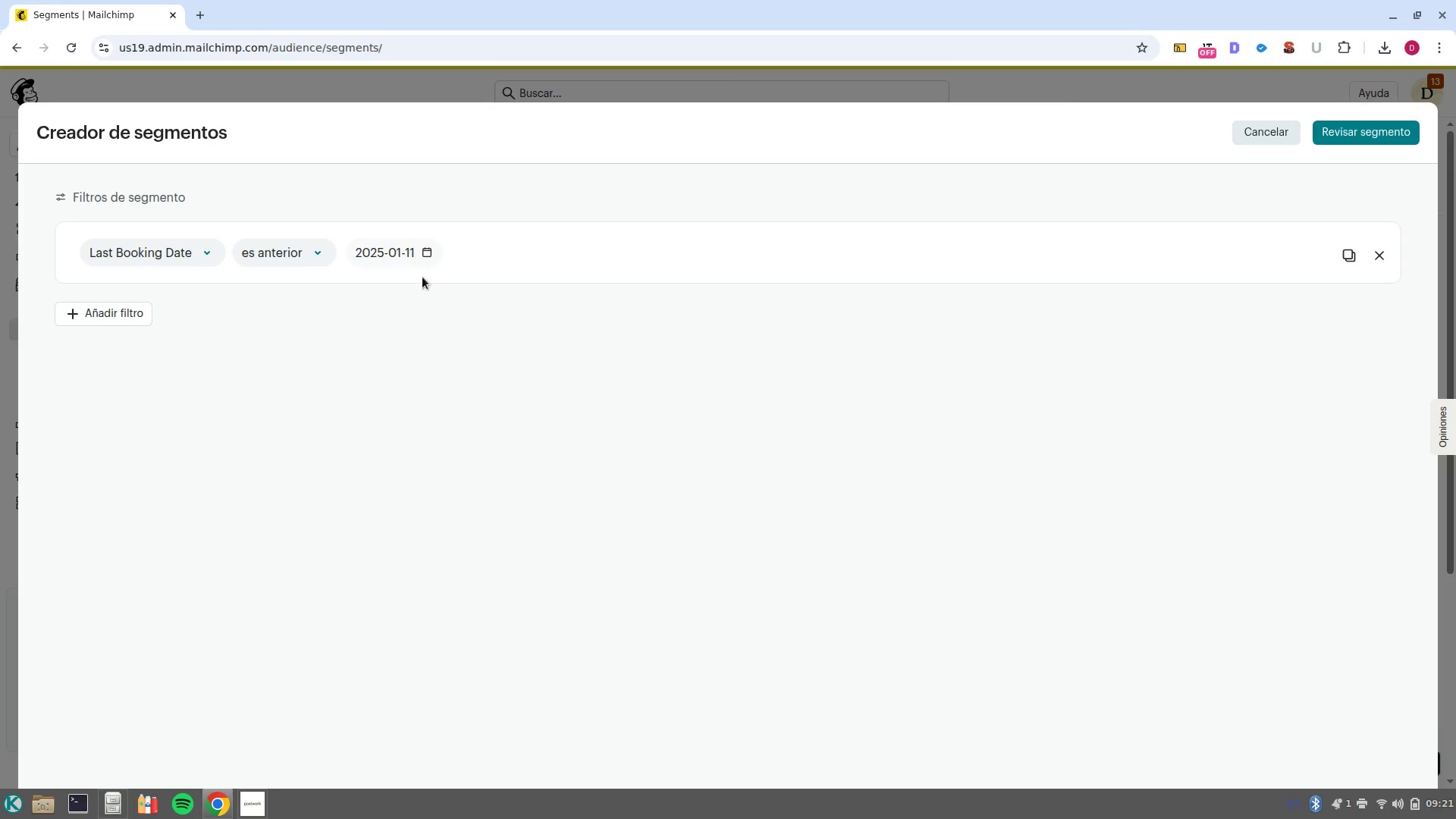 
left_click([368, 252])
 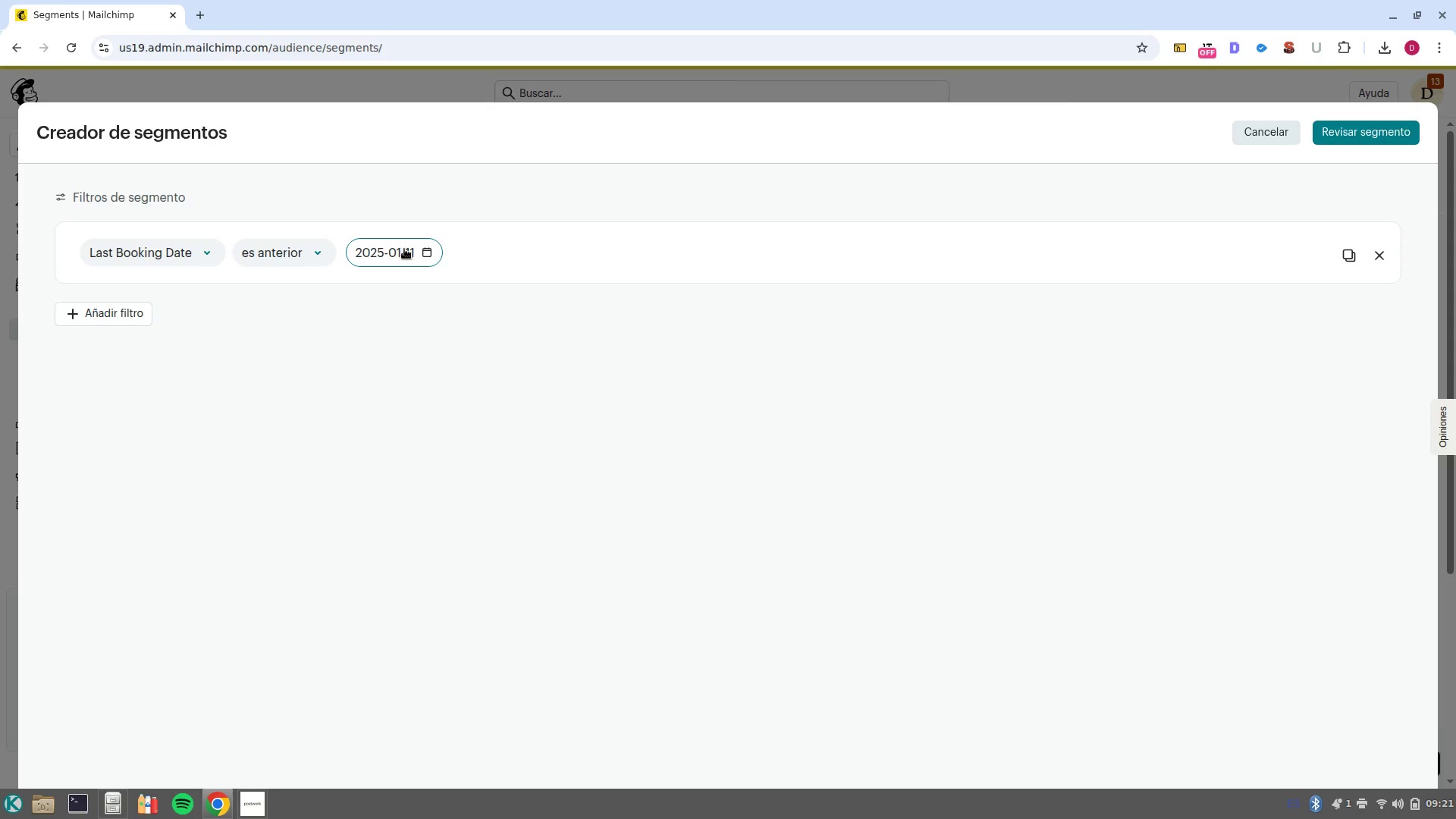 
left_click([434, 257])
 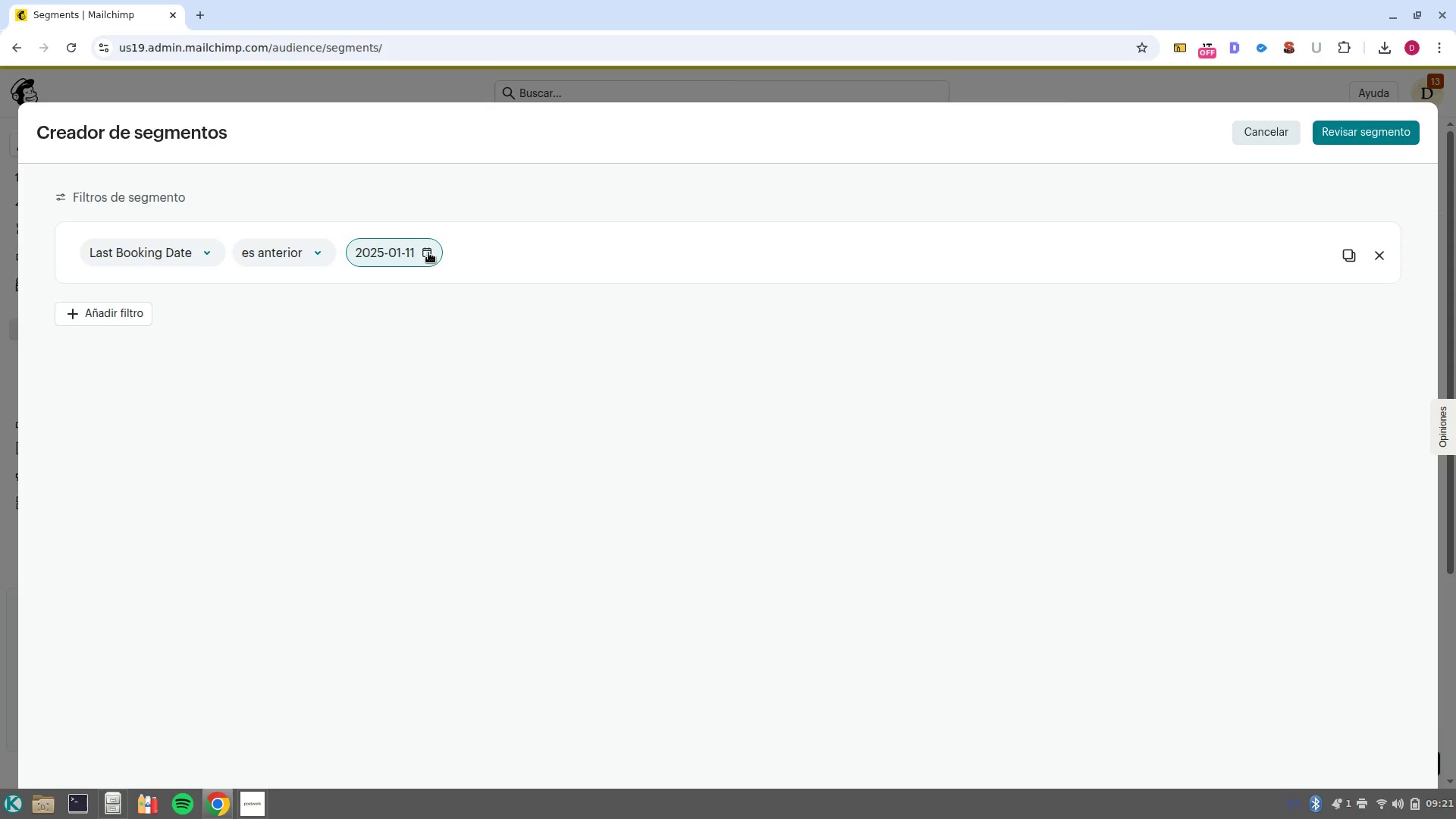 
left_click([429, 252])
 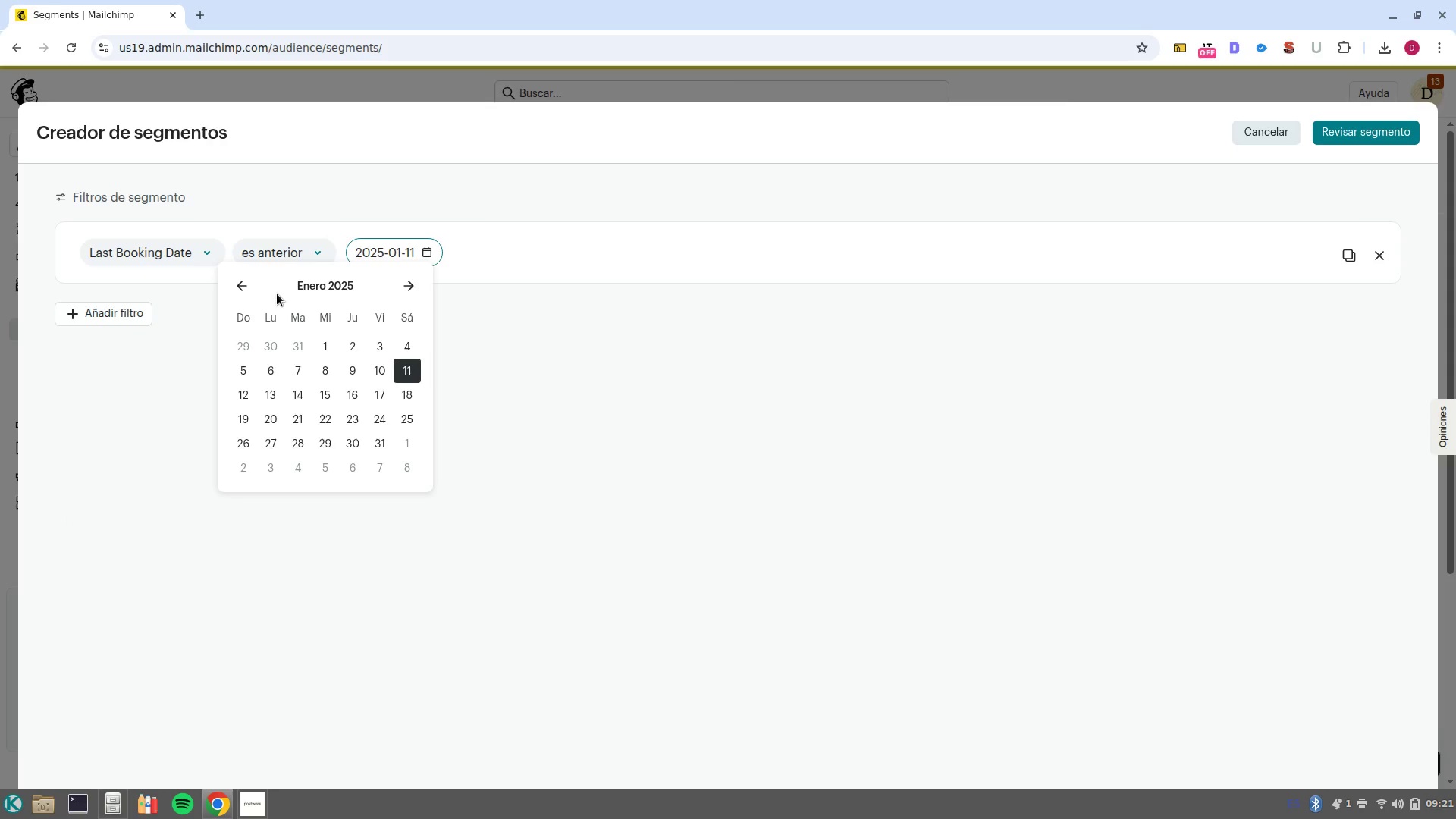 
wait(7.93)
 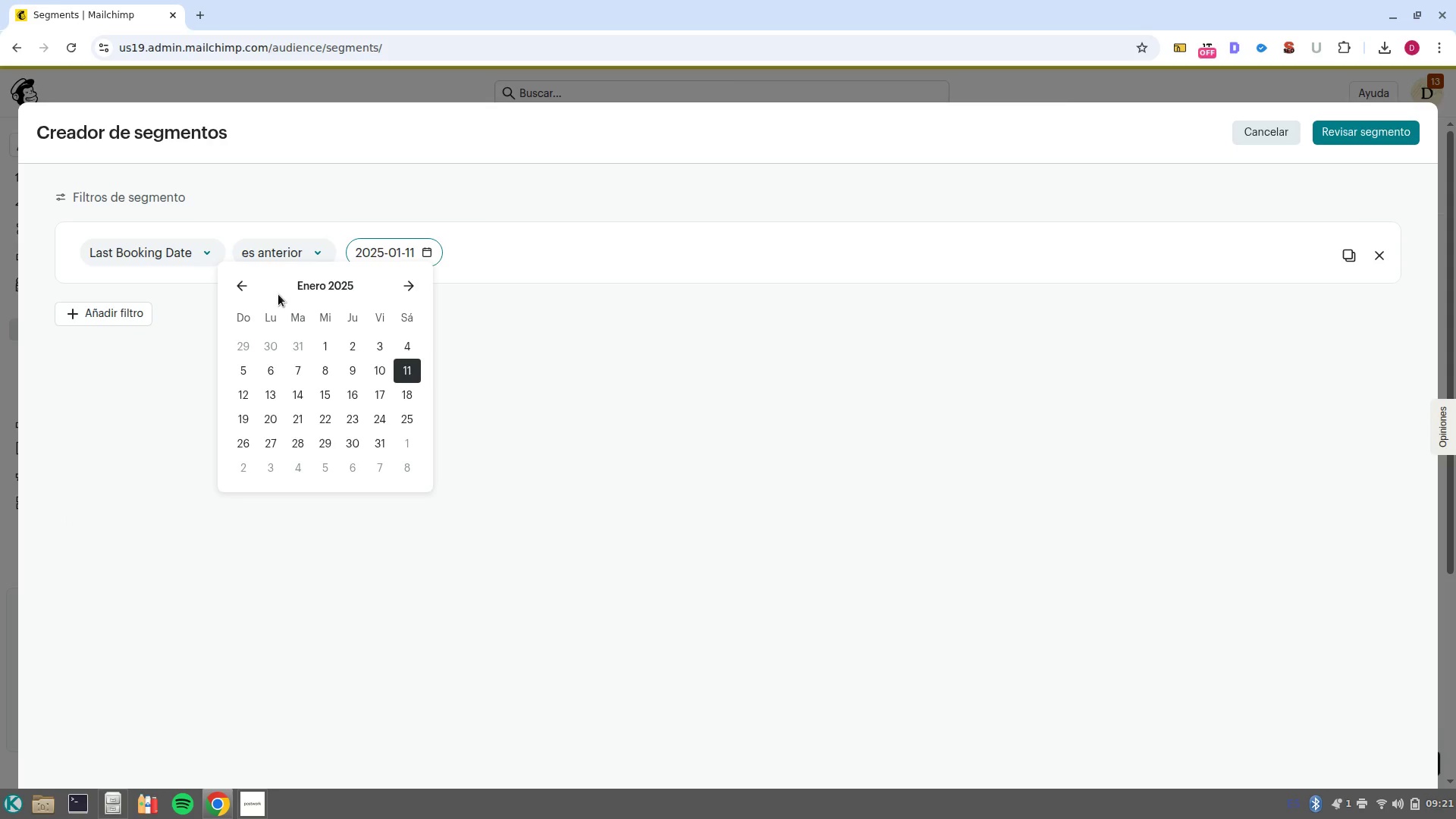 
double_click([235, 287])
 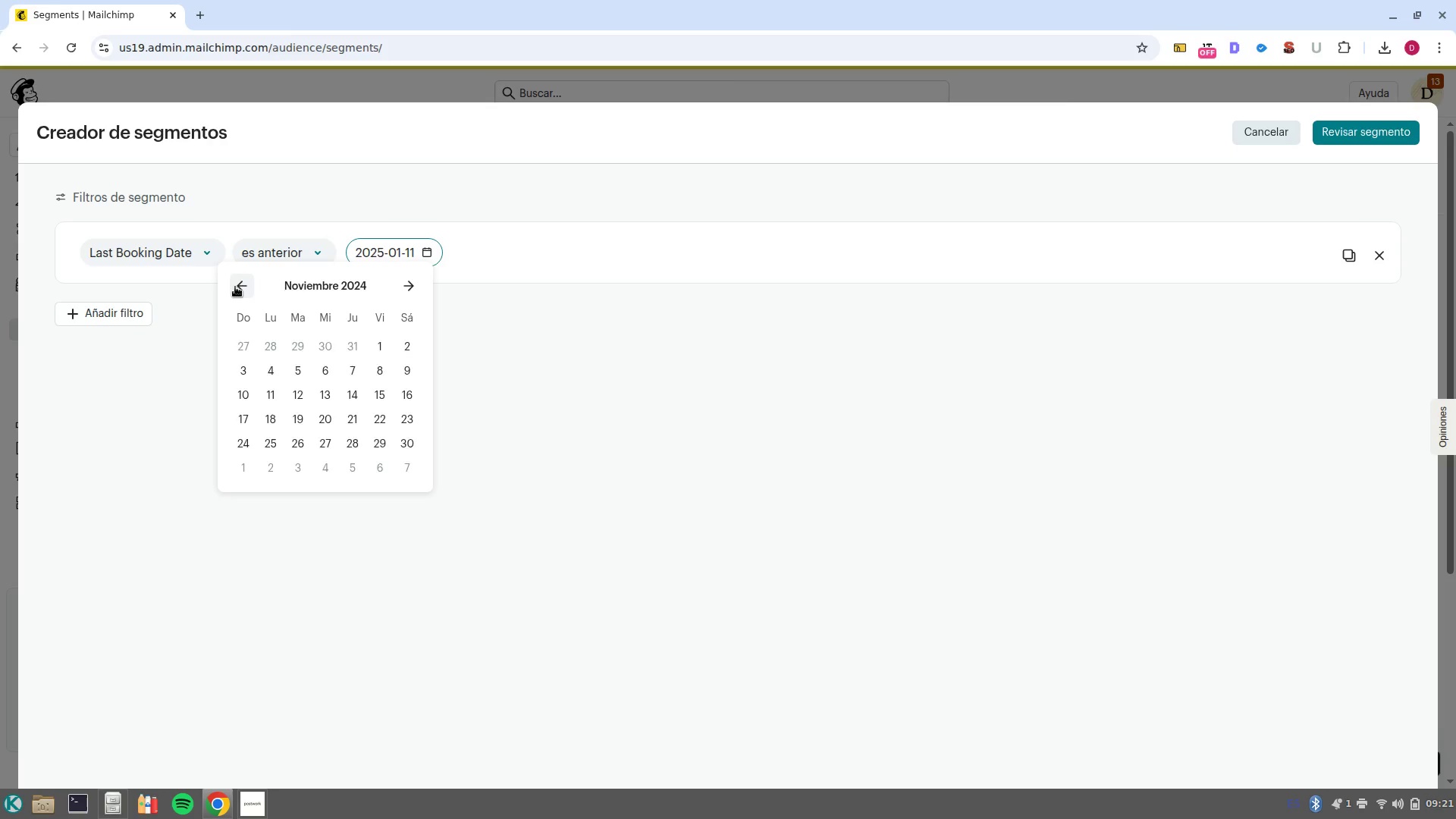 
triple_click([235, 287])
 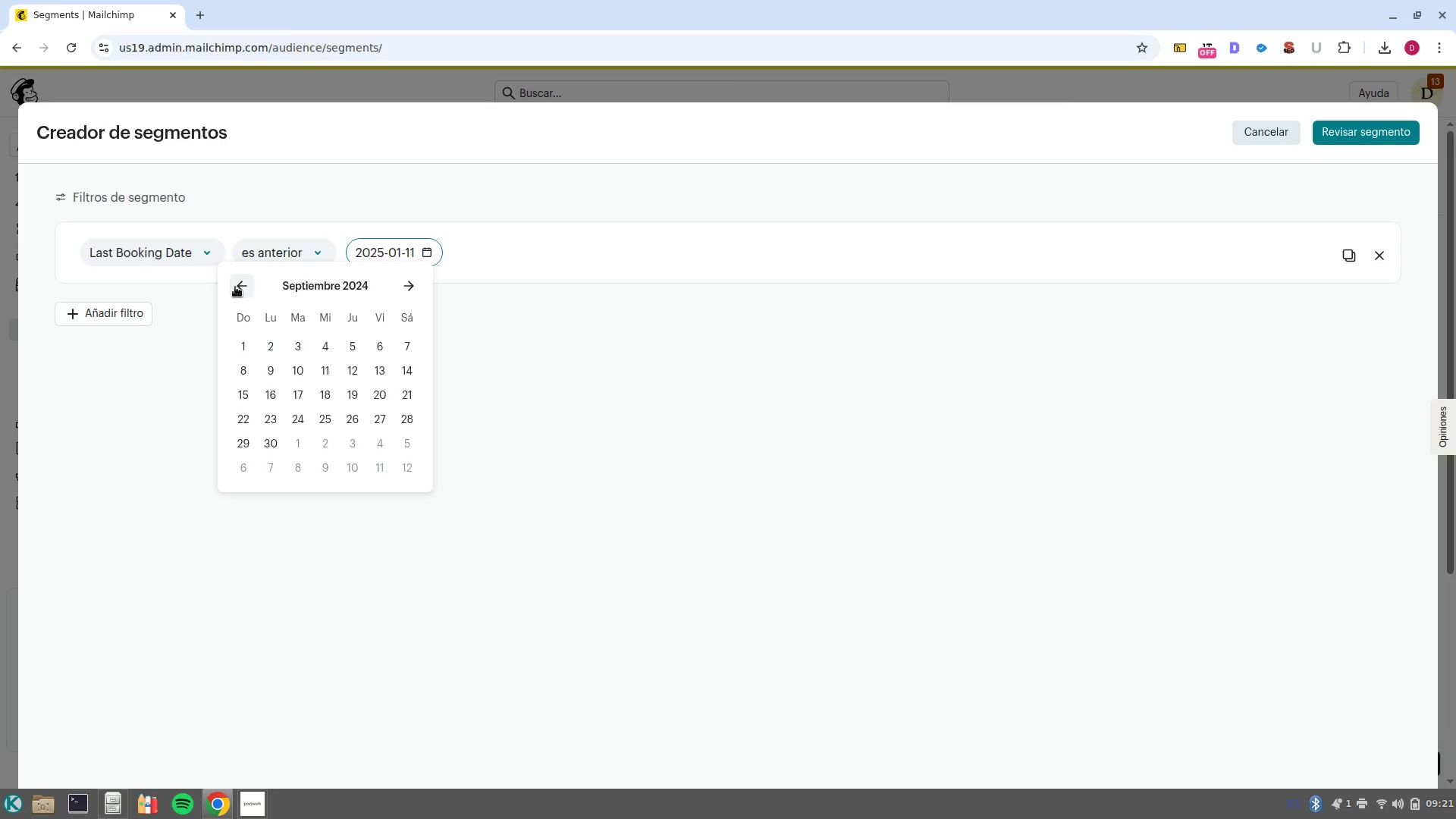 
triple_click([235, 287])
 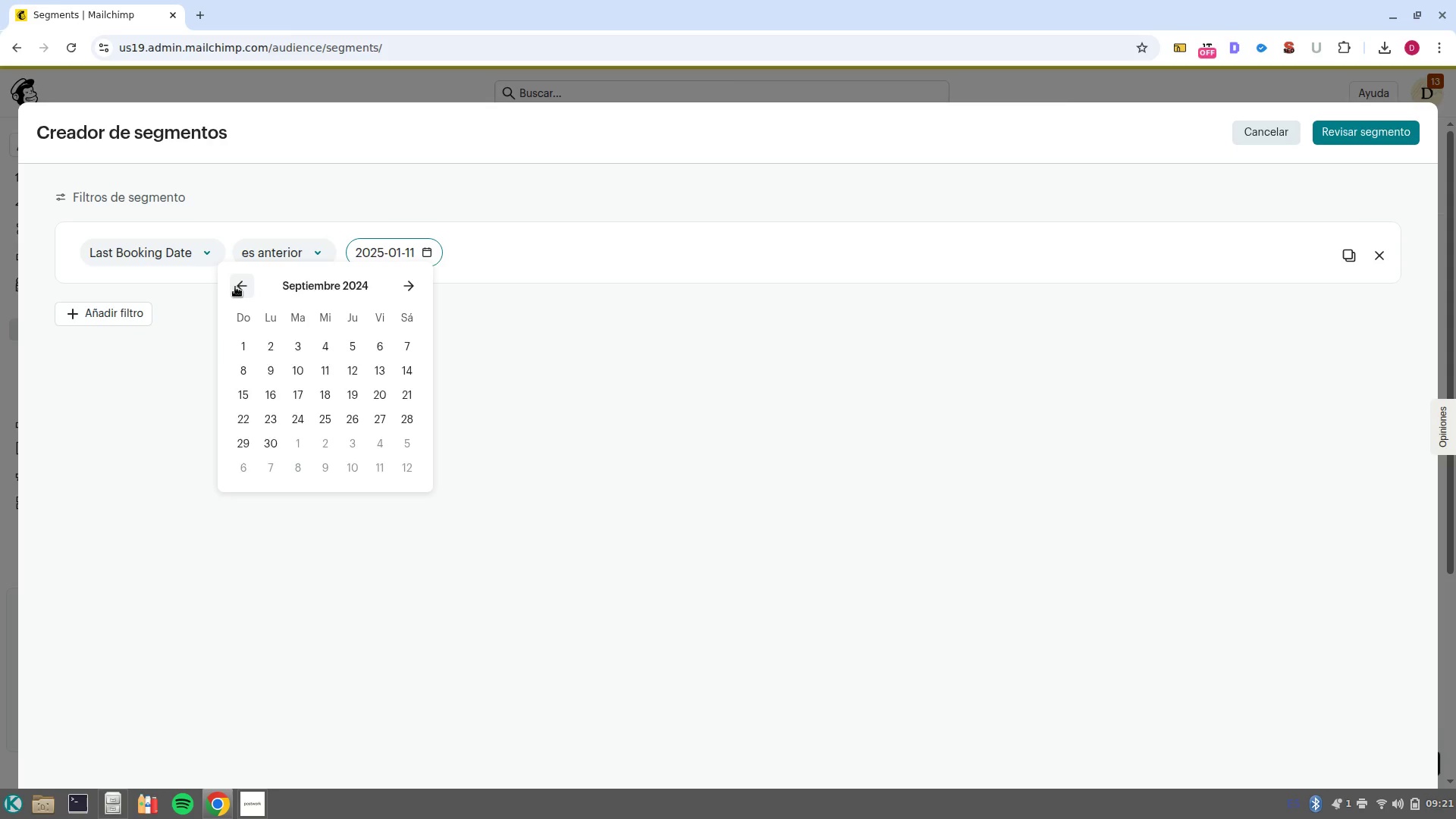 
triple_click([235, 287])
 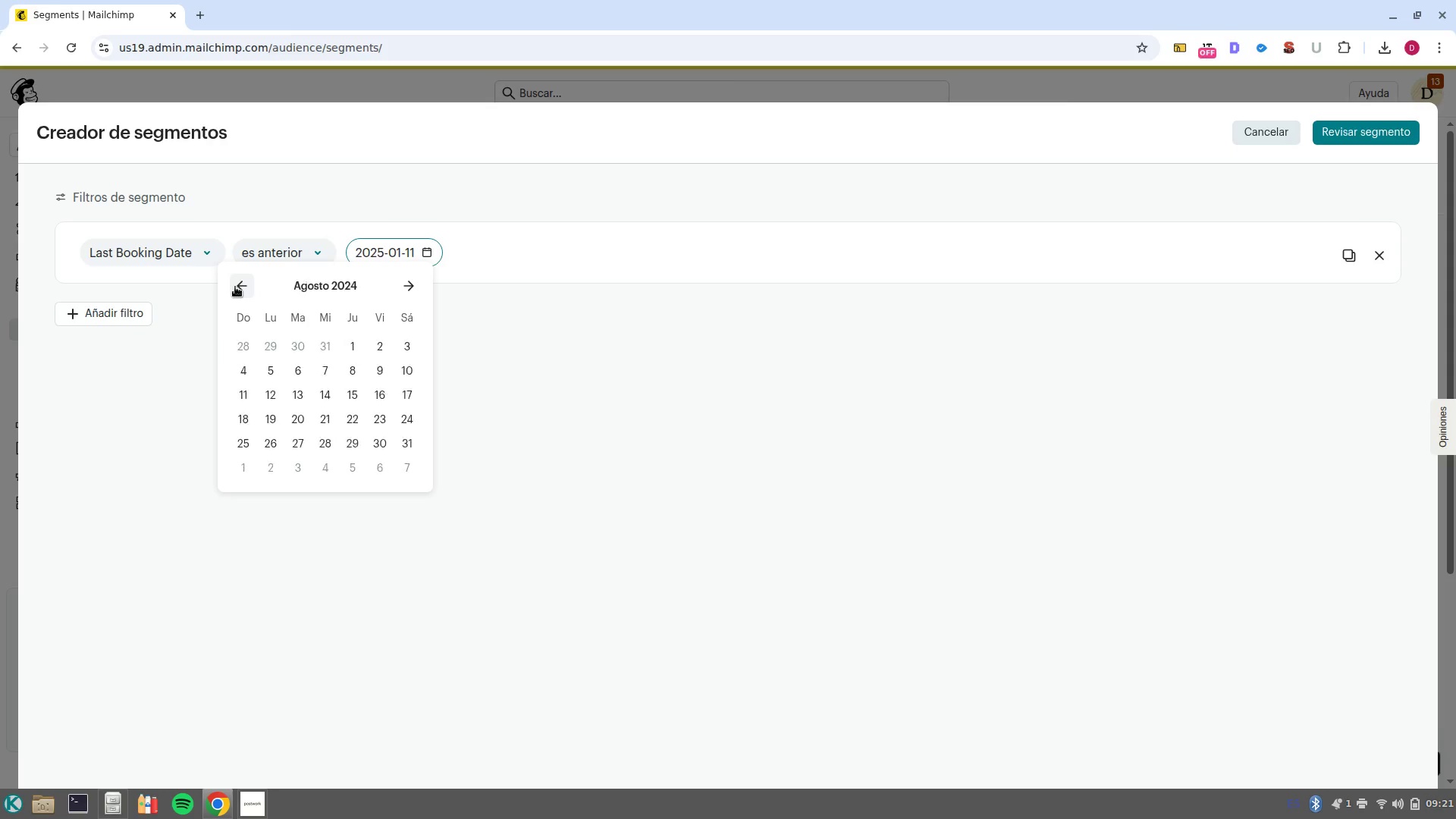 
triple_click([235, 287])
 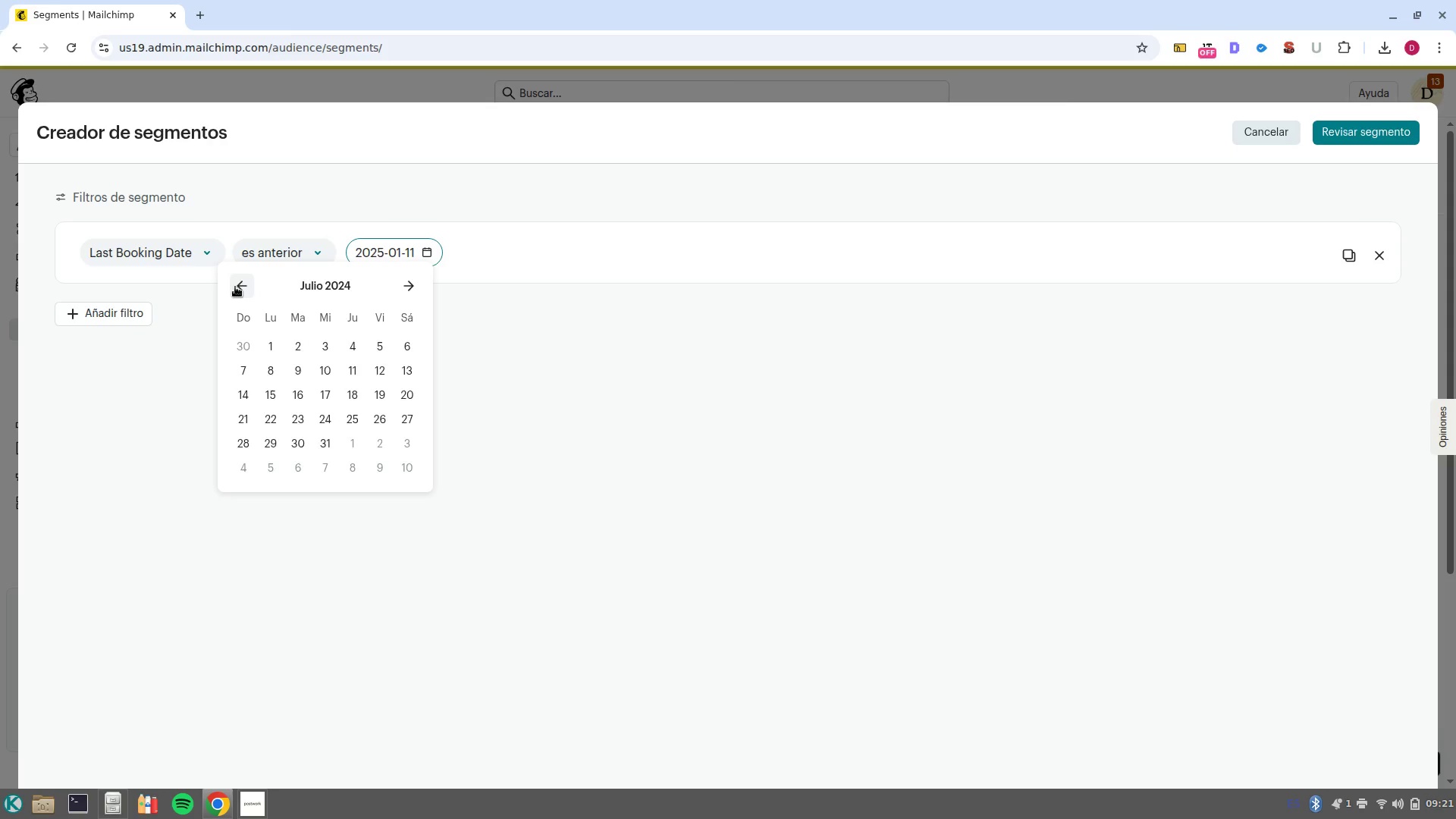 
triple_click([235, 287])
 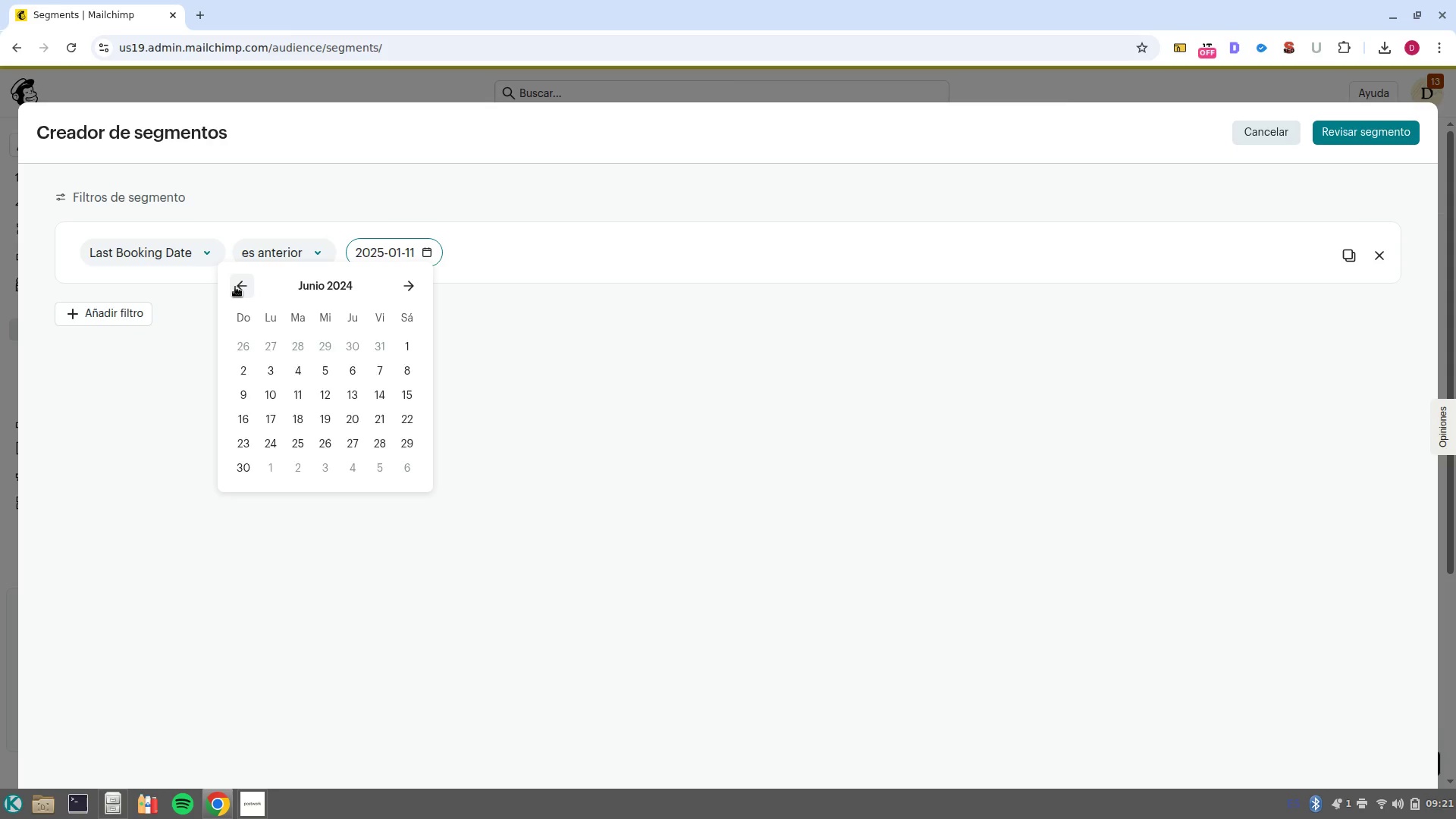 
triple_click([235, 287])
 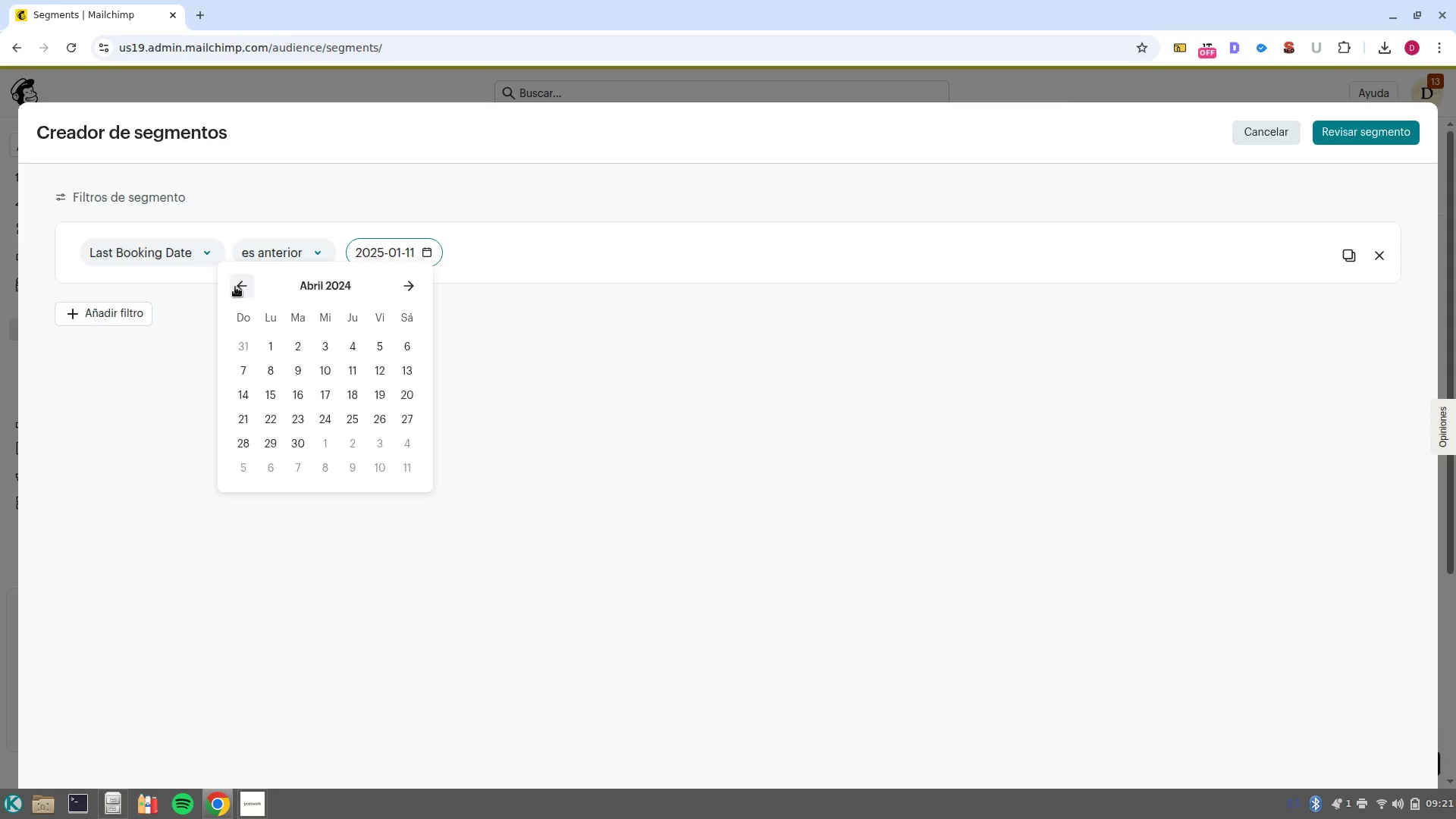 
triple_click([235, 287])
 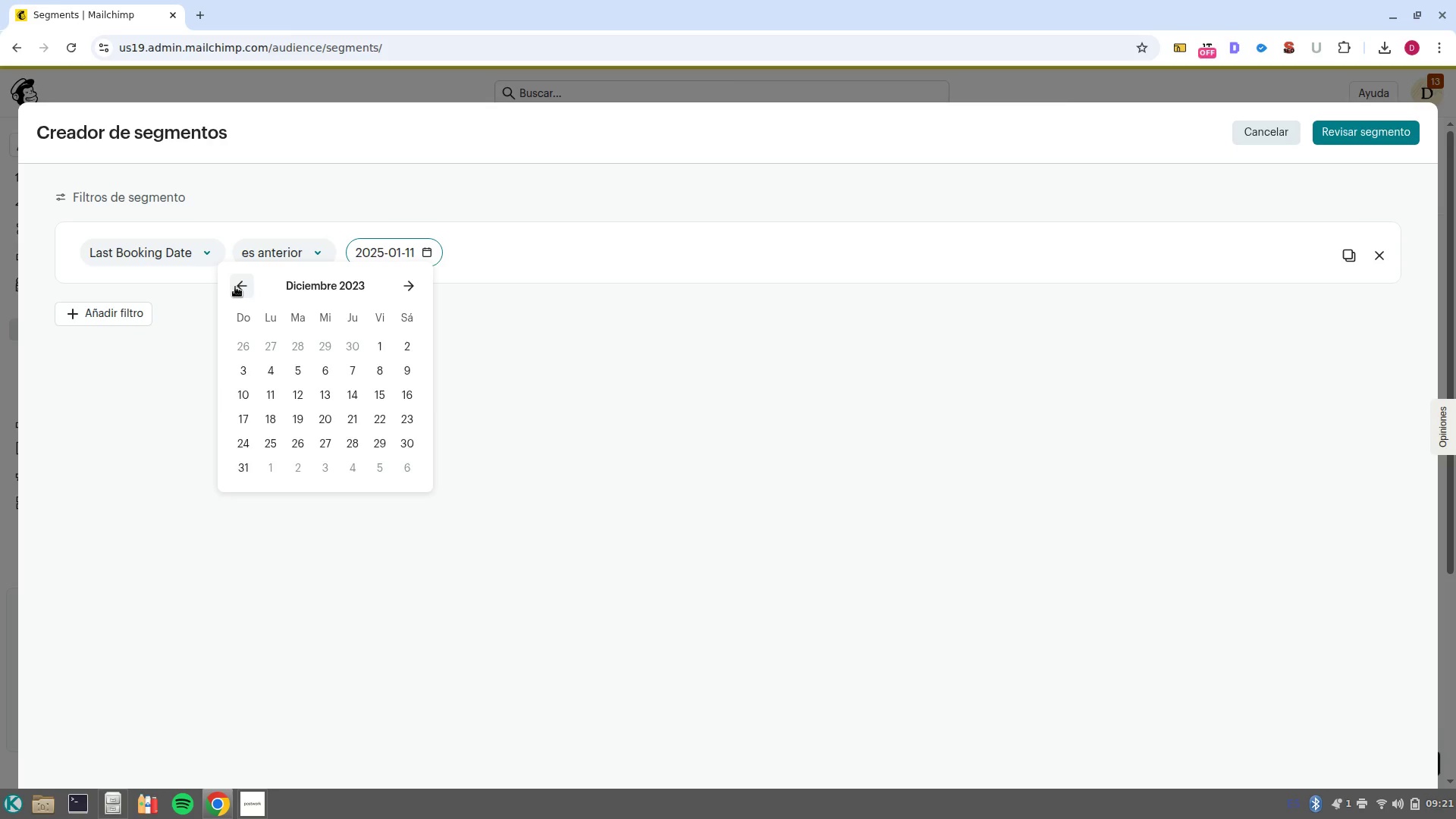 
triple_click([235, 287])
 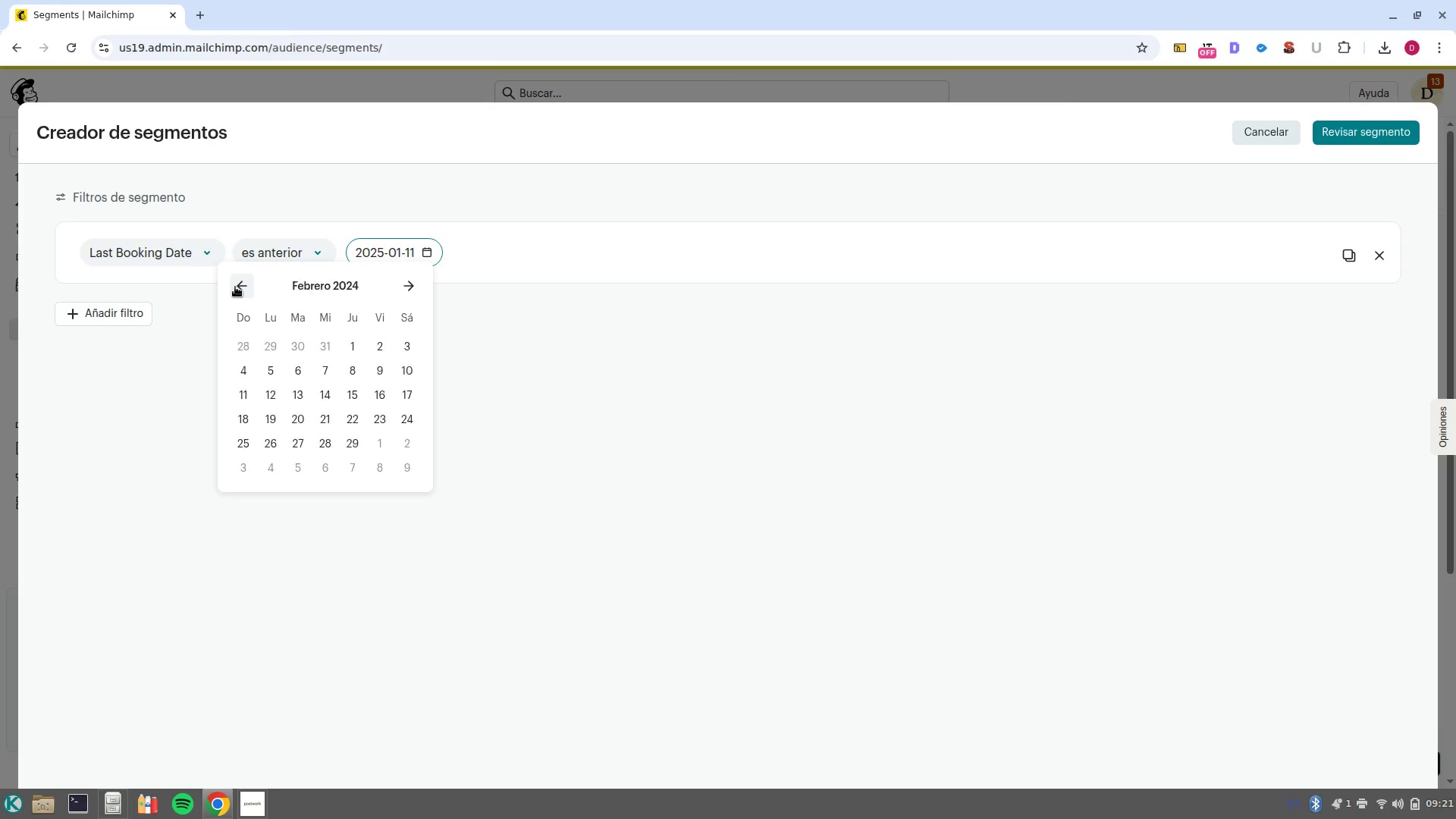 
triple_click([235, 287])
 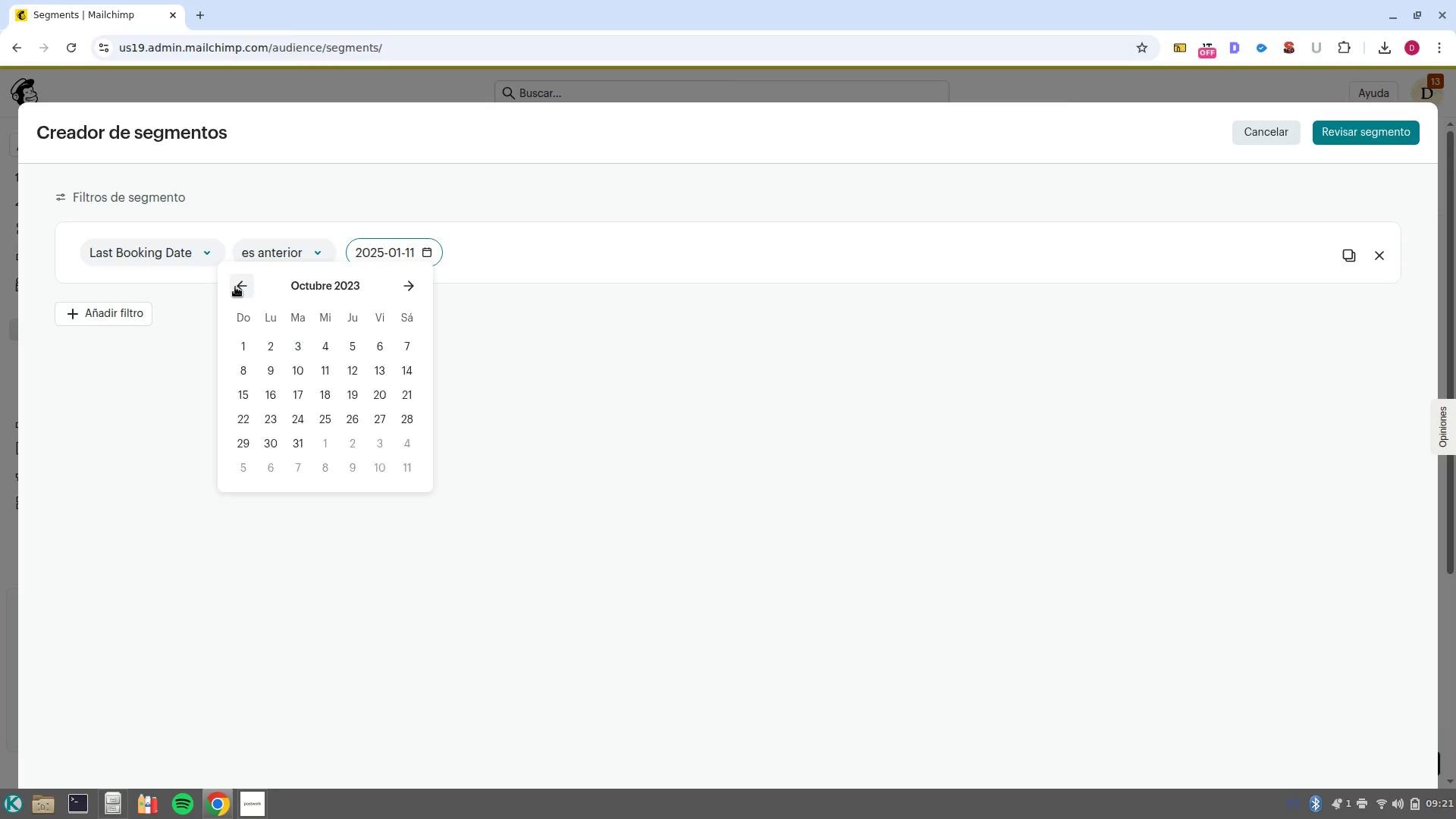 
triple_click([235, 287])
 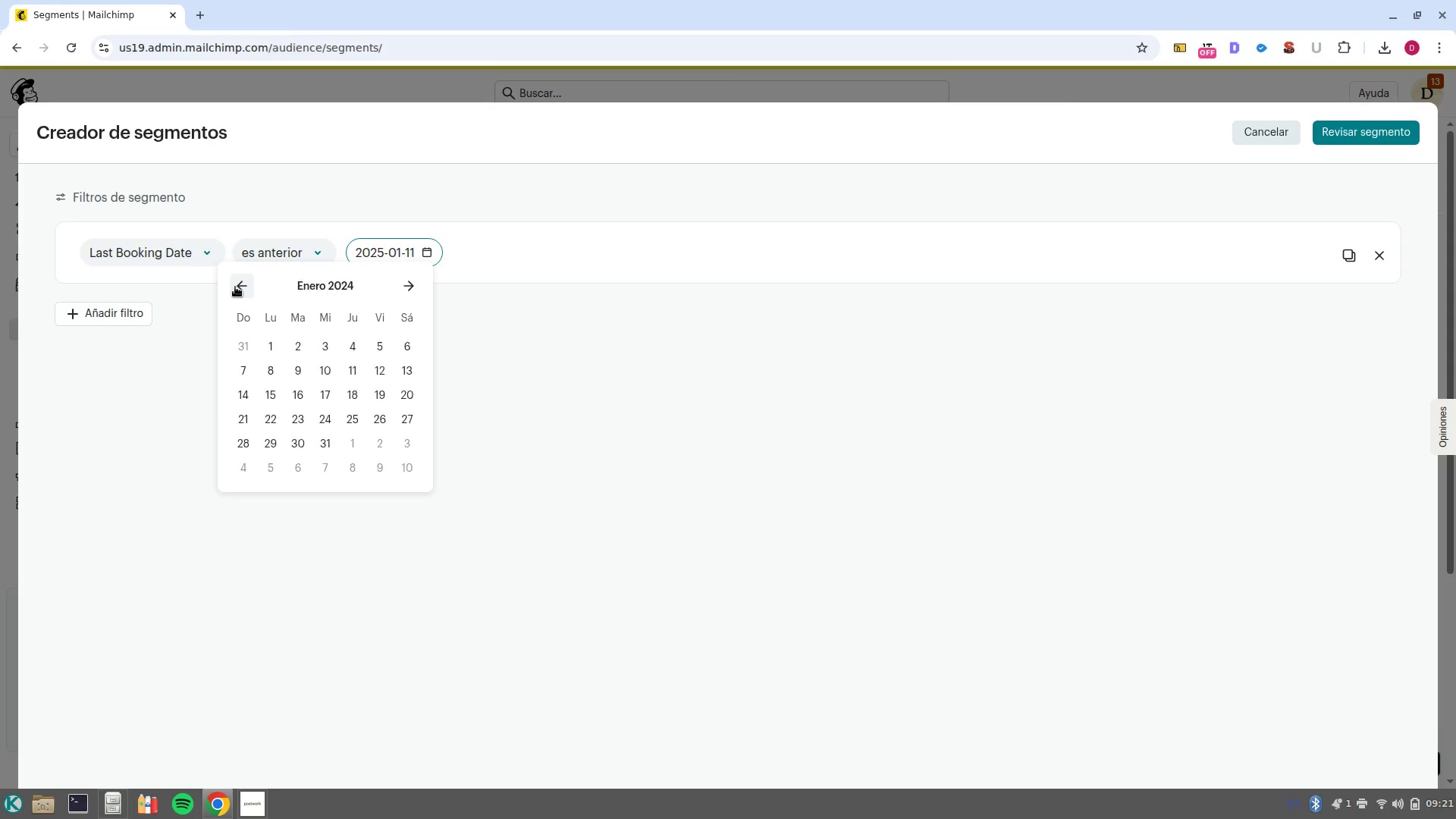 
triple_click([235, 287])
 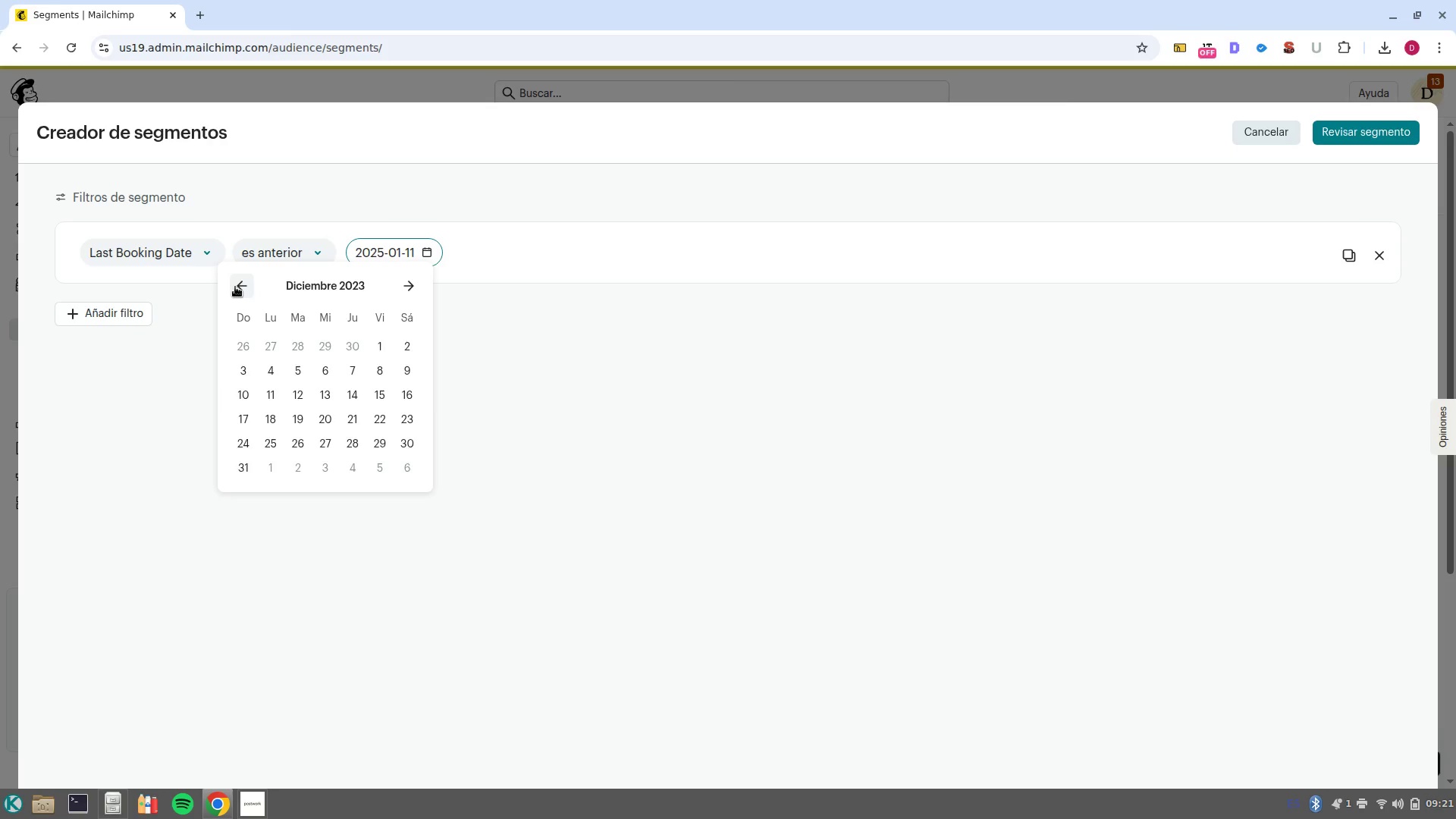 
triple_click([235, 287])
 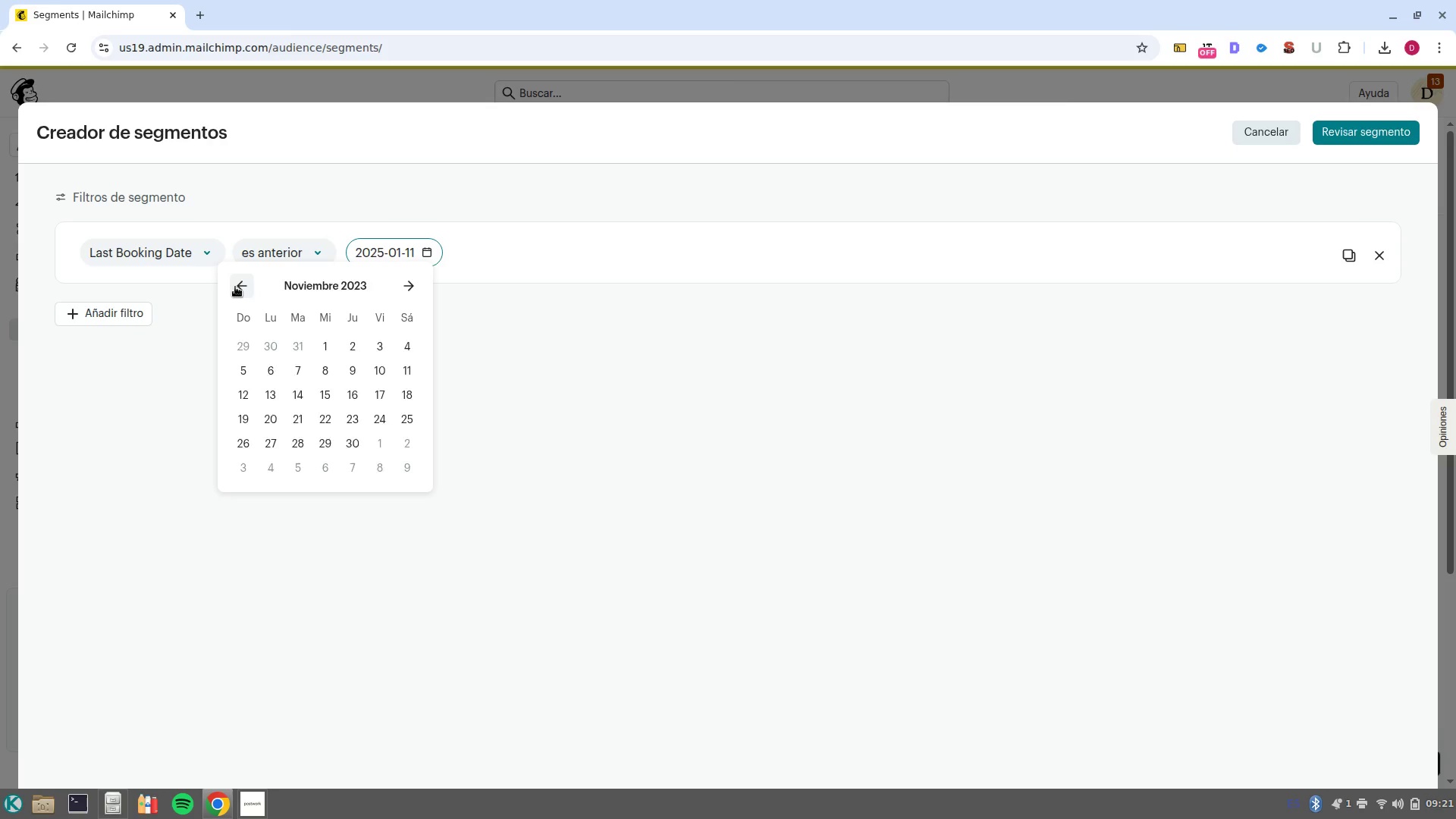 
triple_click([235, 287])
 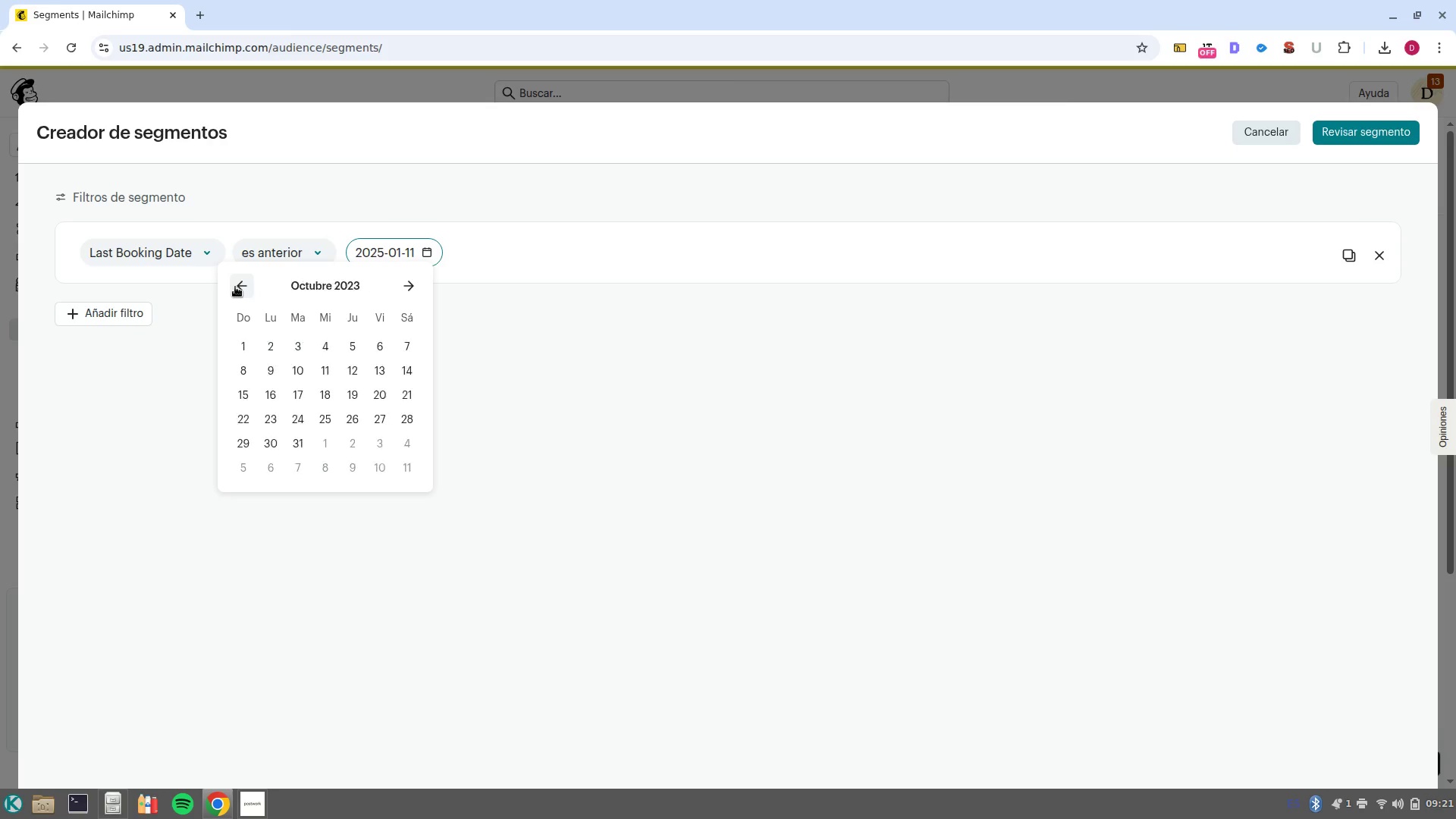 
triple_click([235, 287])
 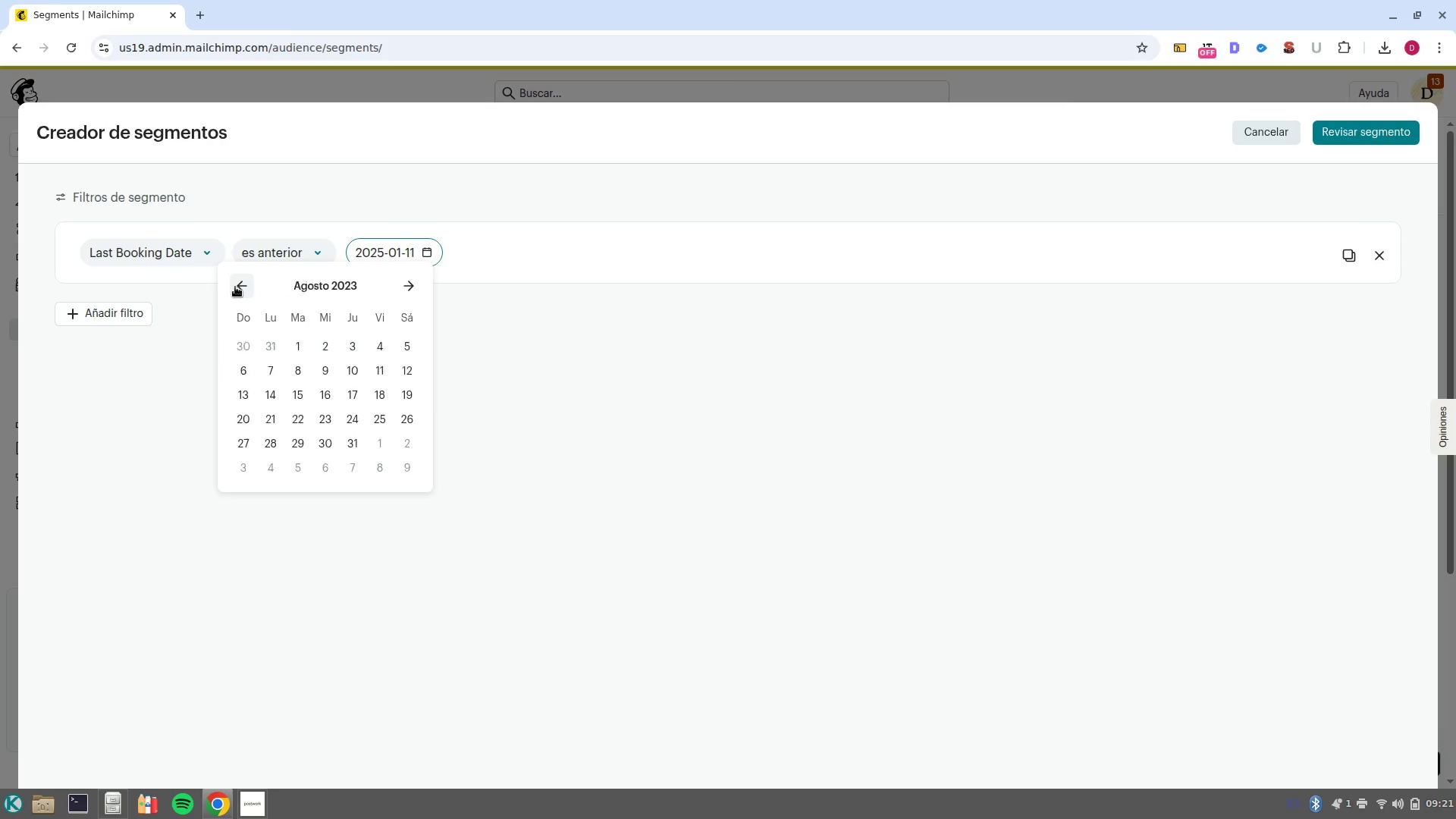 
double_click([235, 287])
 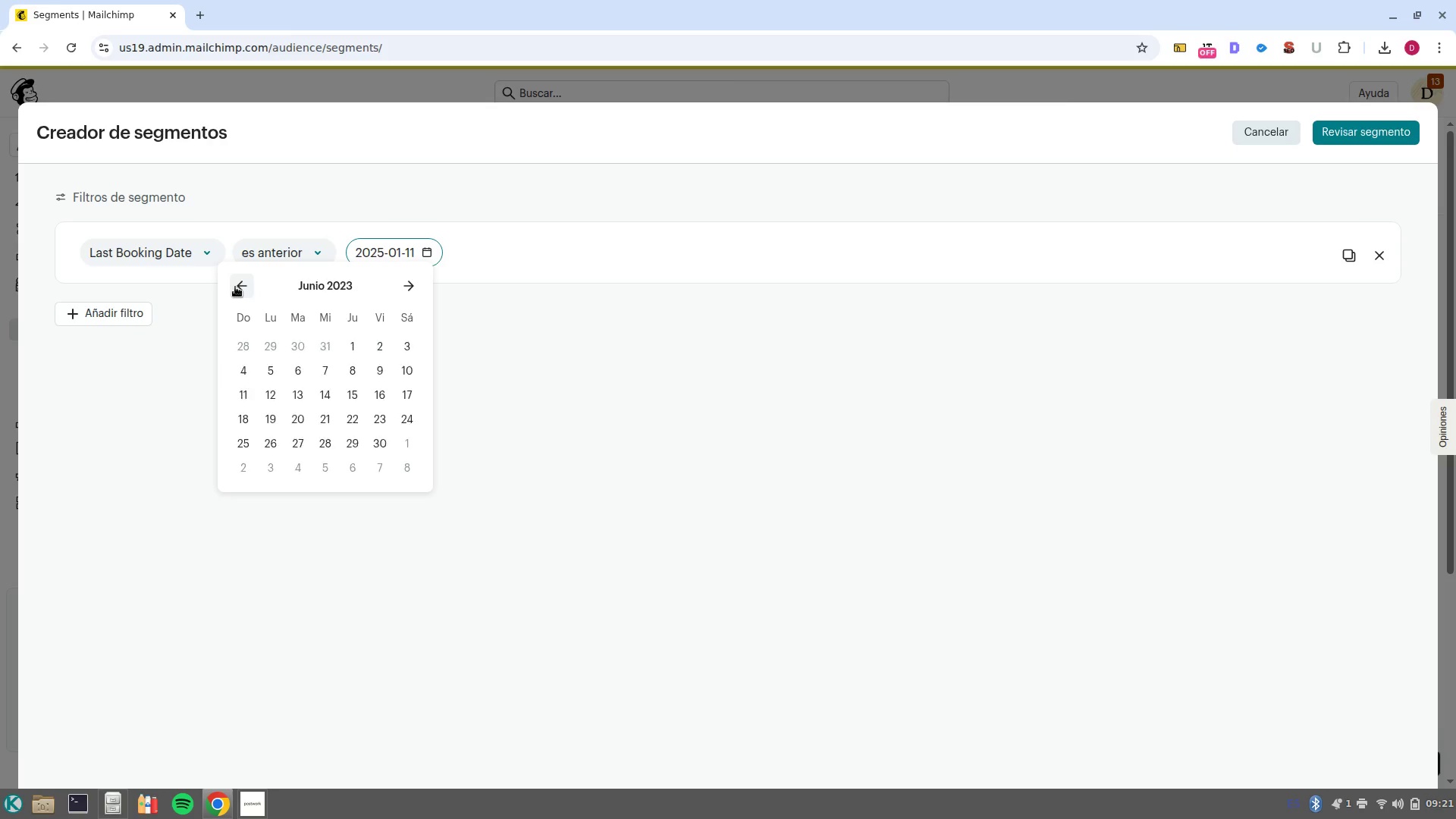 
triple_click([235, 287])
 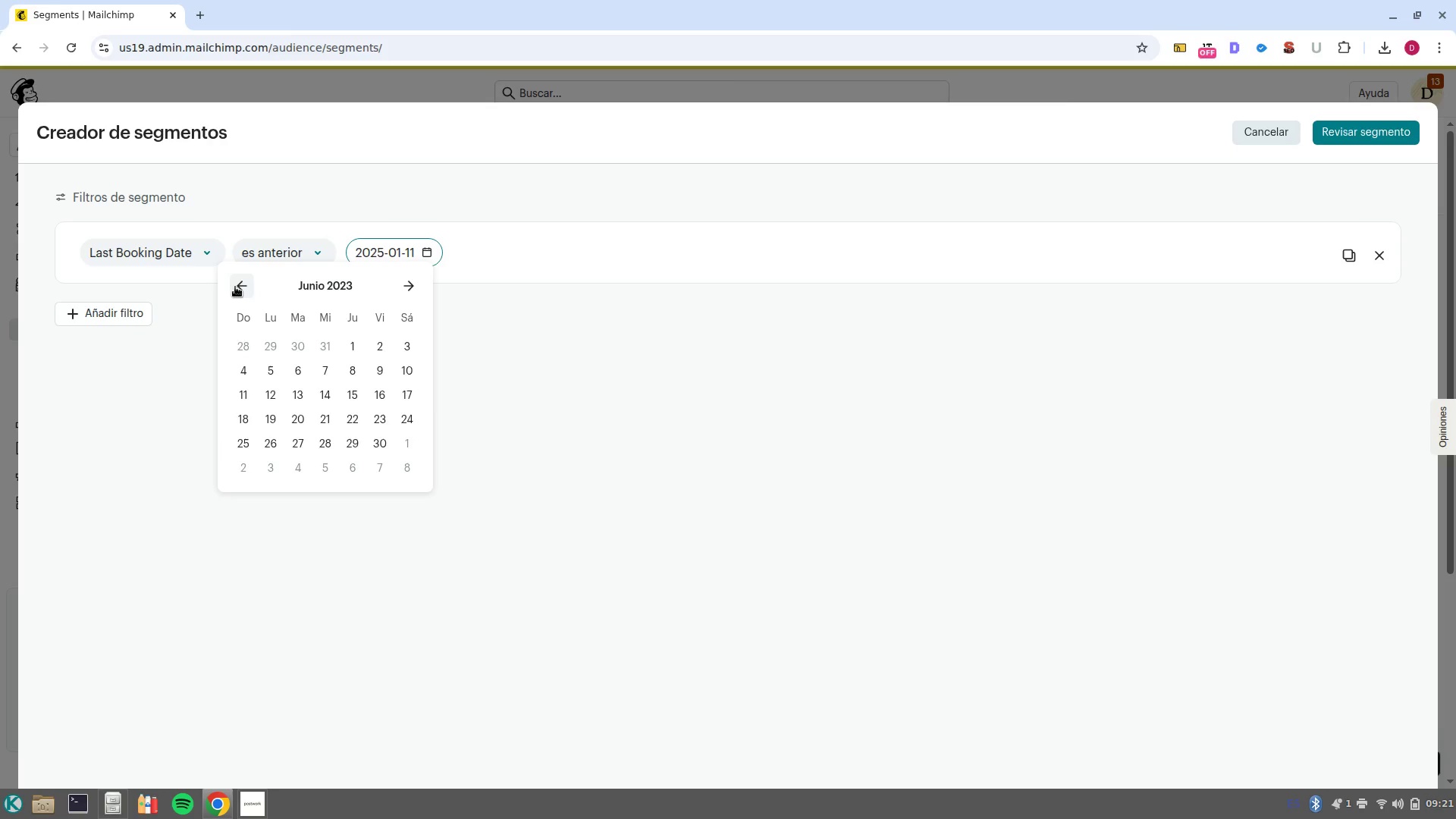 
triple_click([235, 287])
 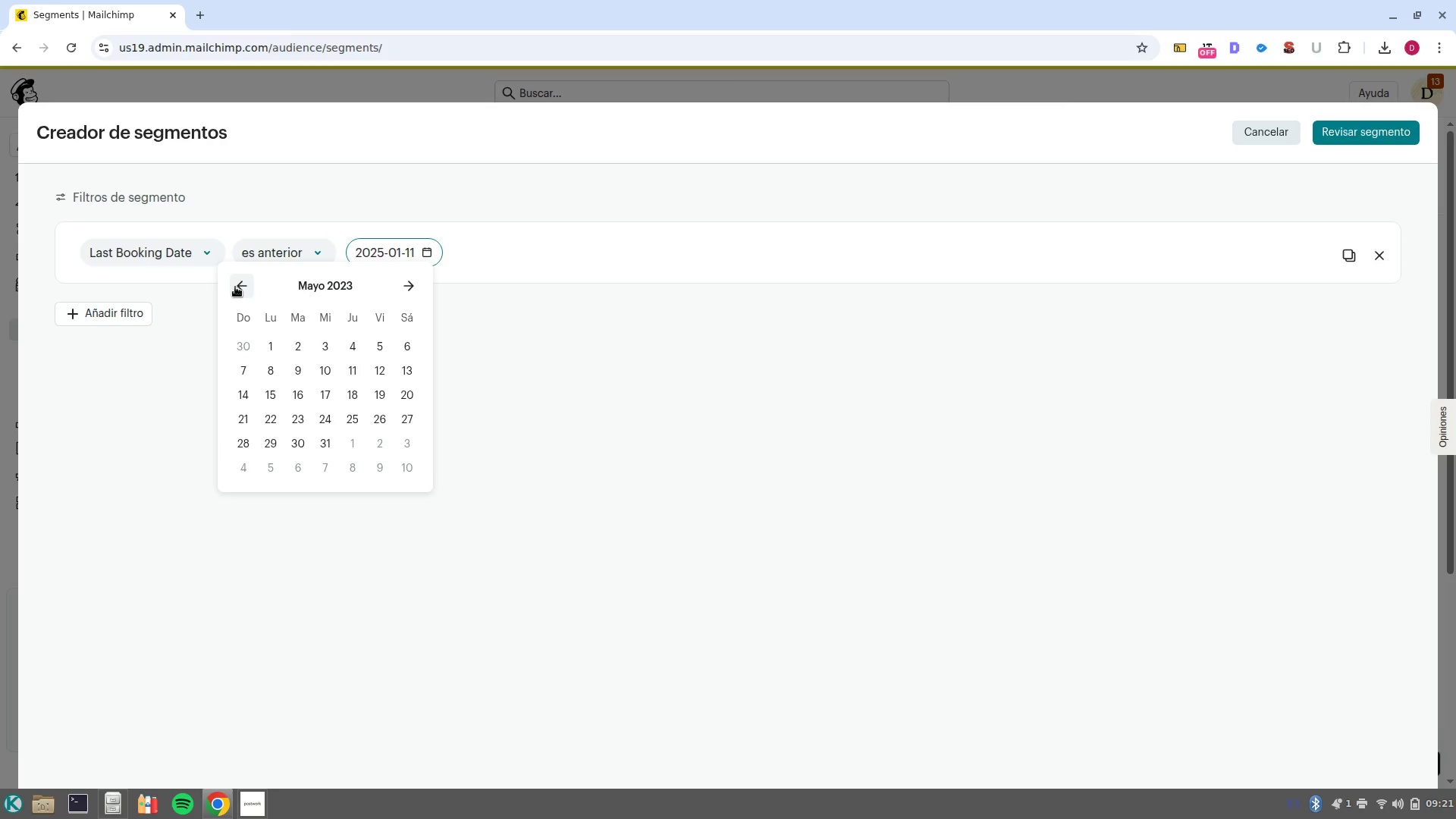 
left_click([235, 287])
 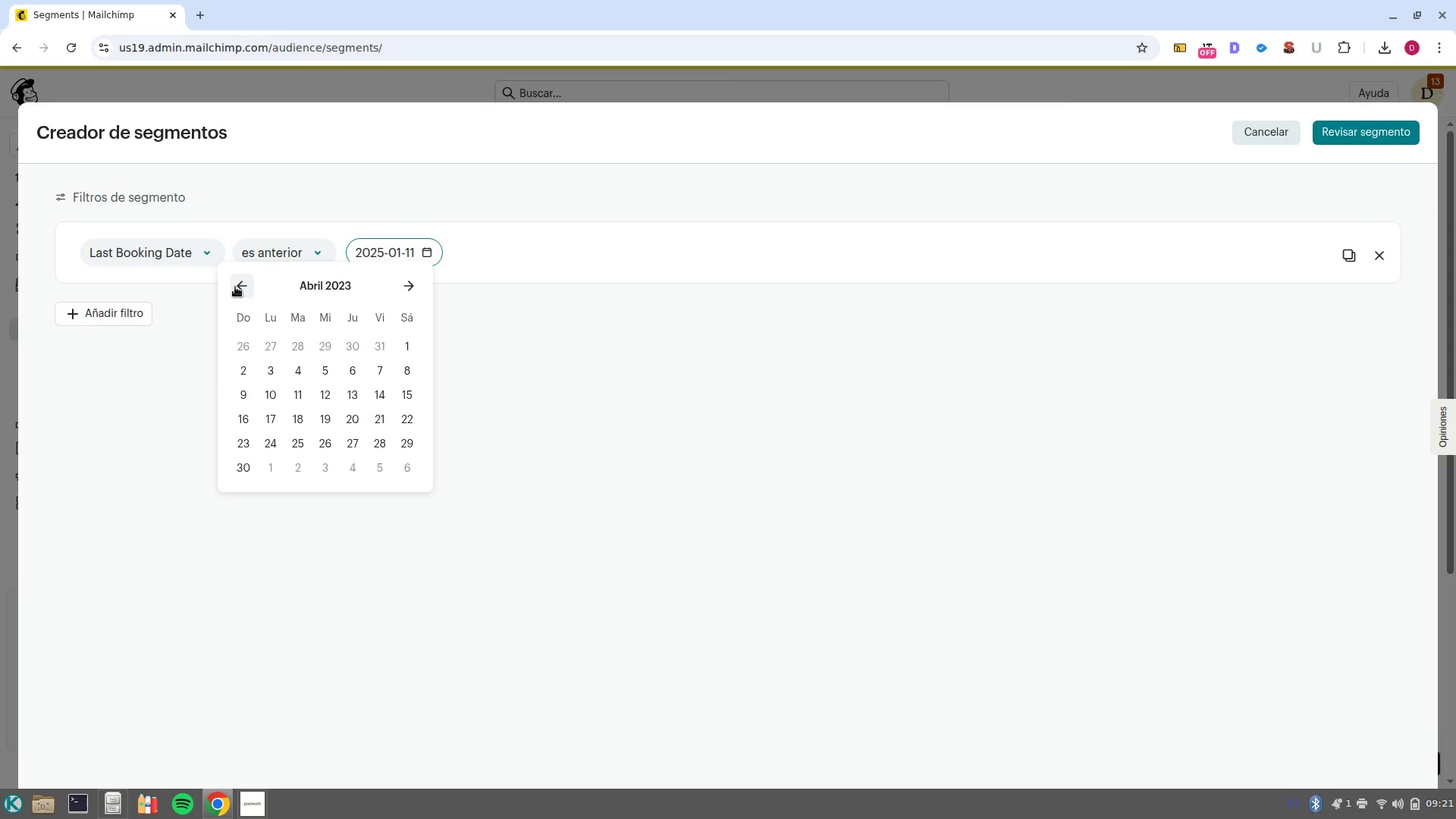 
left_click([235, 287])
 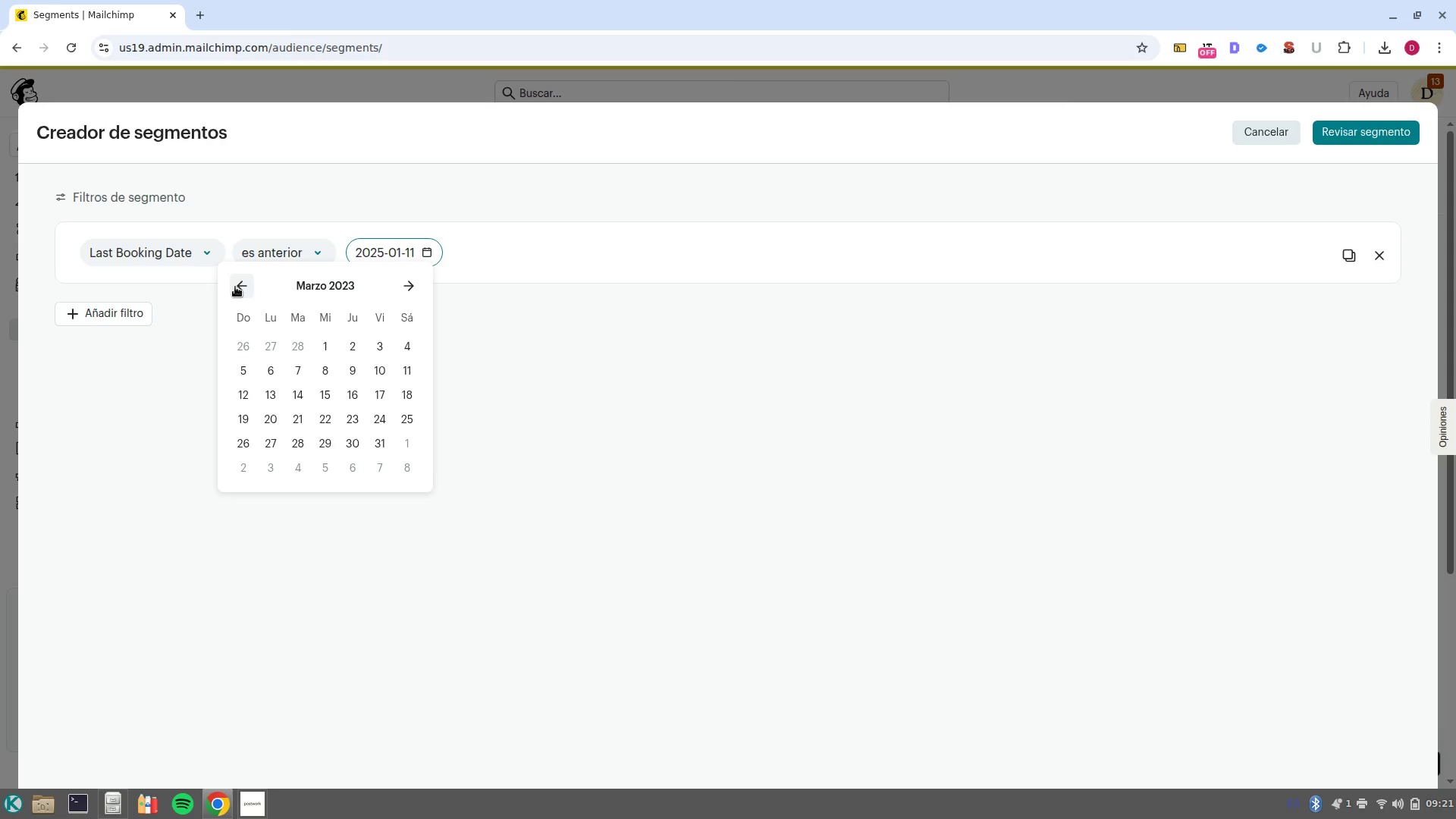 
left_click([235, 287])
 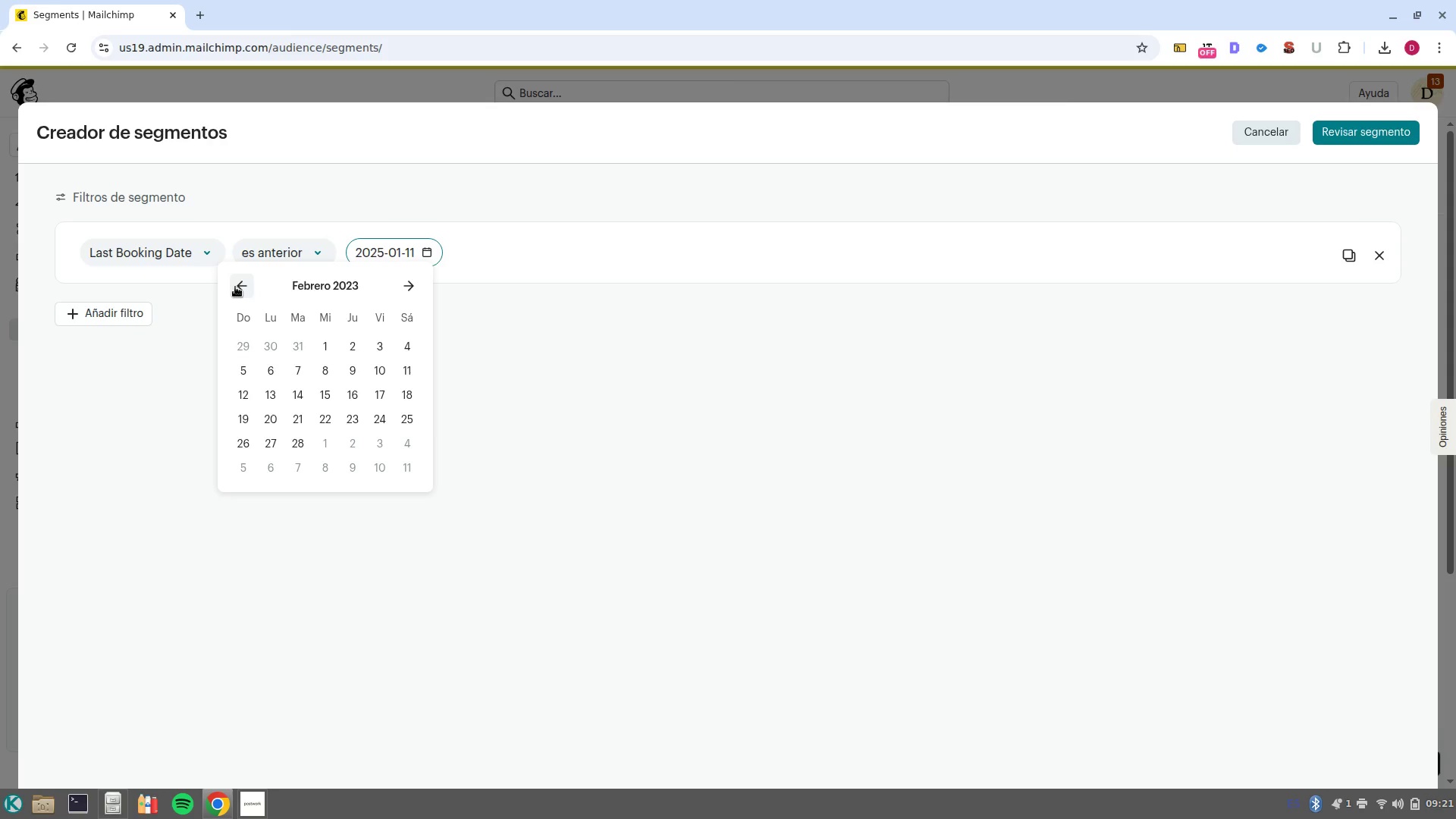 
left_click([235, 287])
 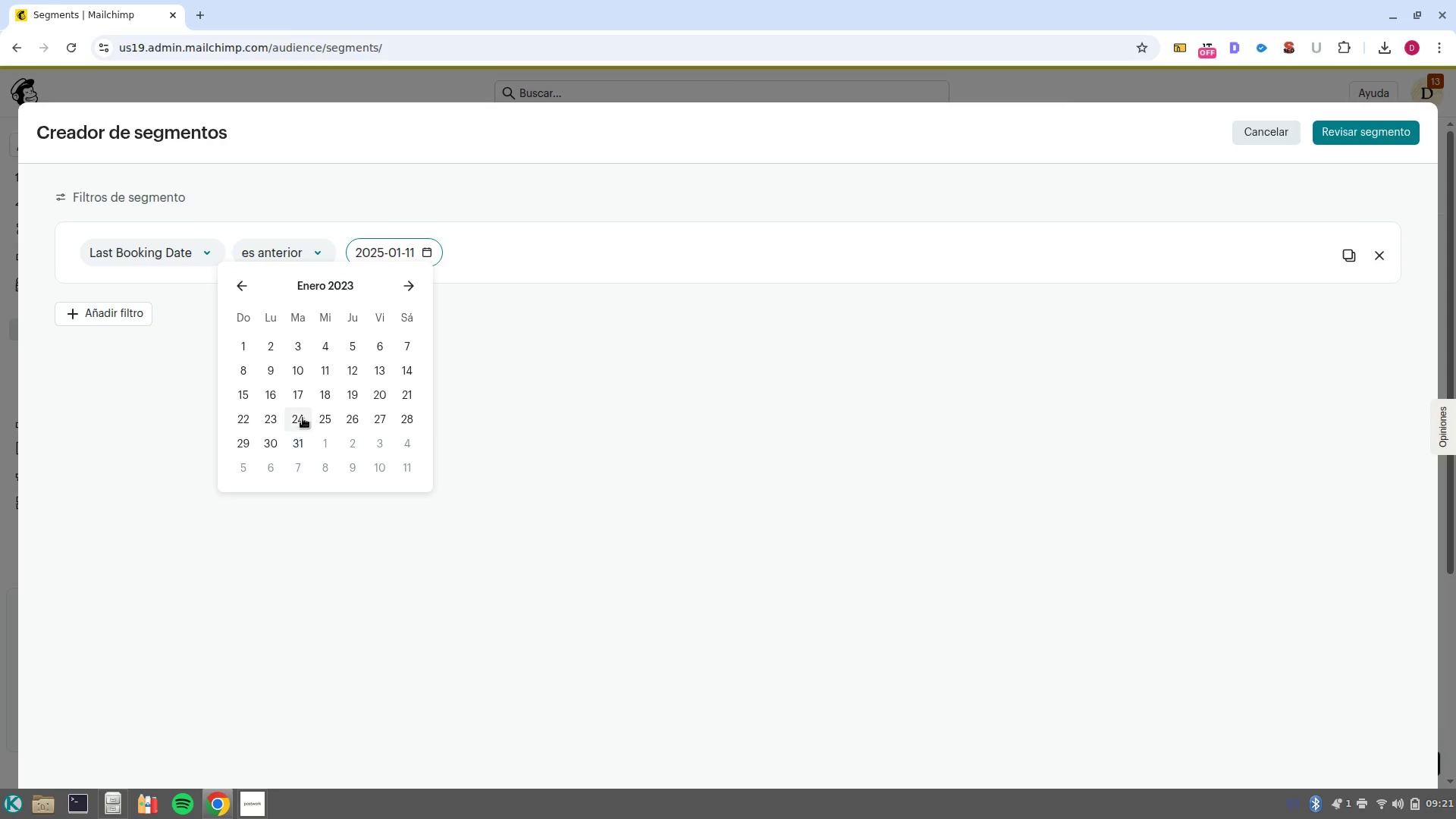 
left_click([325, 374])
 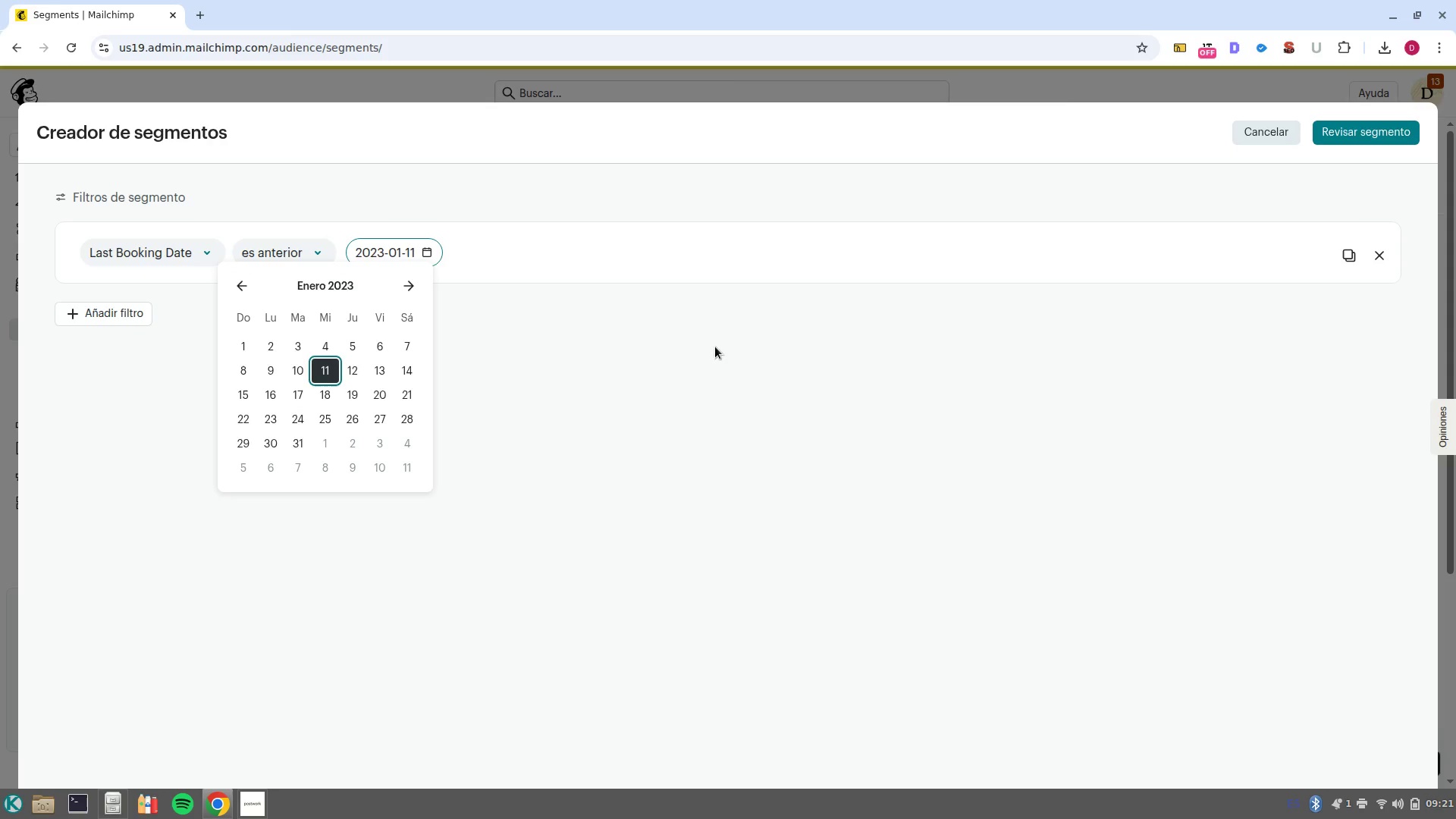 
left_click([684, 388])
 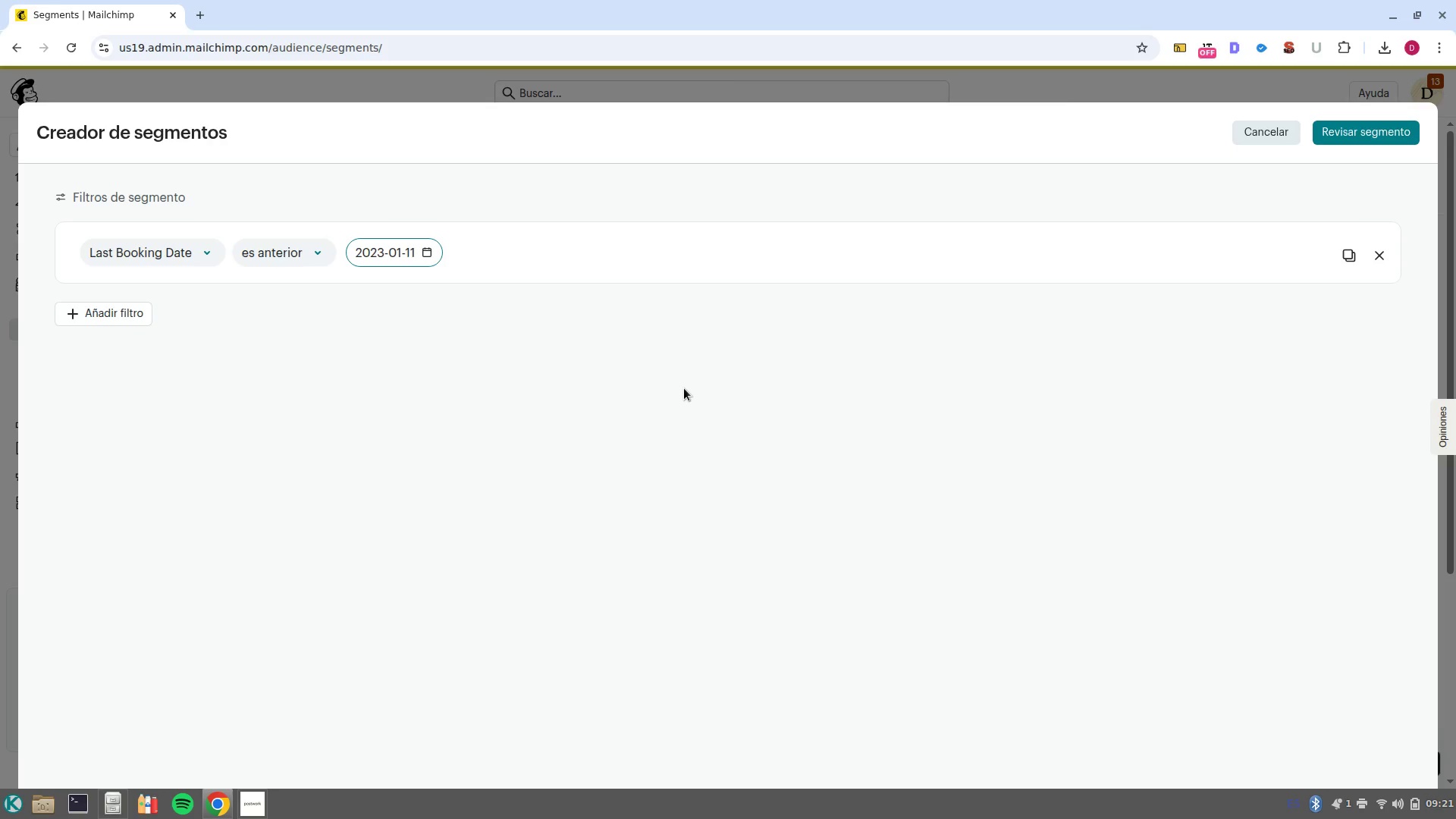 
wait(17.59)
 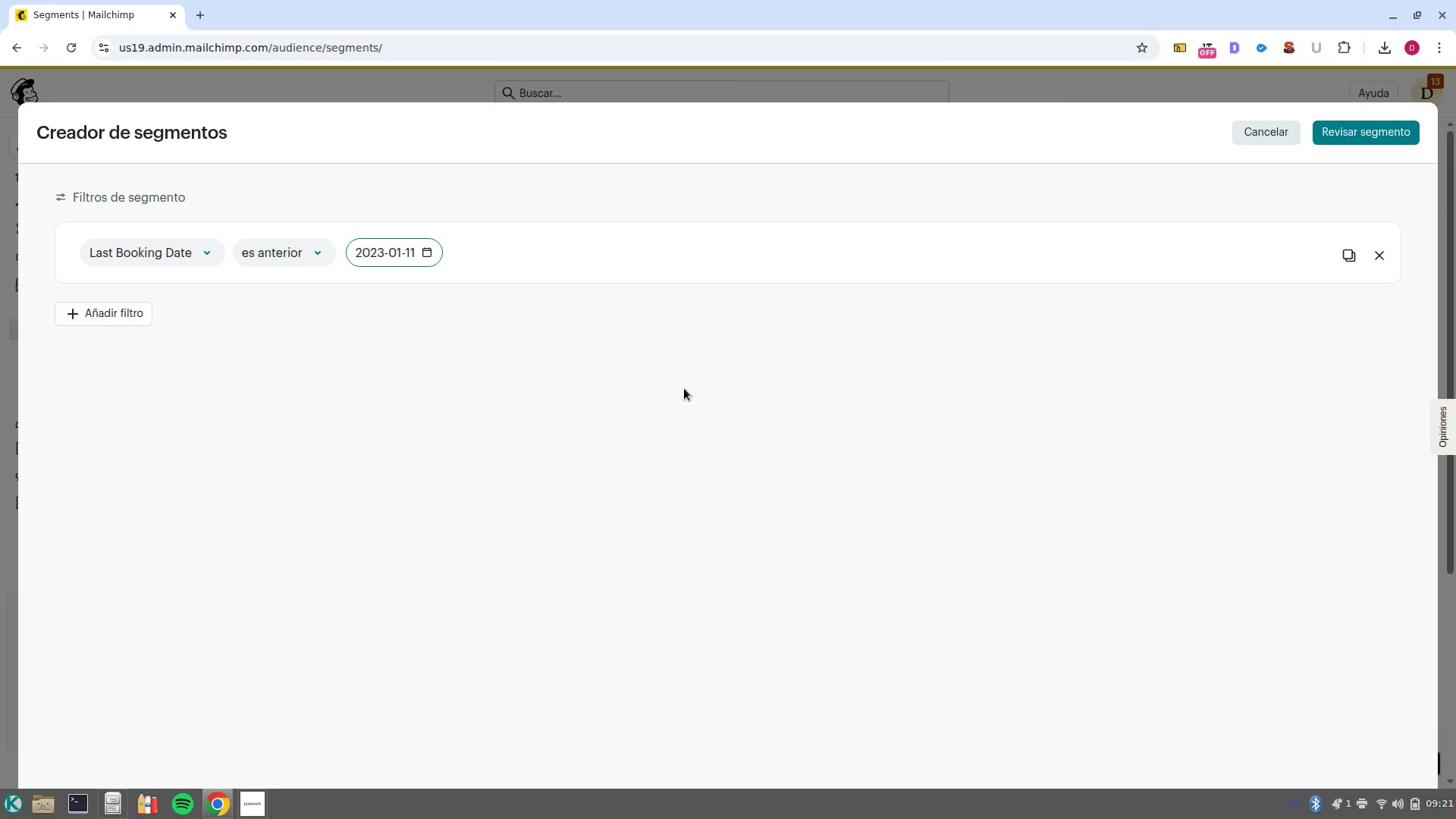 
left_click([140, 316])
 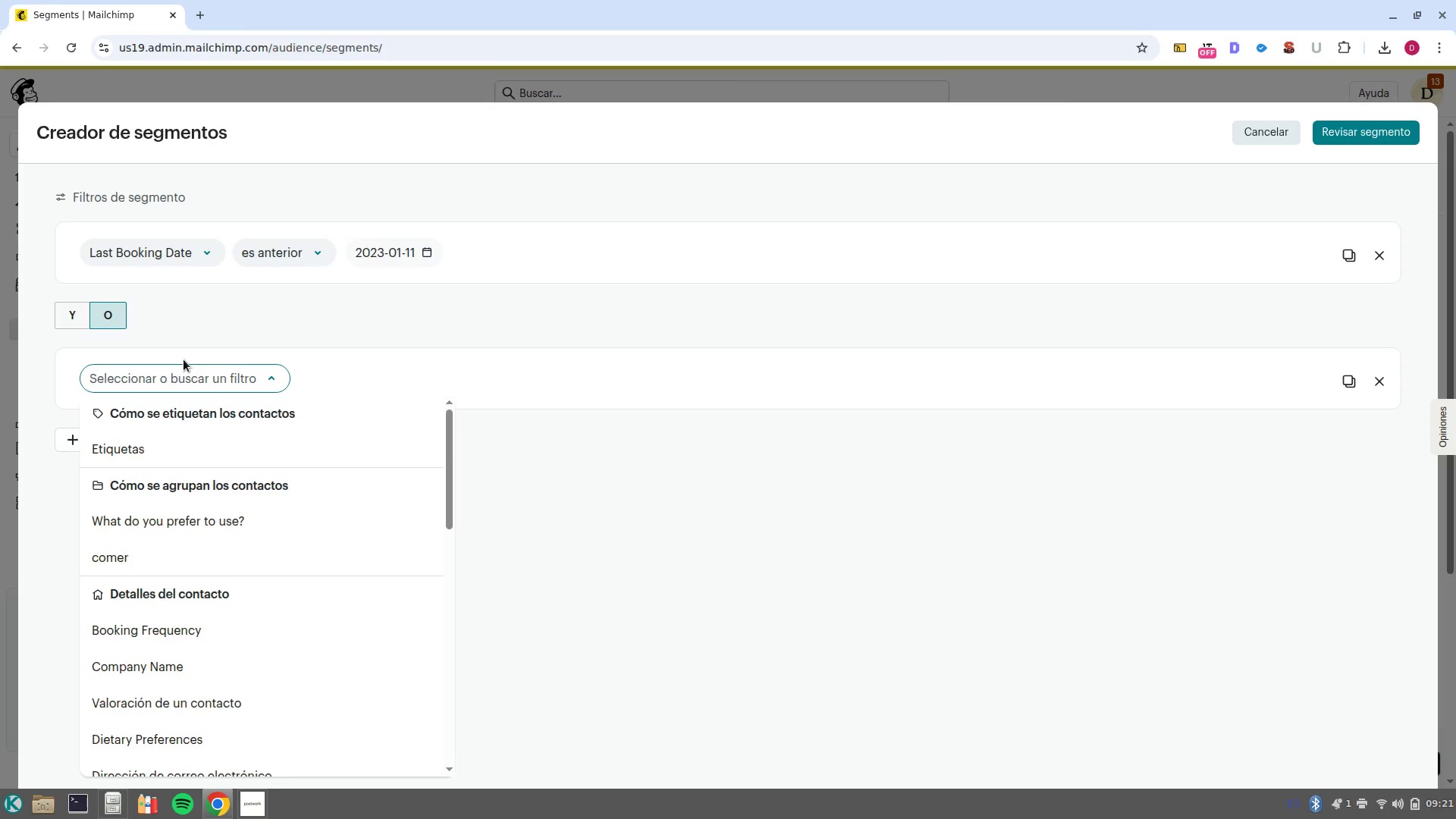 
scroll: coordinate [325, 574], scroll_direction: down, amount: 9.0
 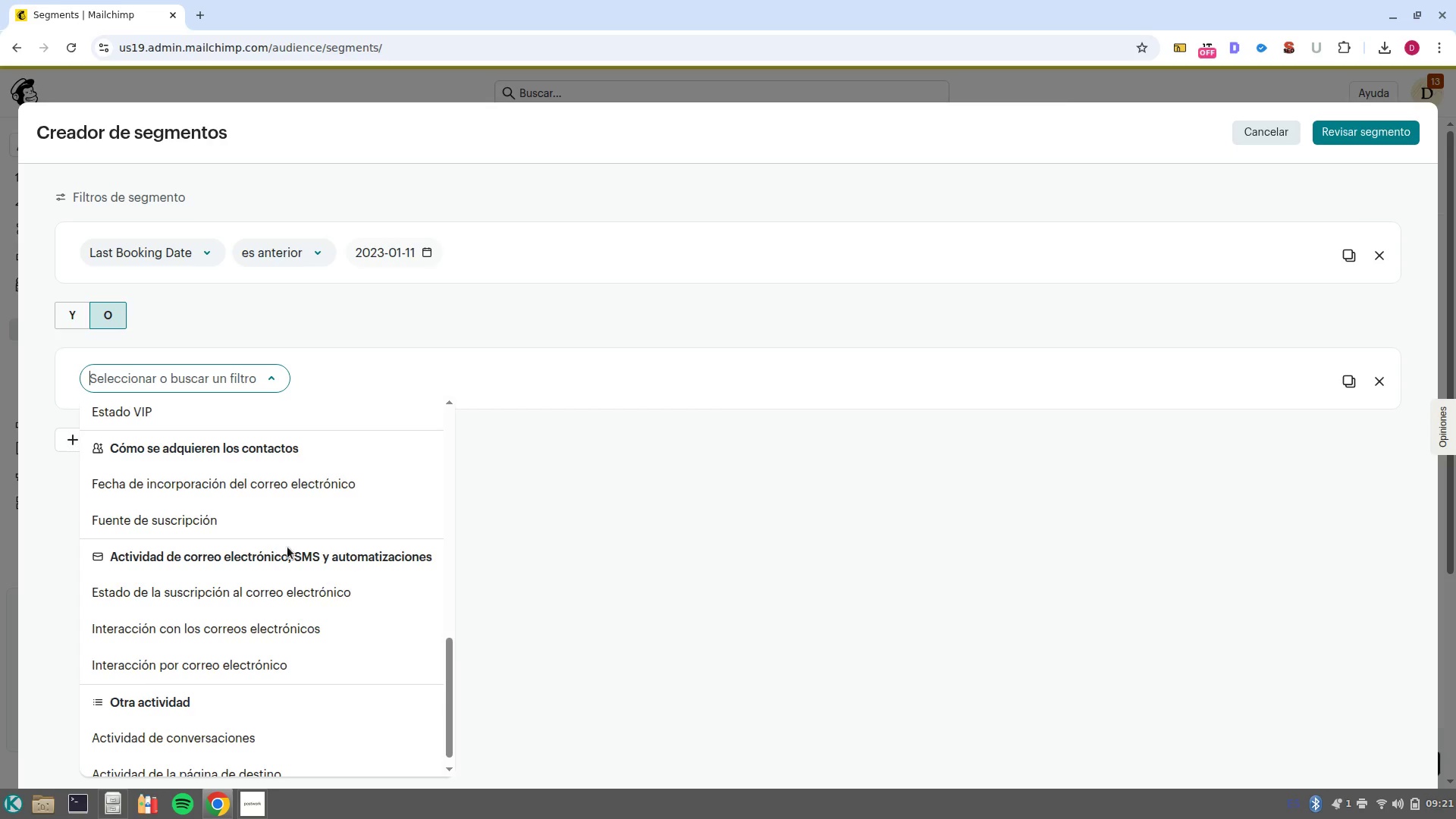 
scroll: coordinate [231, 479], scroll_direction: up, amount: 3.0
 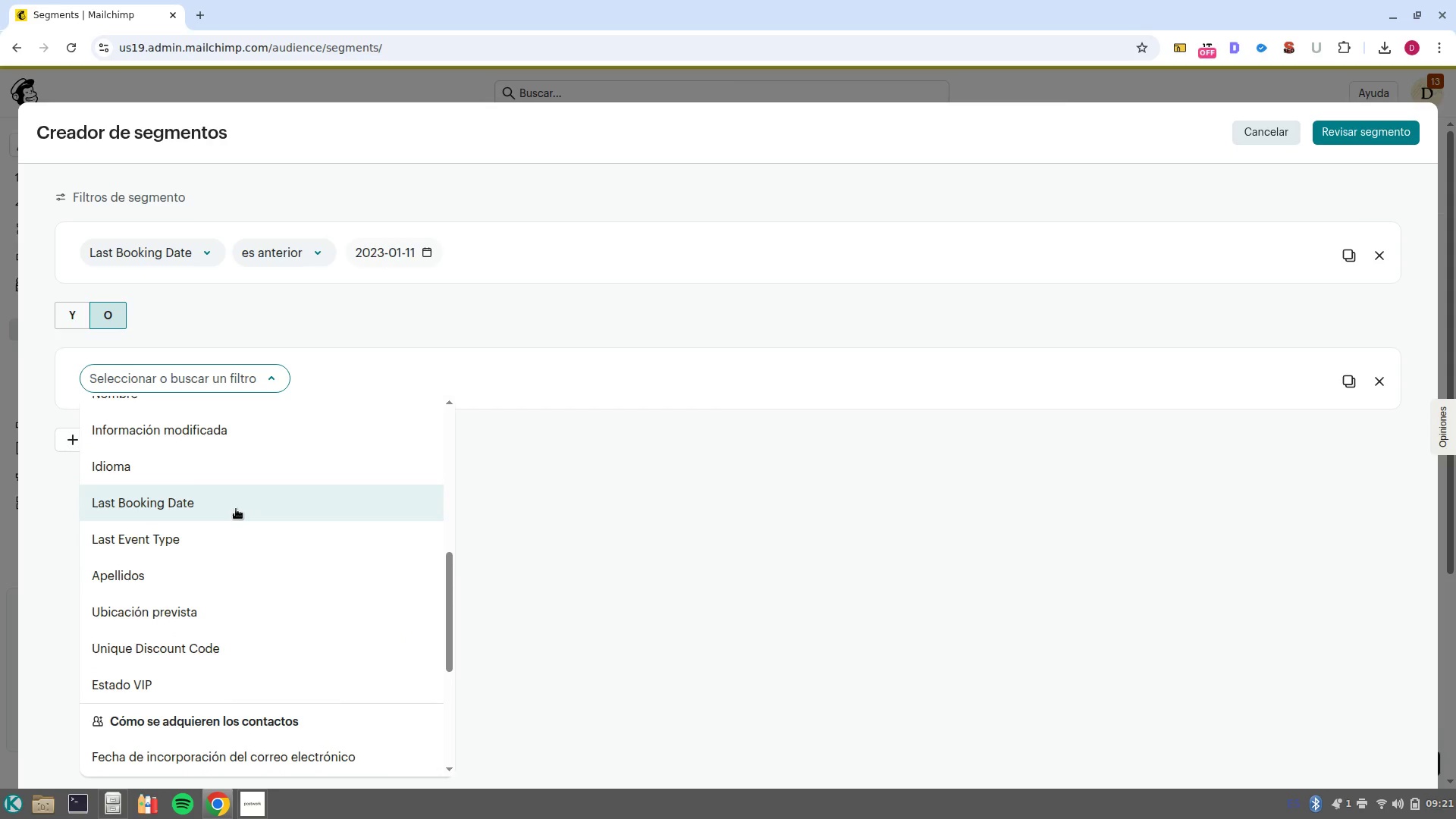 
wait(6.4)
 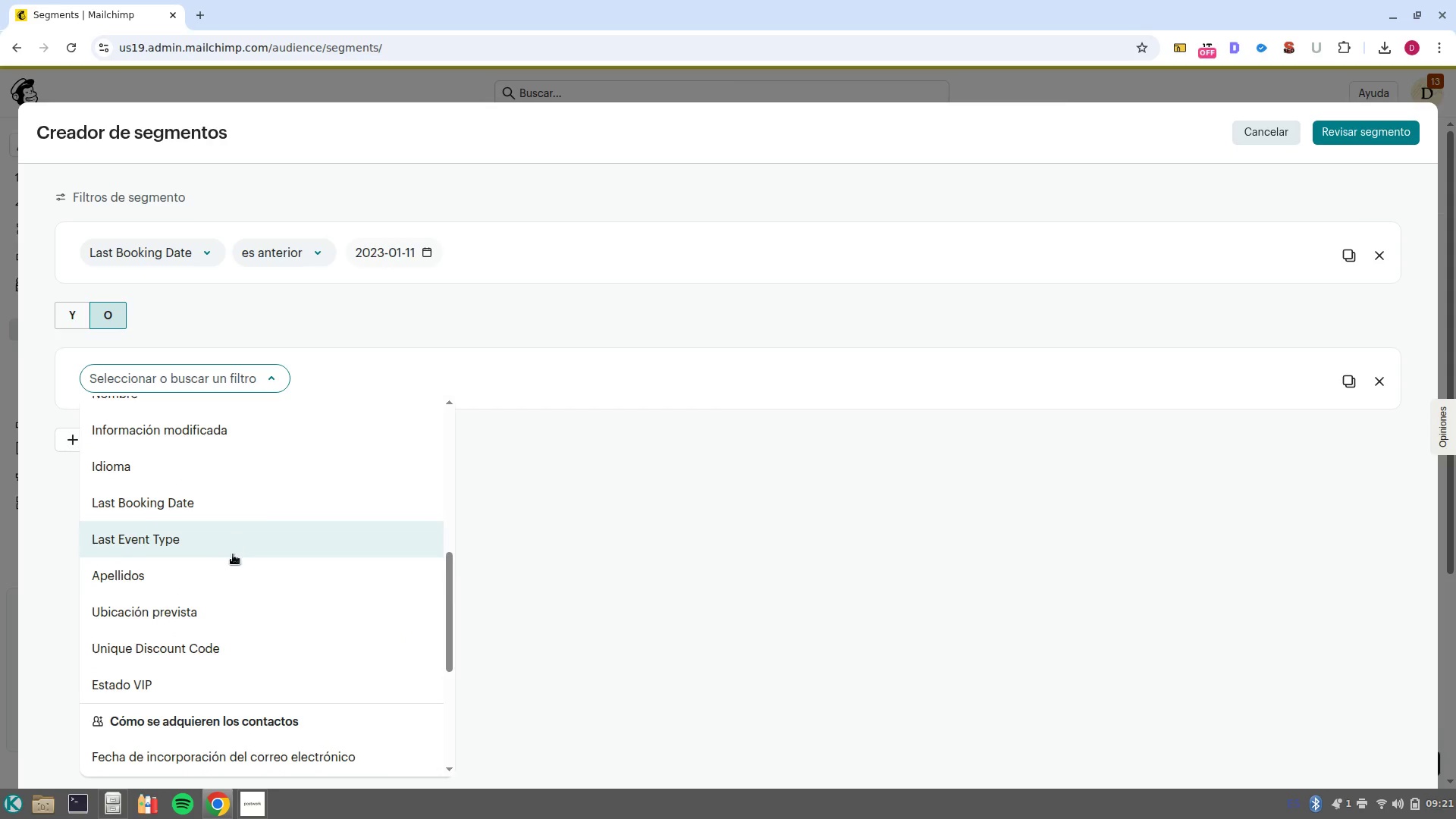 
scroll: coordinate [283, 493], scroll_direction: up, amount: 3.0
 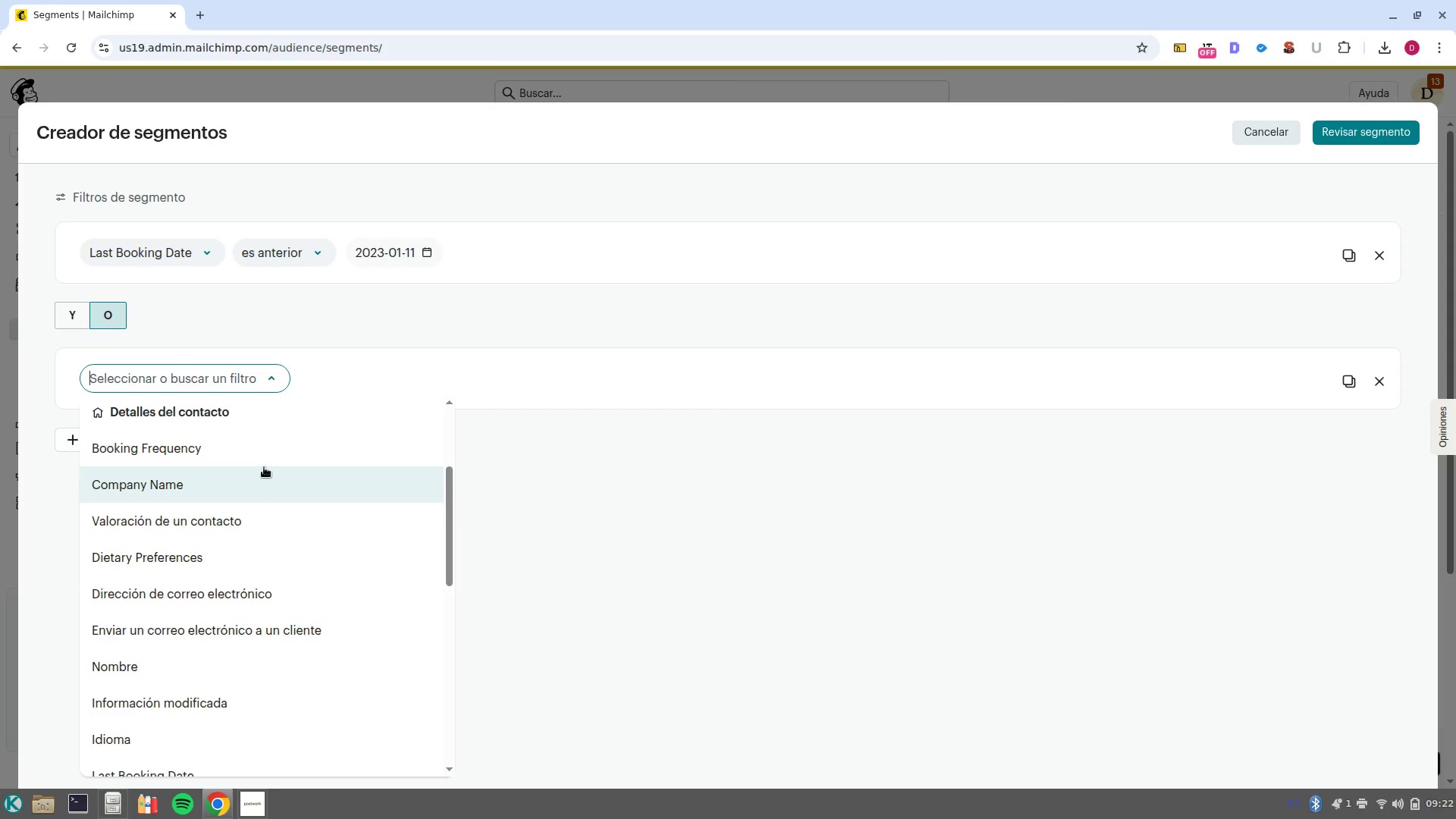 
left_click([264, 455])
 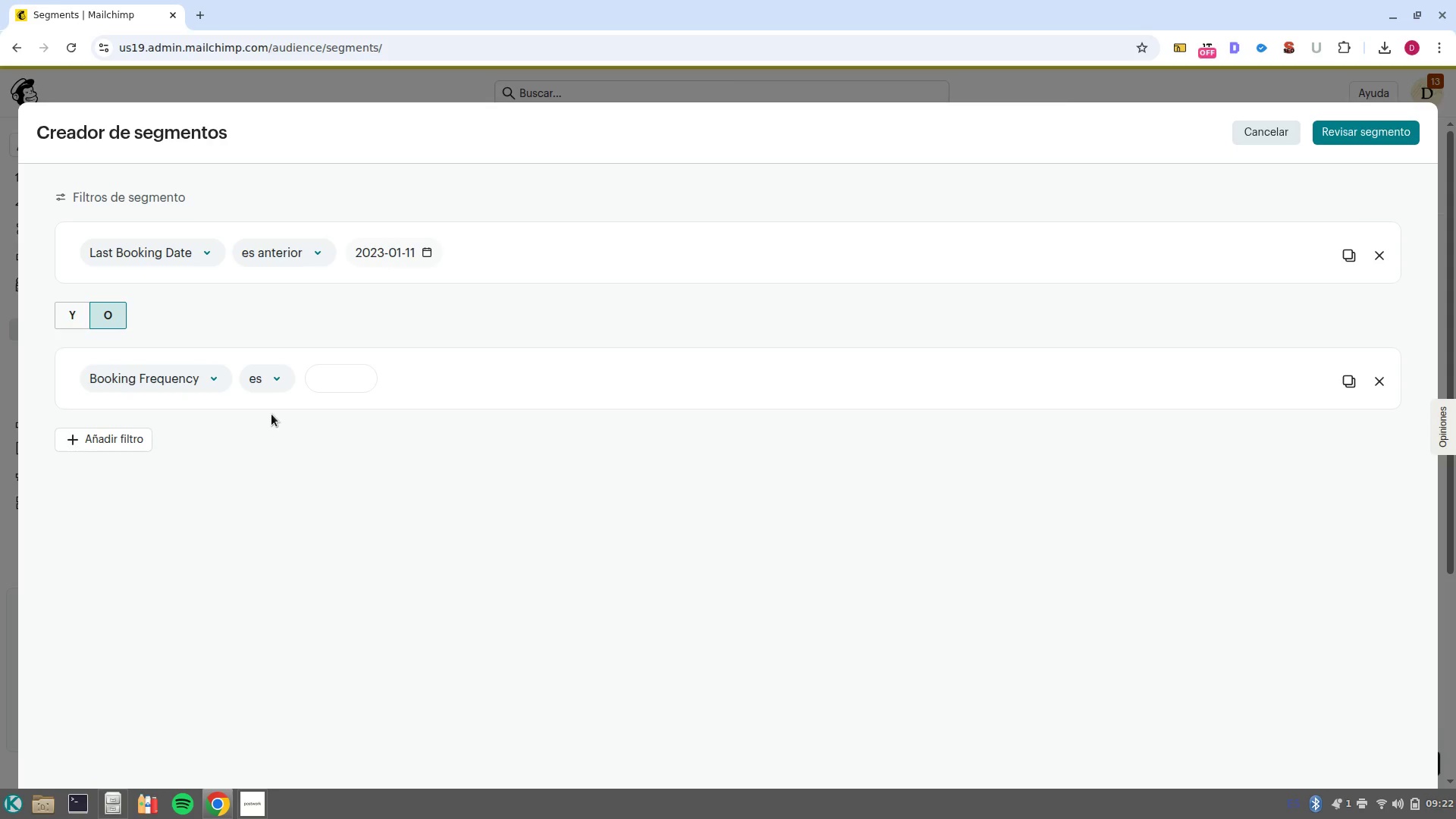 
left_click([275, 391])
 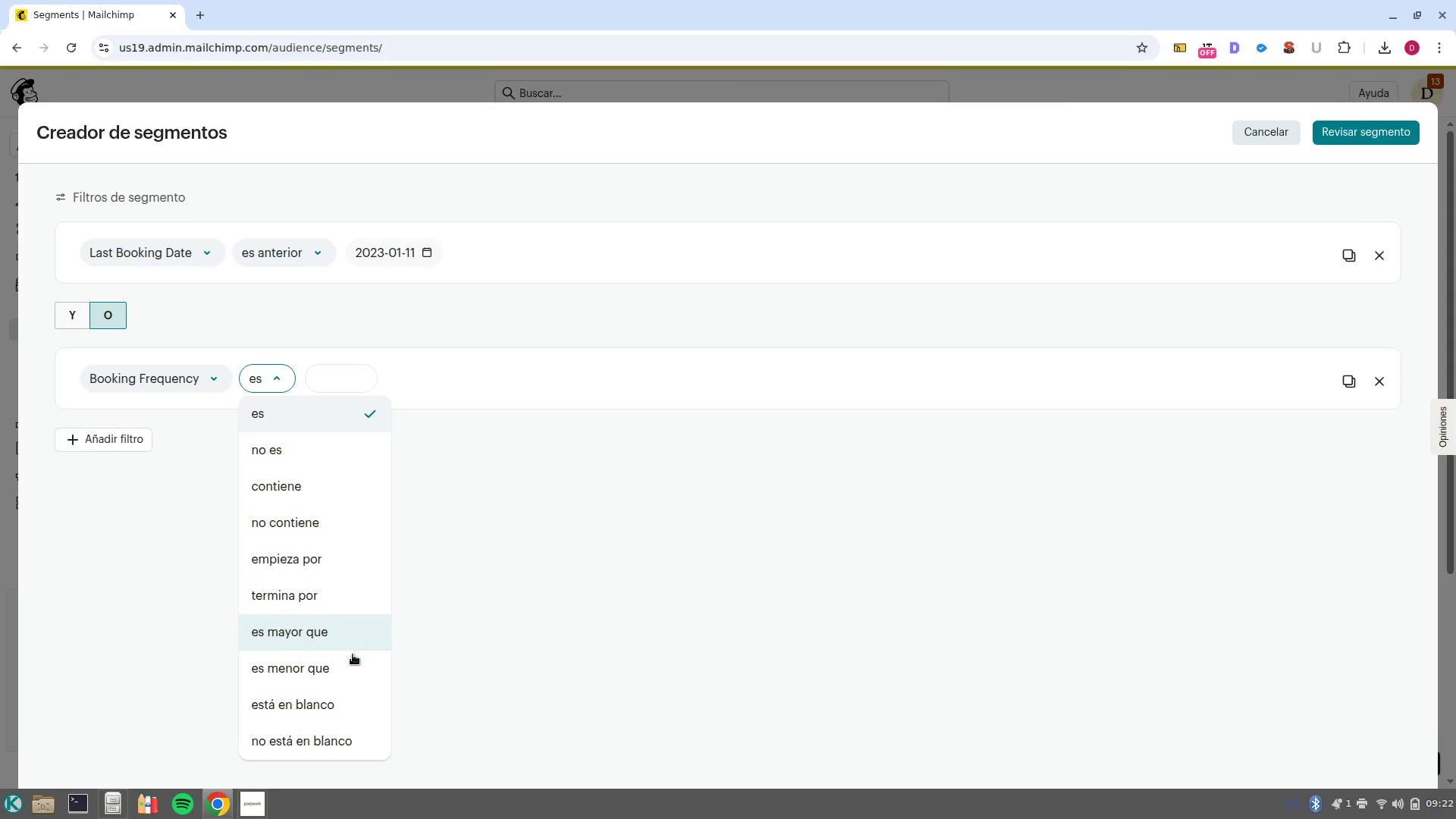 
left_click([351, 639])
 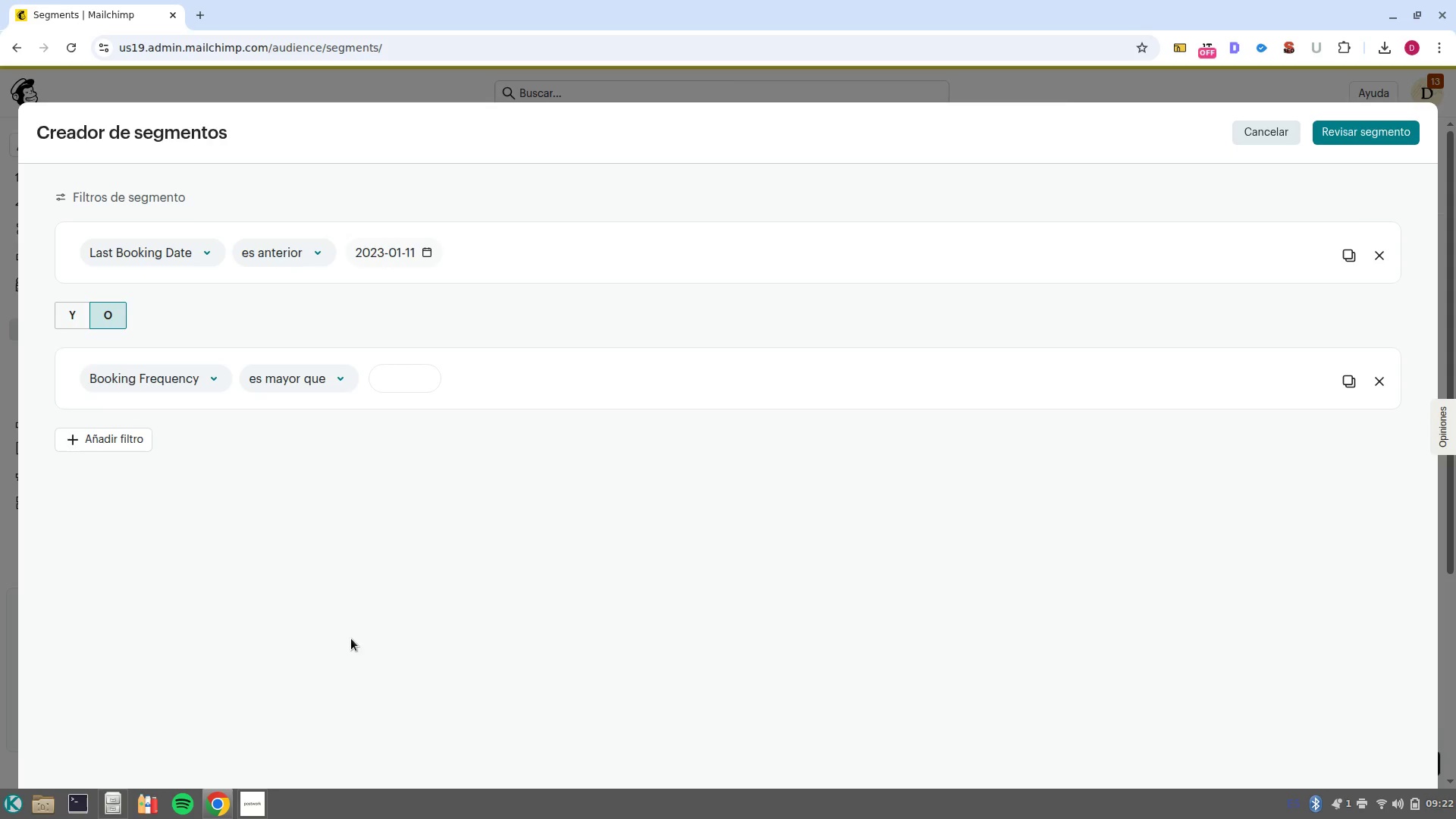 
left_click([414, 387])
 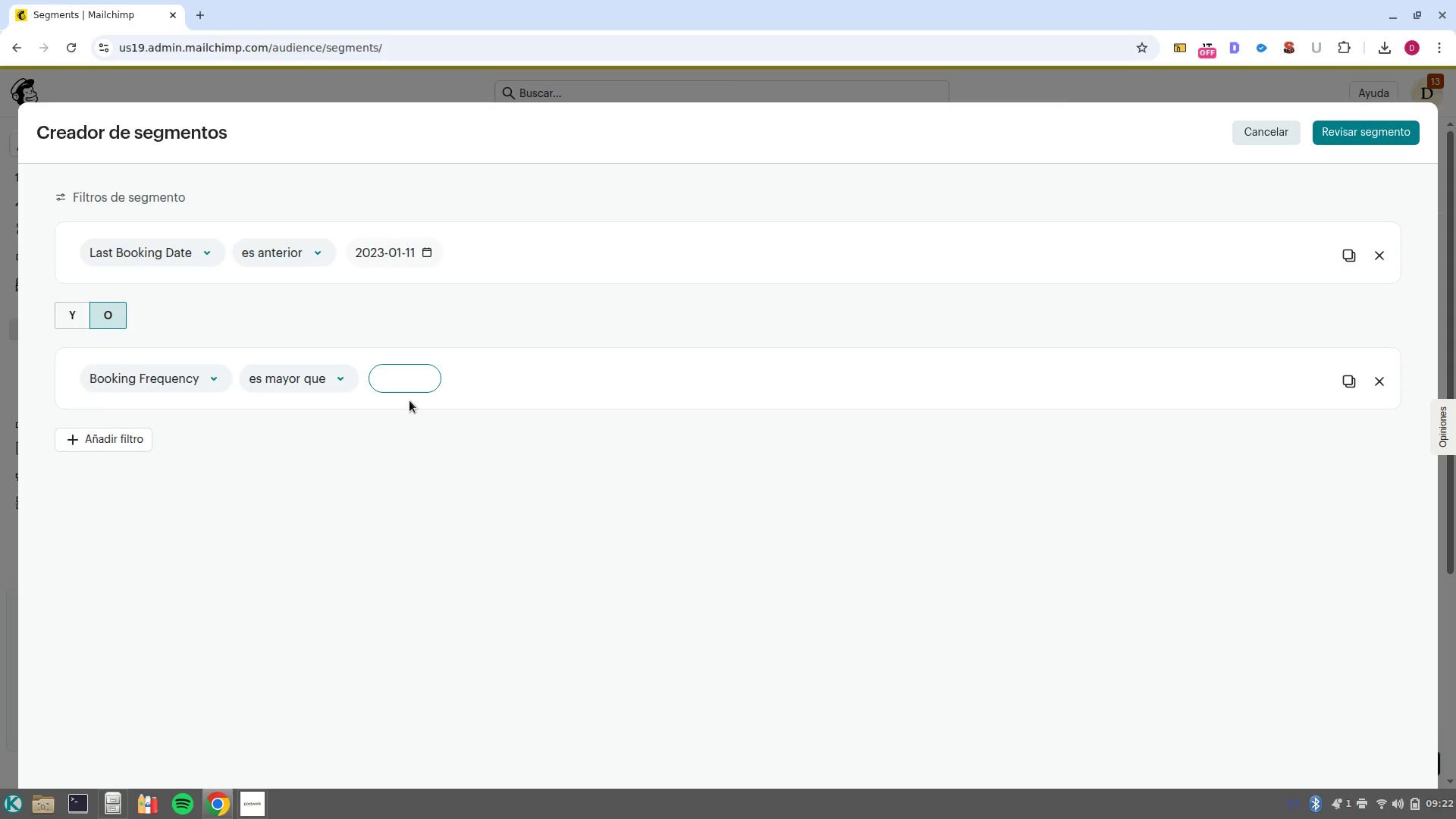 
key(1)
 